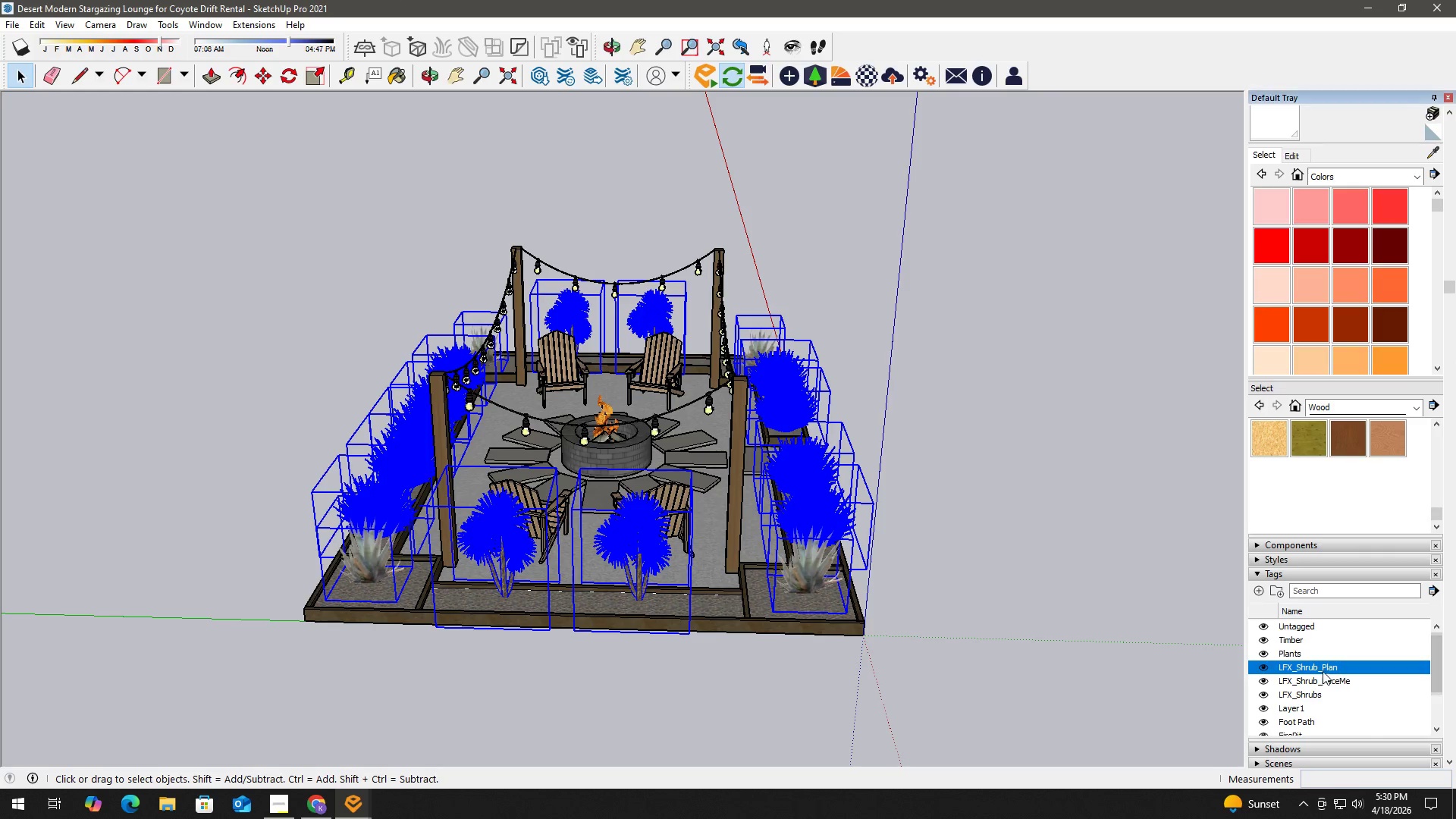 
right_click([1326, 669])
 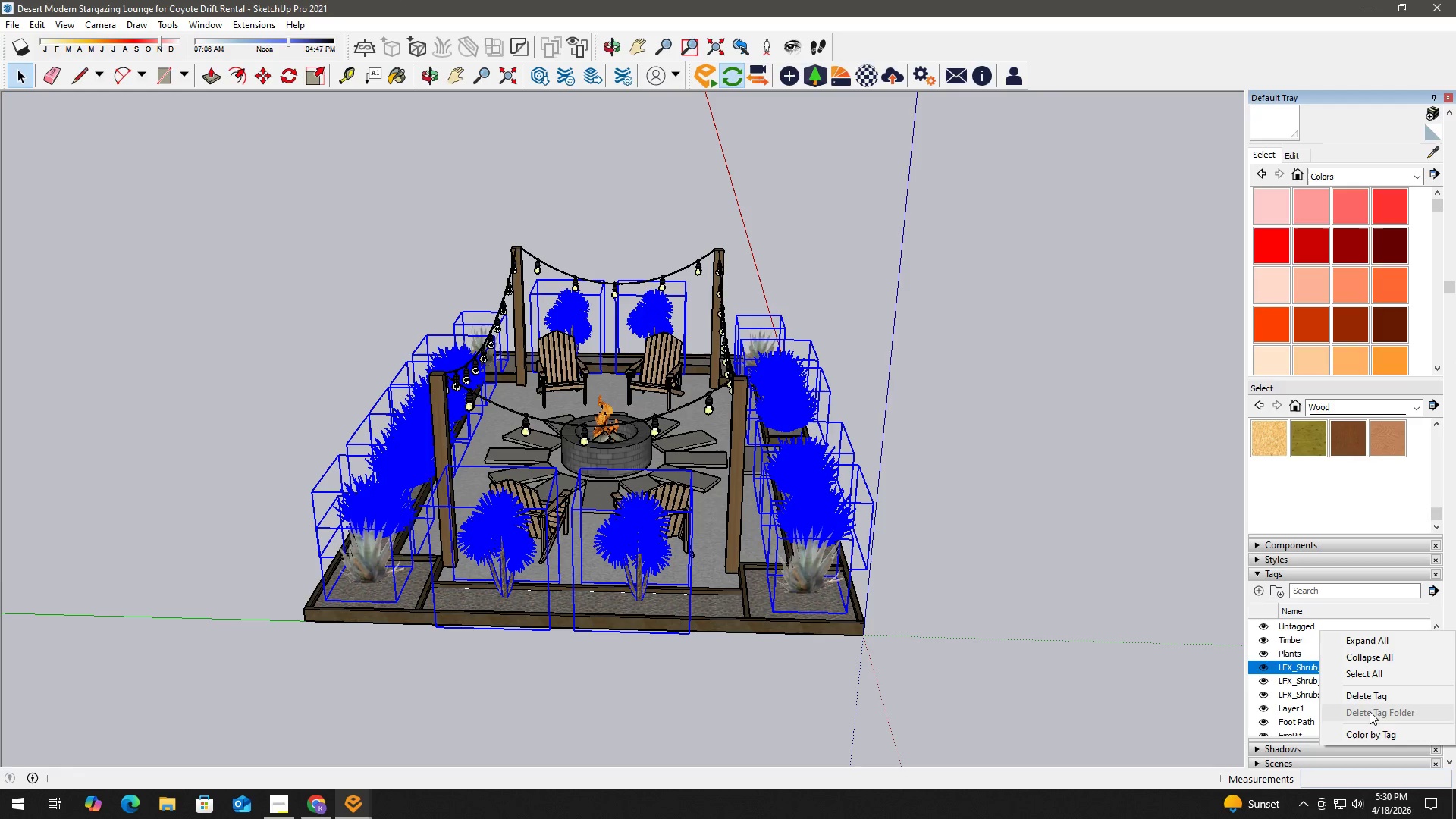 
left_click([1386, 690])
 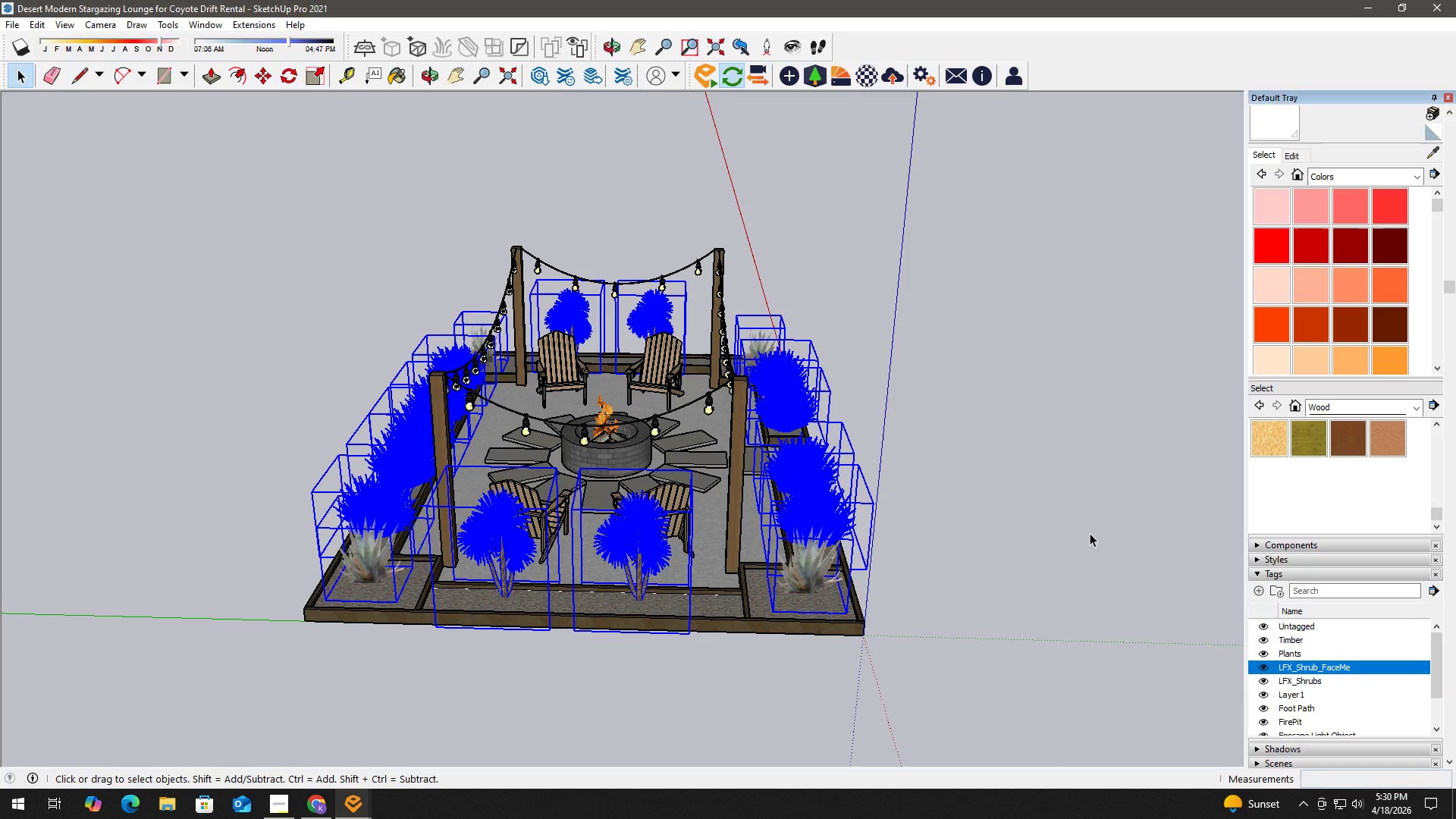 
right_click([1310, 667])
 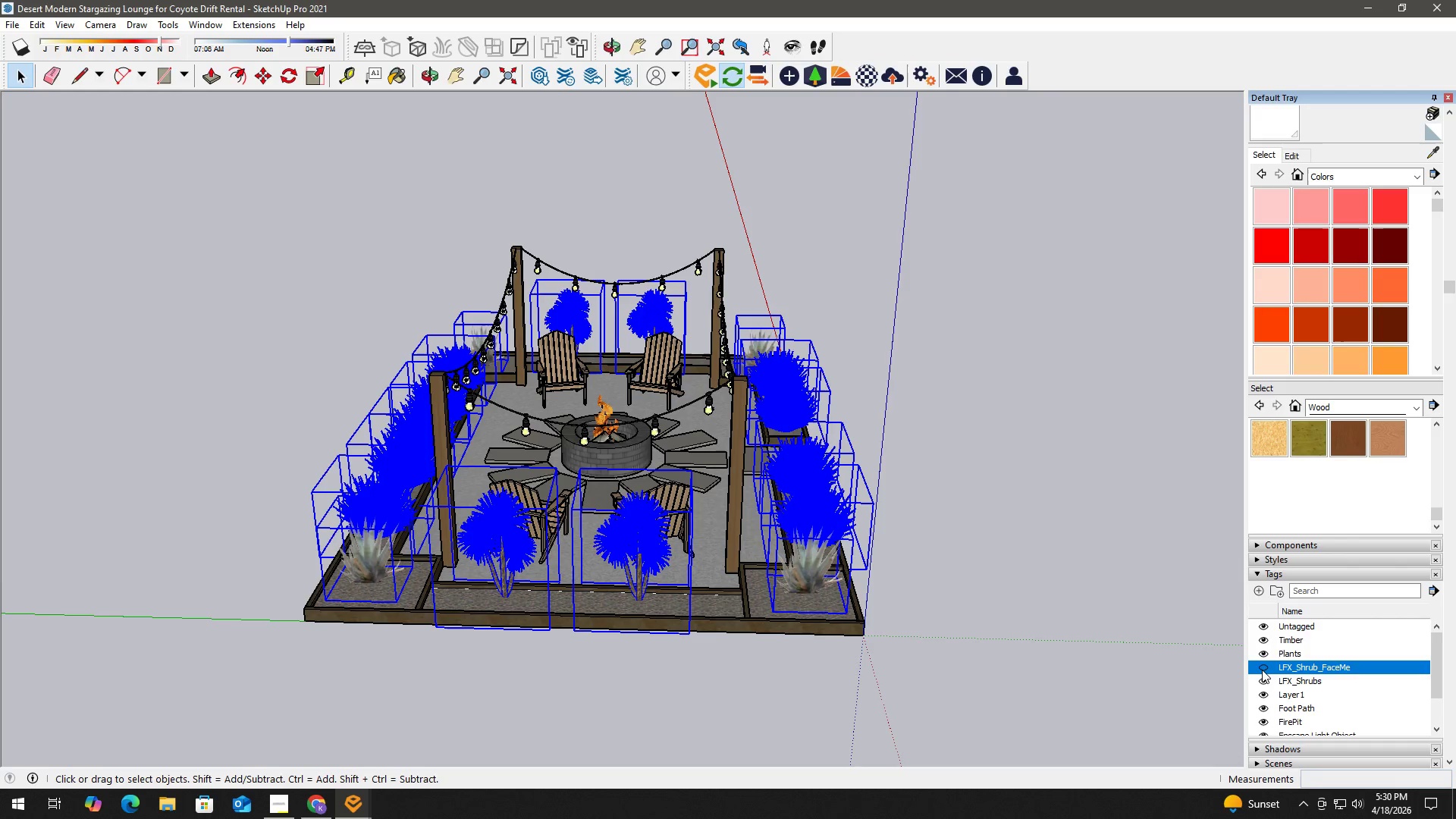 
wait(5.31)
 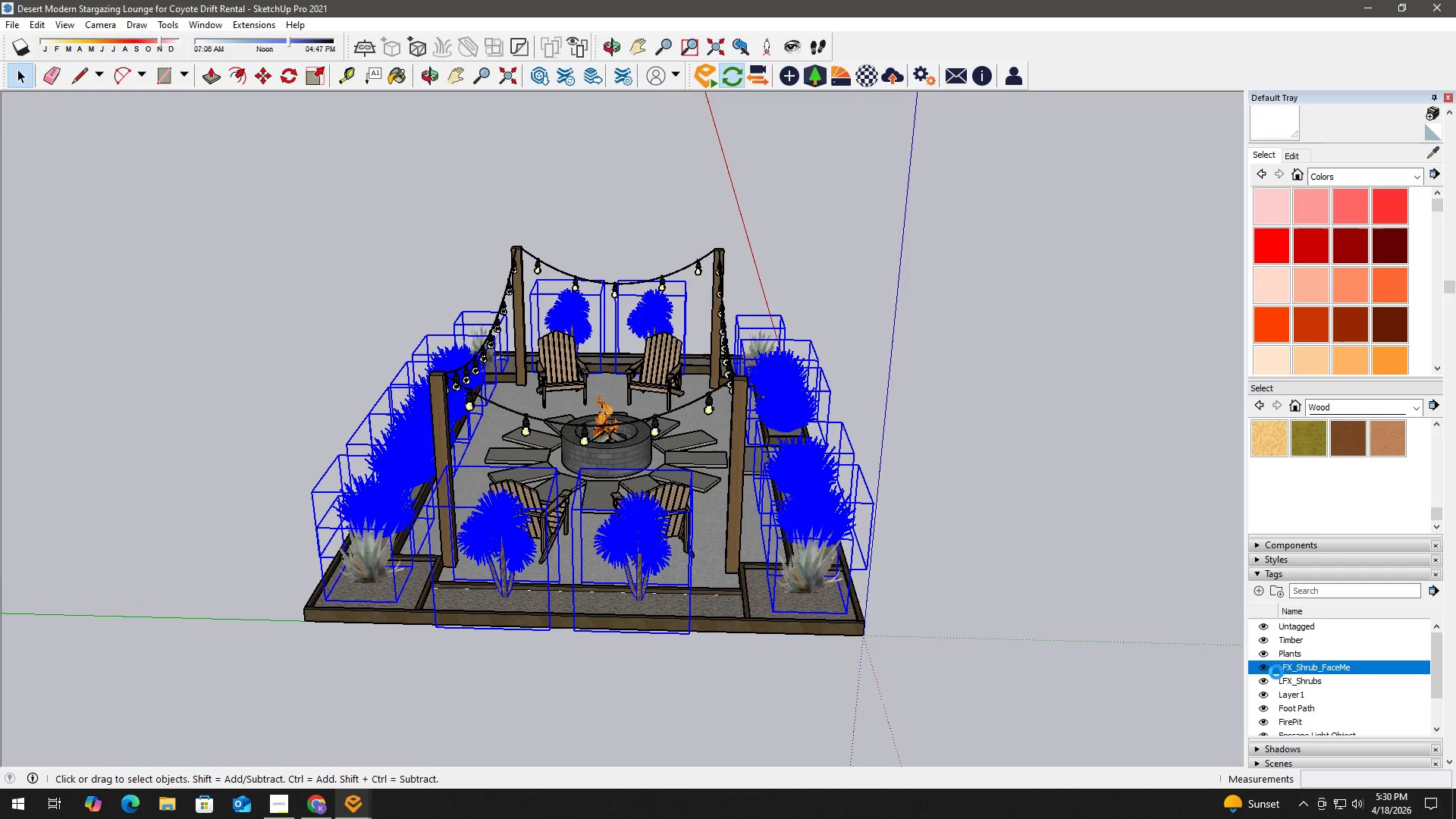 
right_click([1300, 668])
 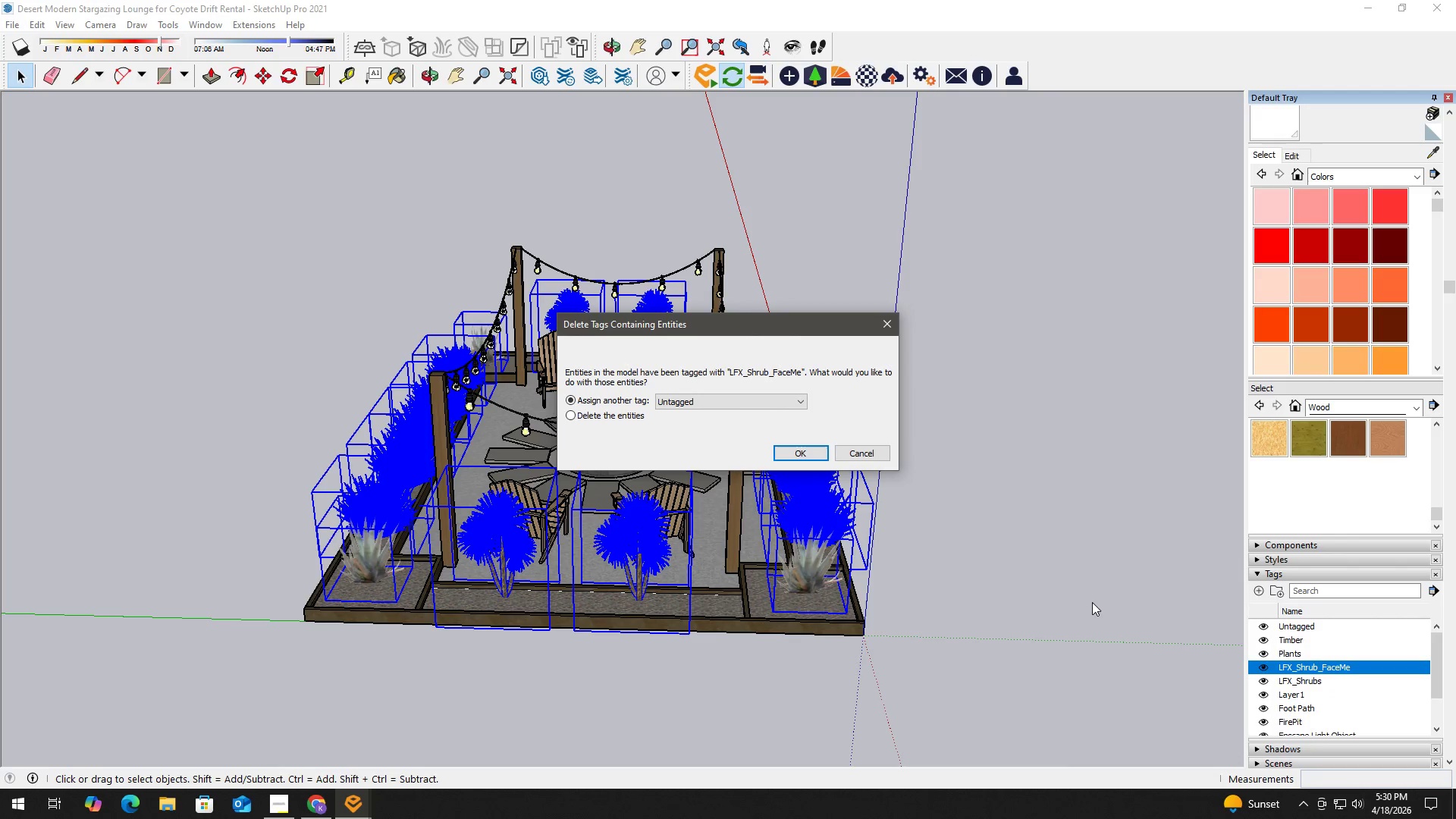 
left_click([809, 453])
 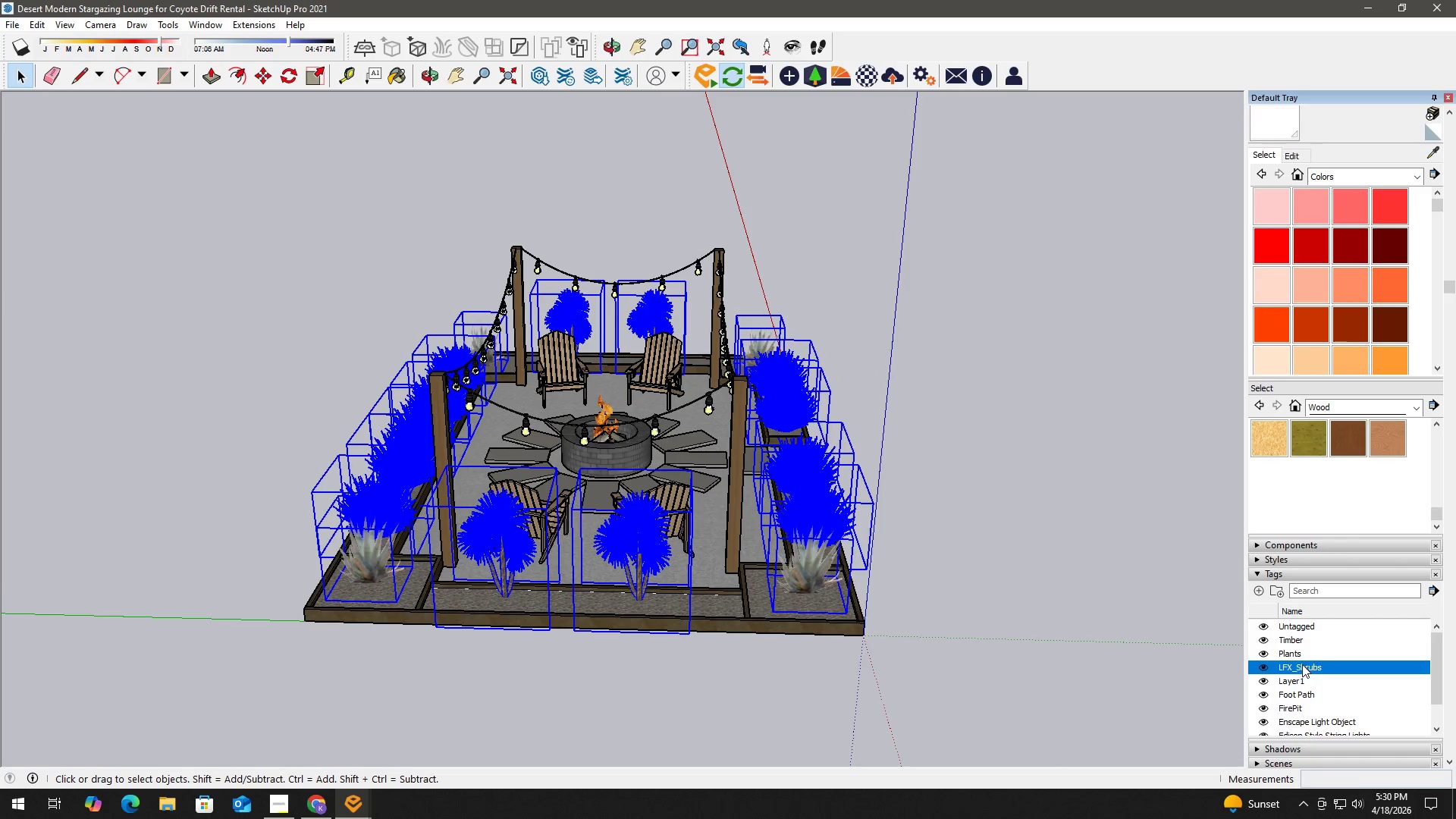 
right_click([1301, 664])
 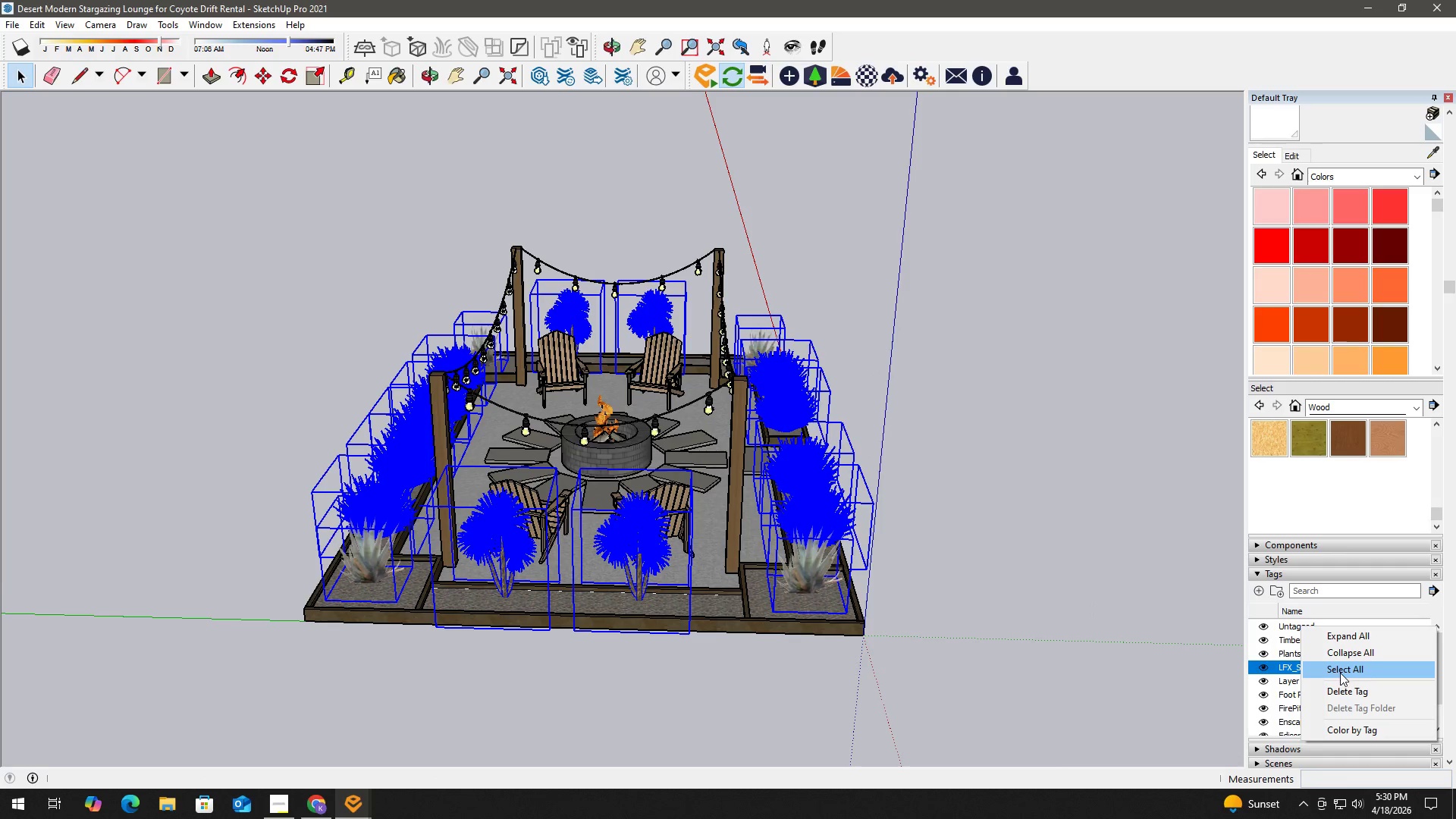 
left_click([1345, 692])
 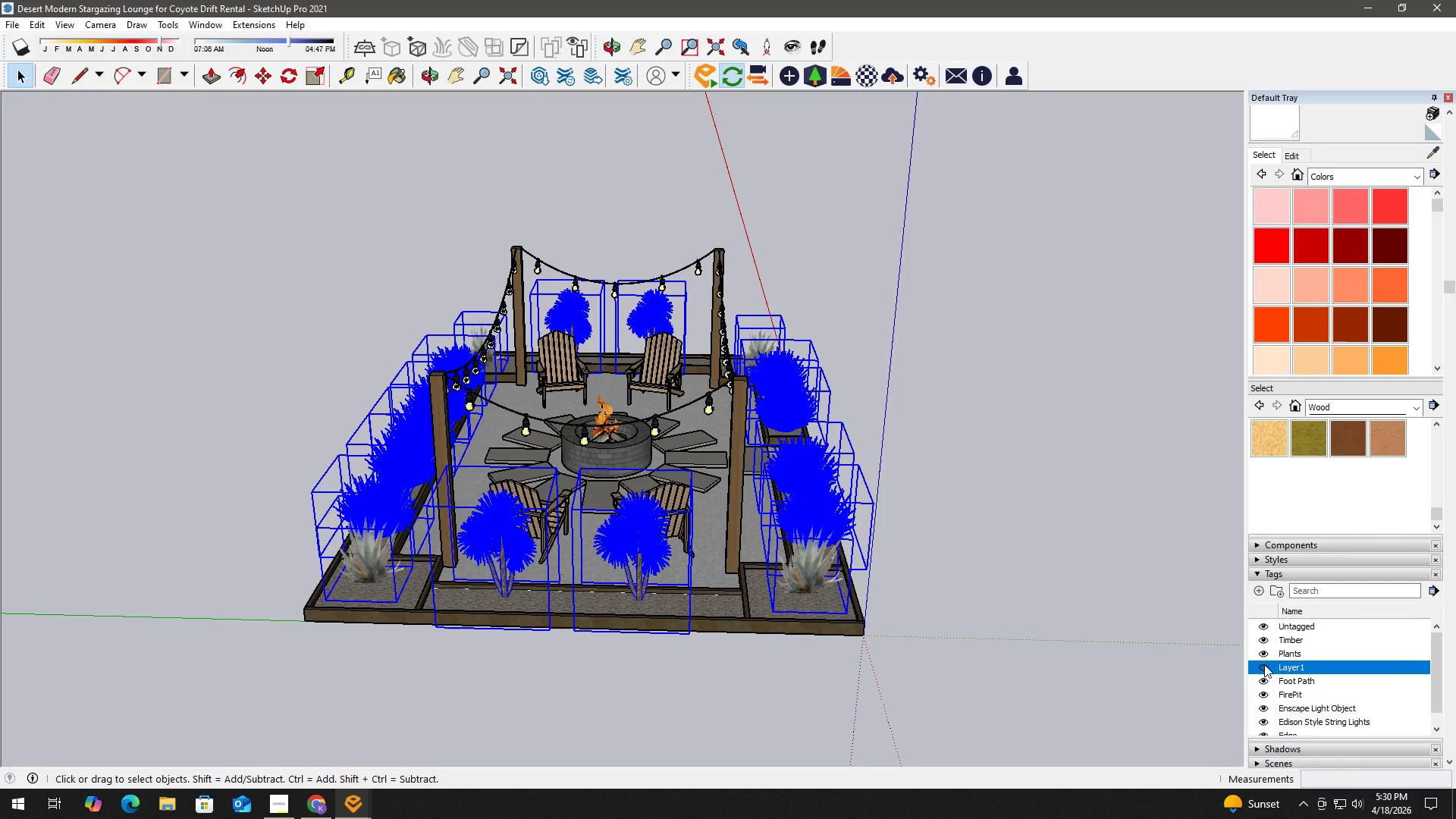 
left_click([1264, 668])
 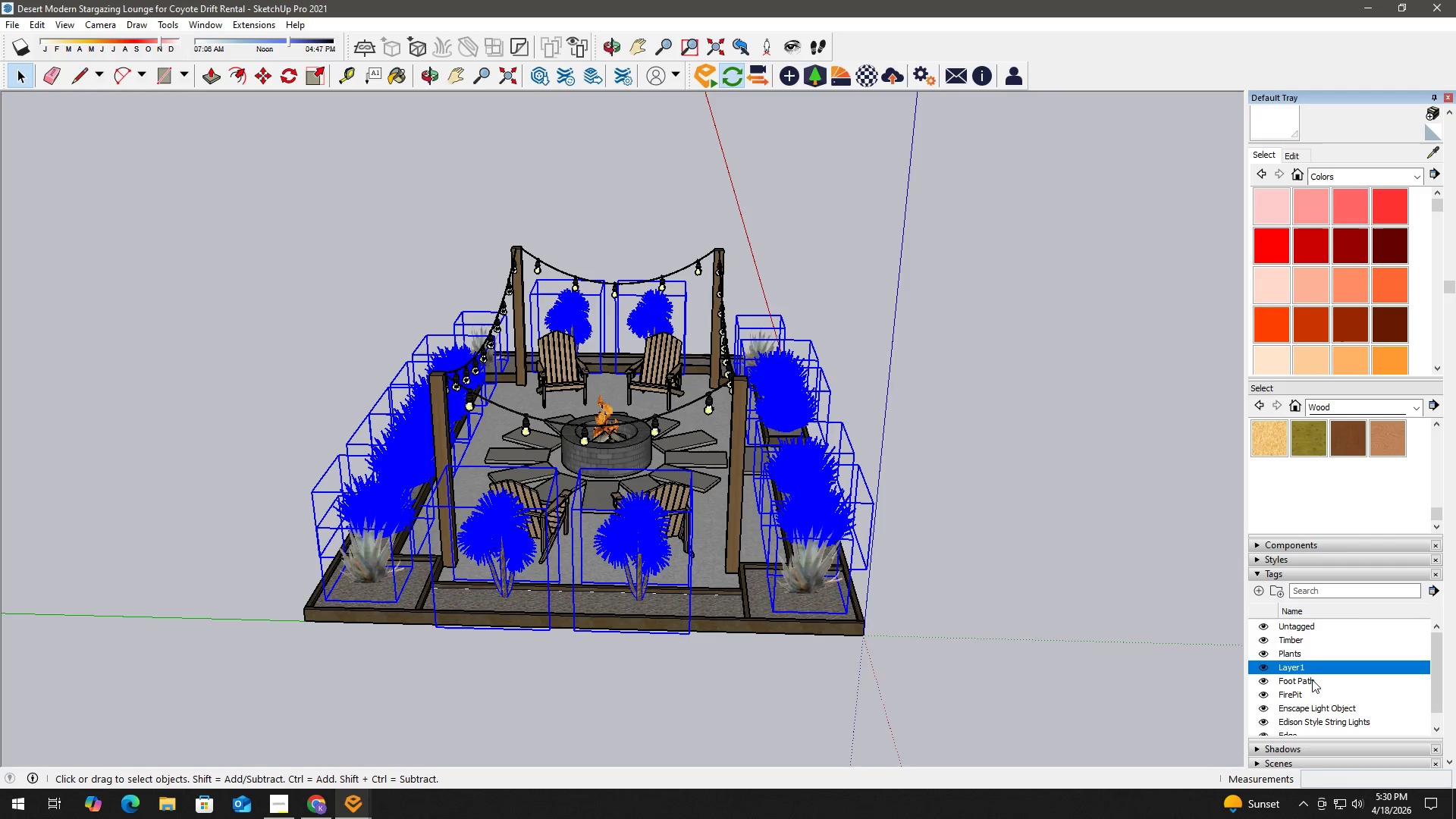 
scroll: coordinate [1316, 685], scroll_direction: down, amount: 1.0
 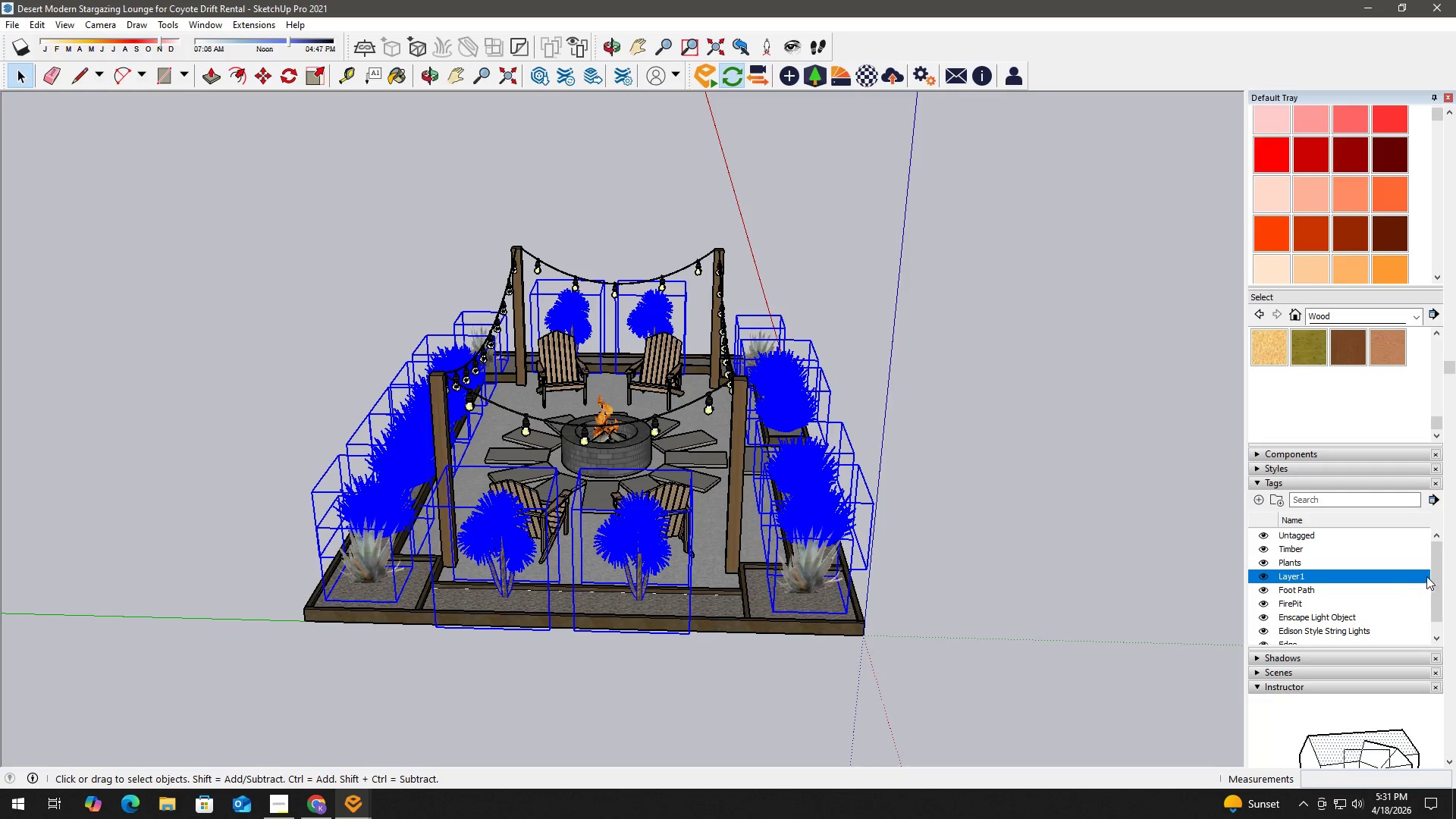 
left_click_drag(start_coordinate=[1439, 574], to_coordinate=[1427, 621])
 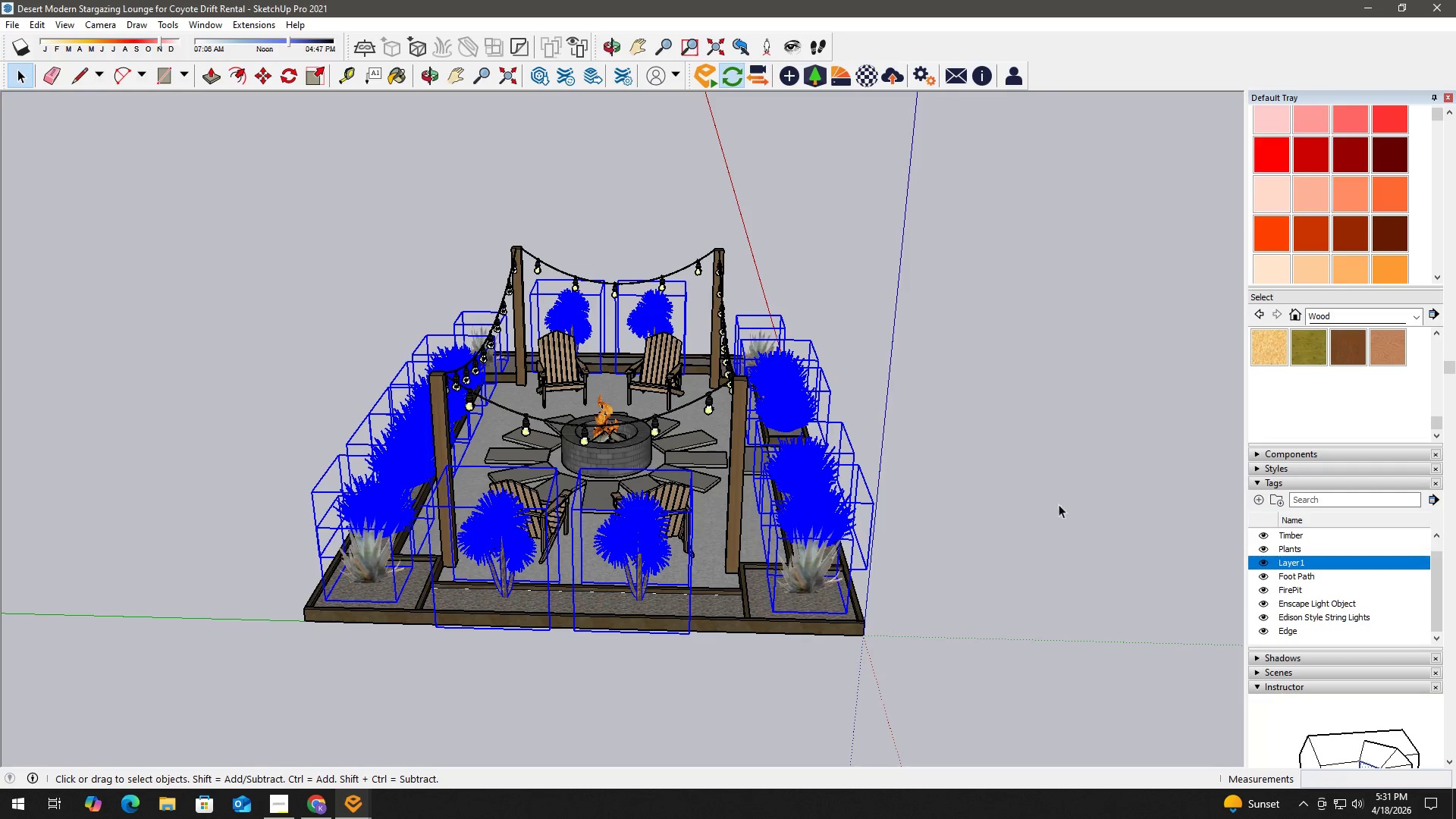 
left_click([1043, 493])
 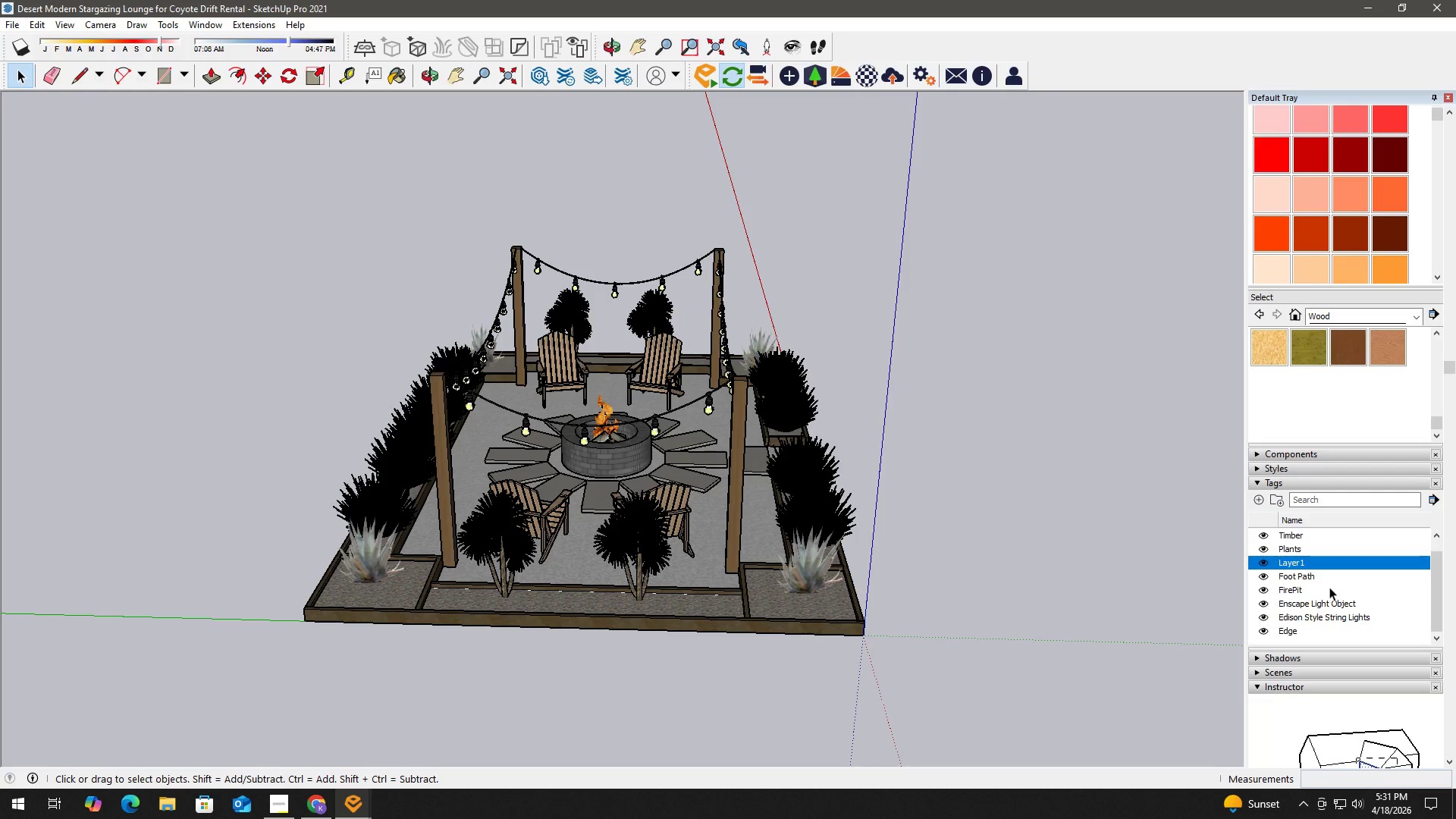 
left_click([1263, 550])
 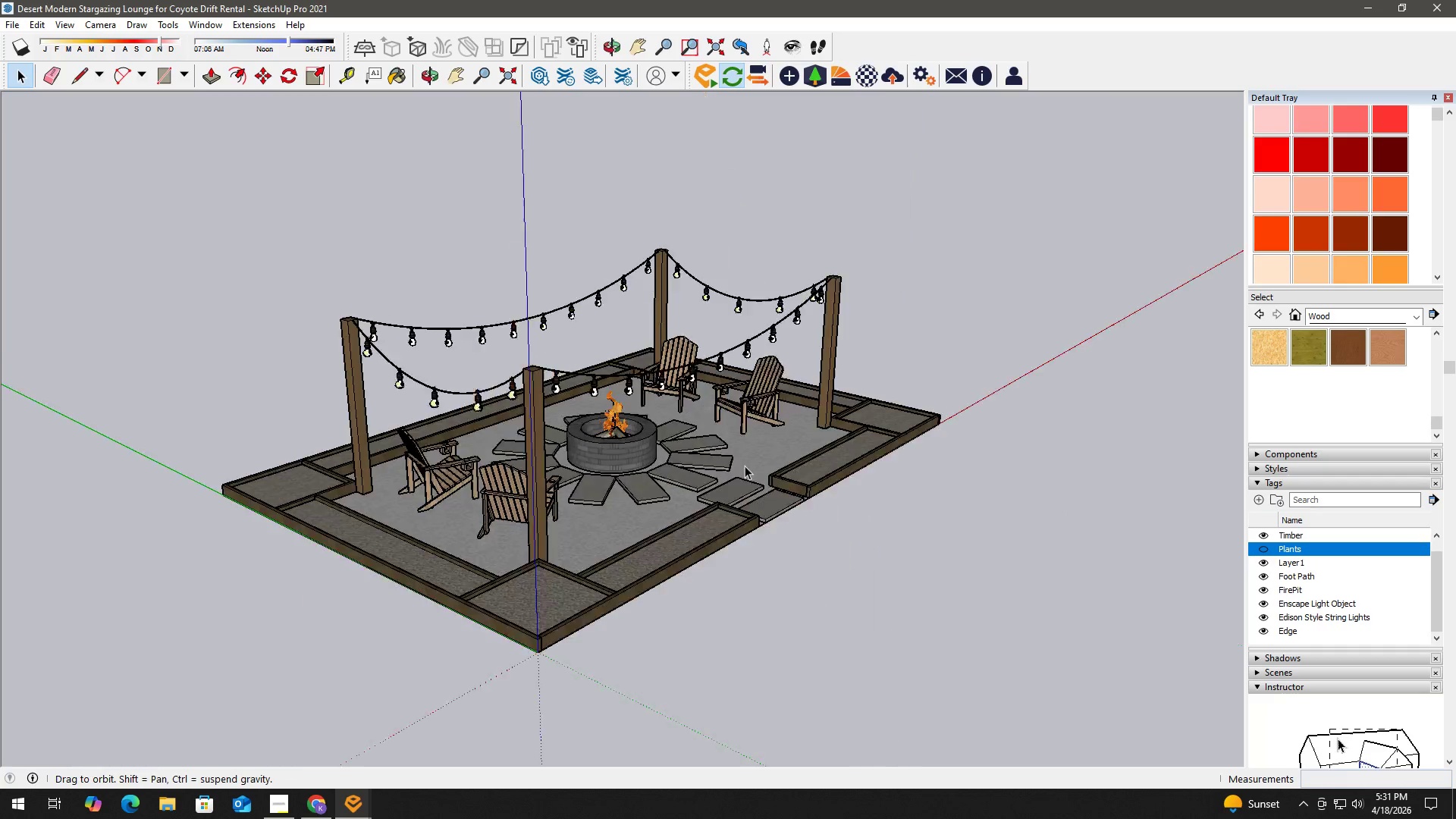 
scroll: coordinate [927, 510], scroll_direction: up, amount: 3.0
 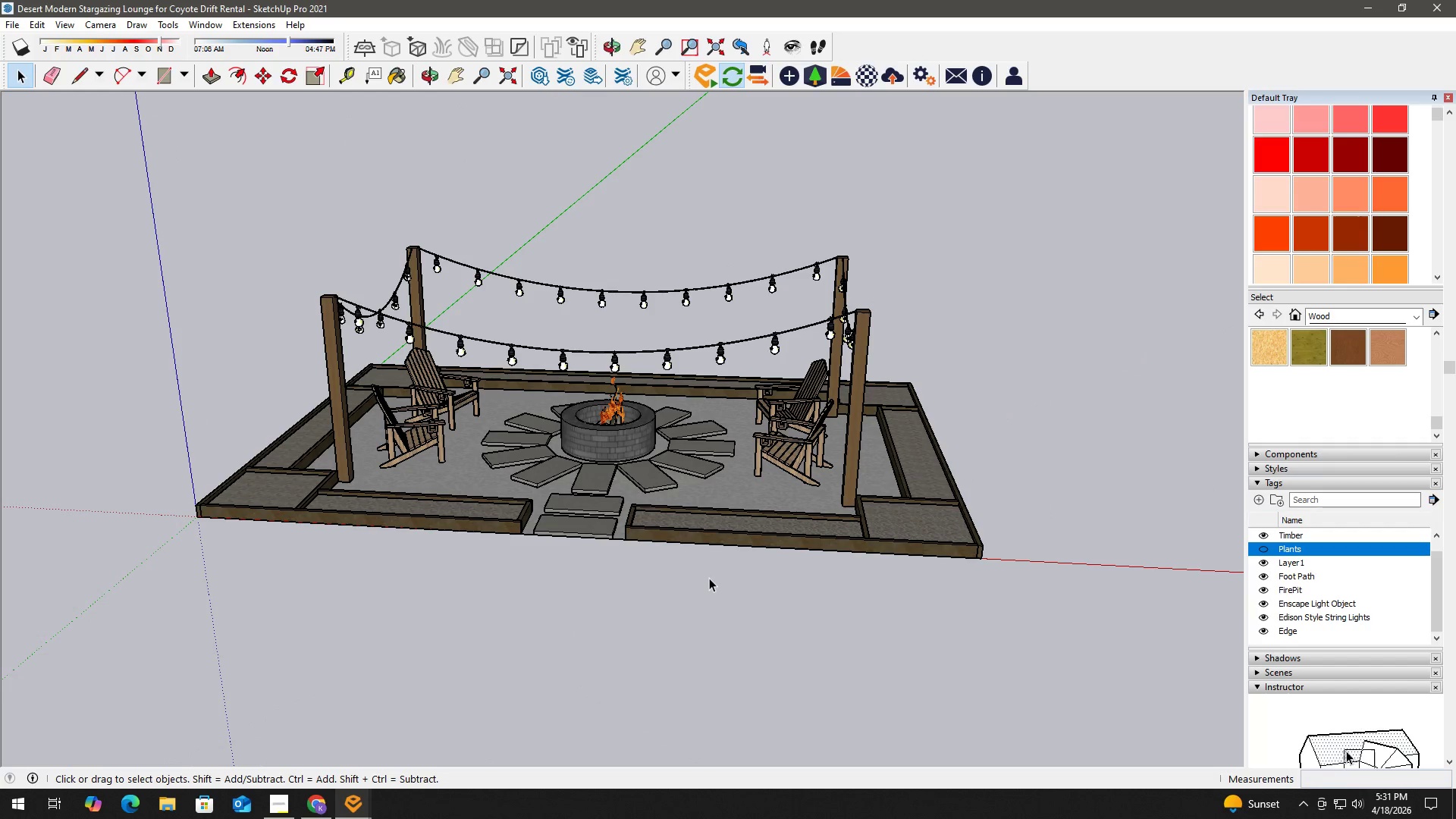 
wait(9.66)
 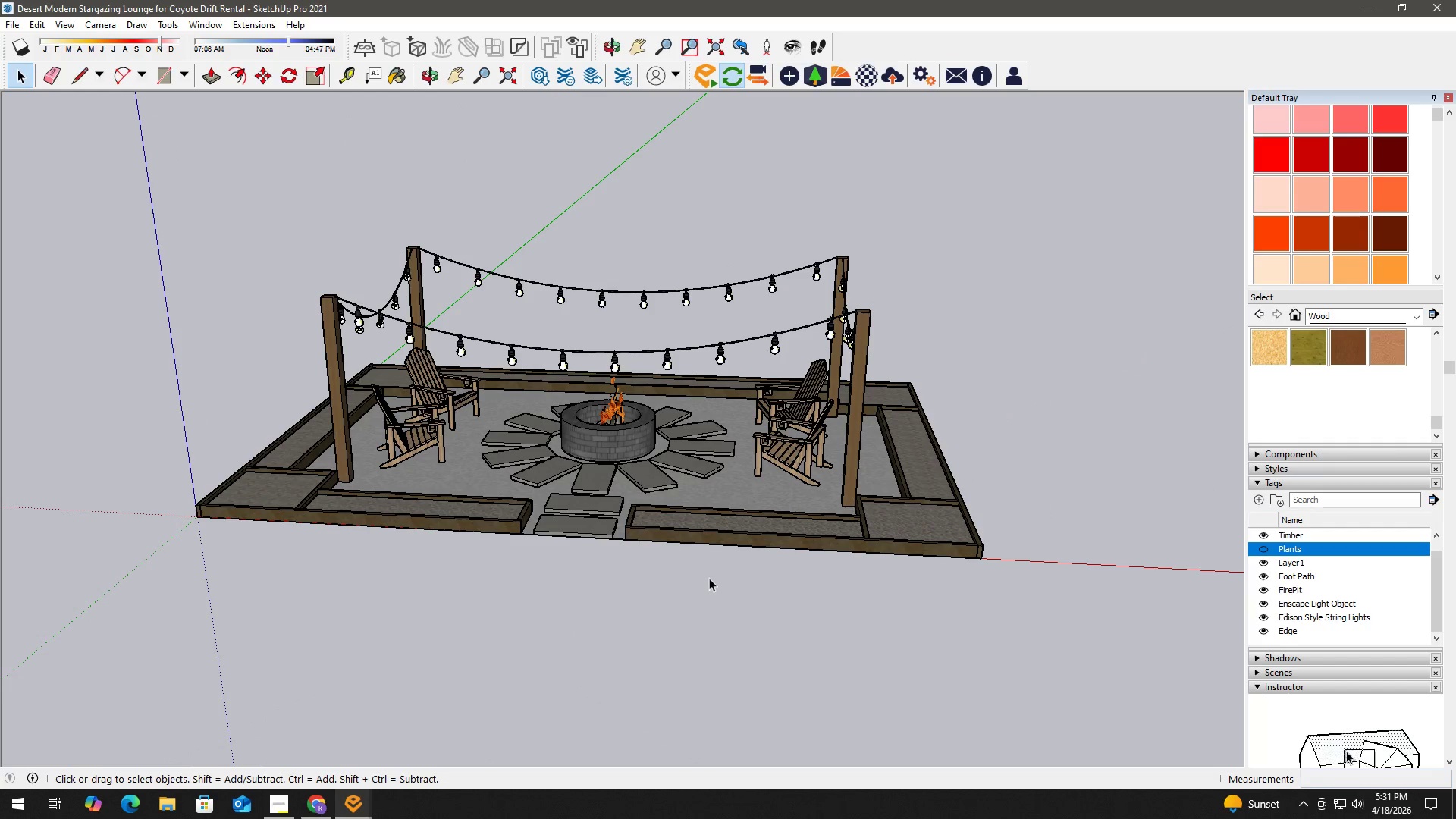 
key(Alt+Tab)
 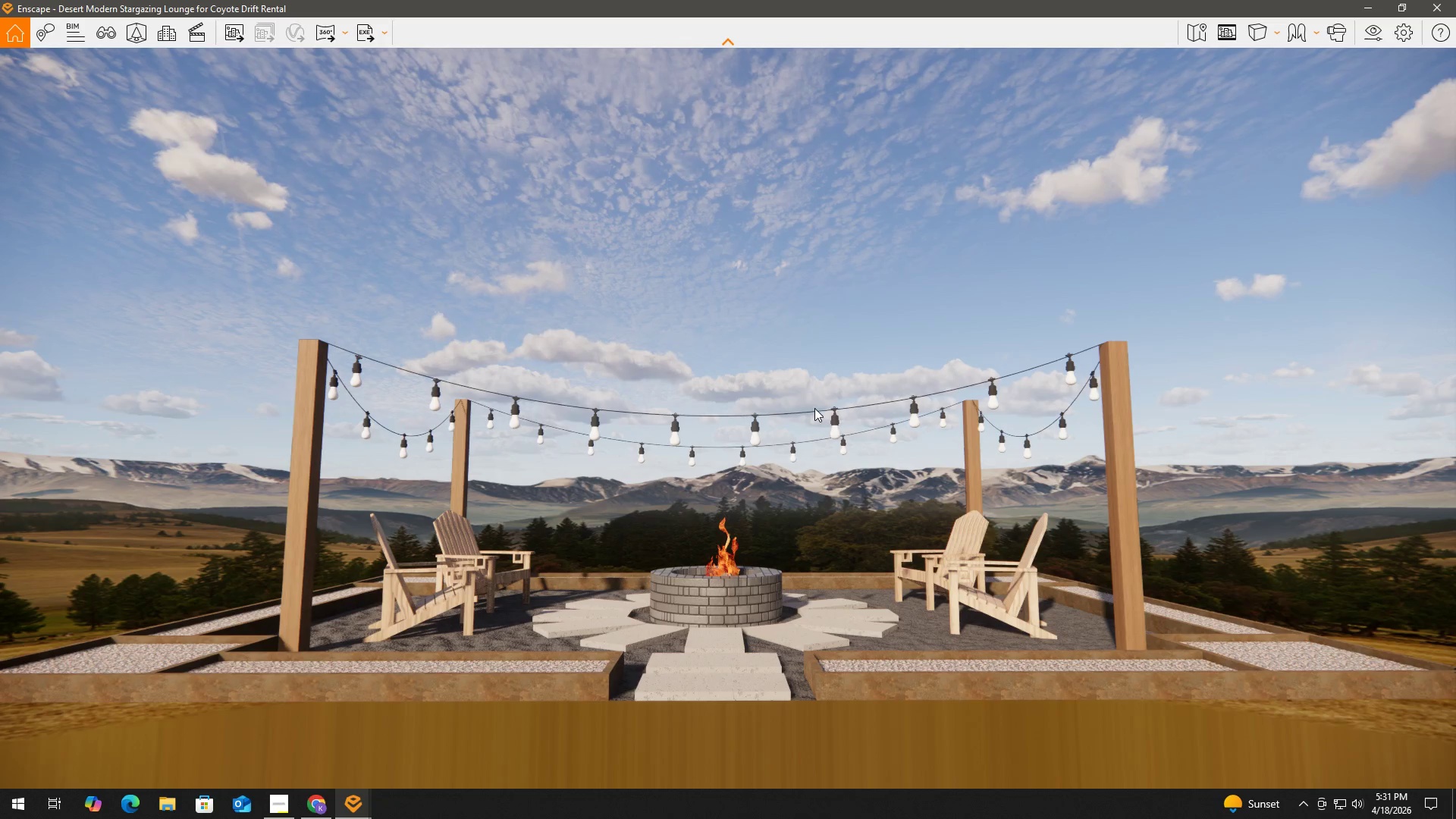 
key(Alt+Tab)
 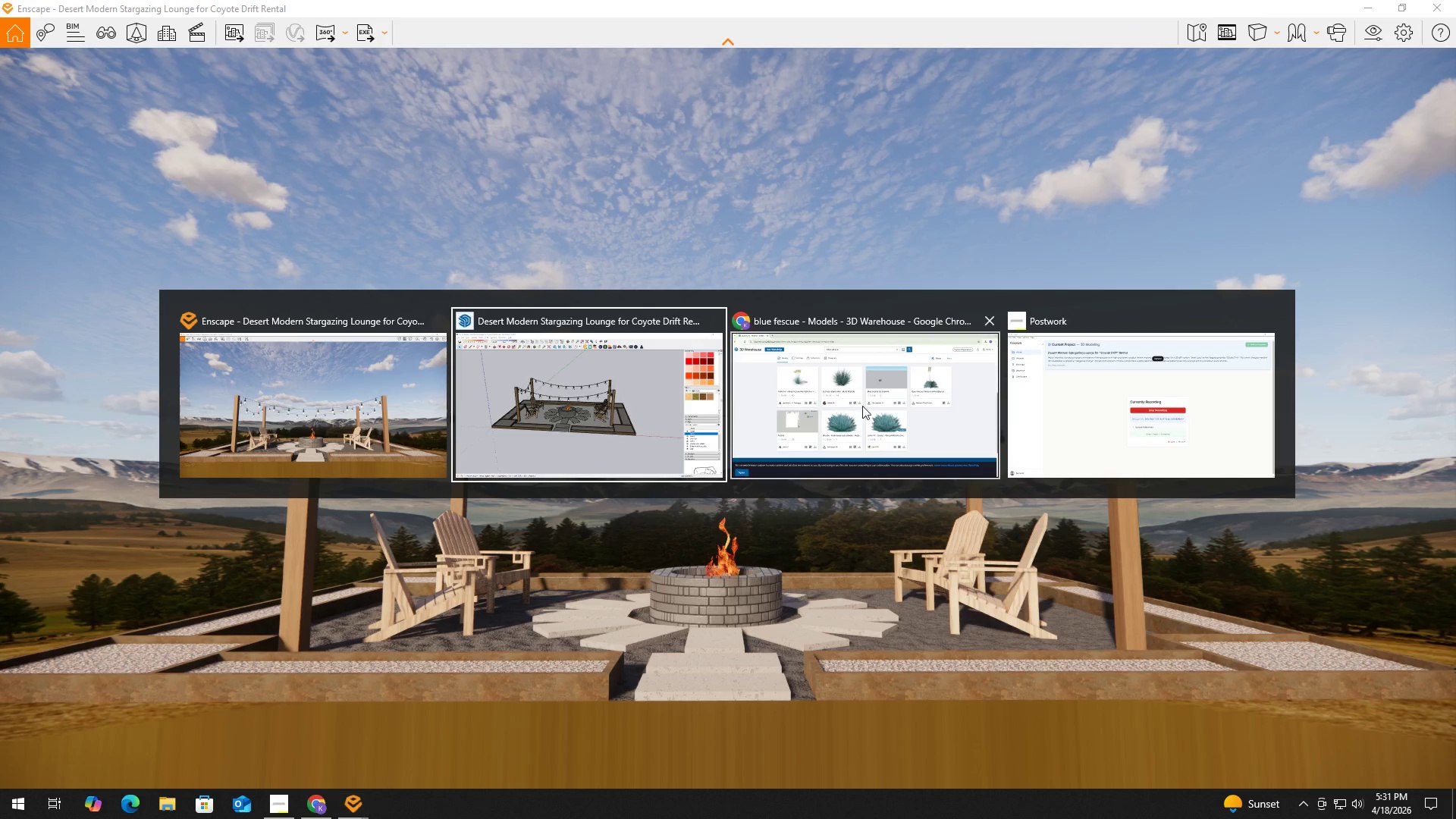 
left_click([864, 405])
 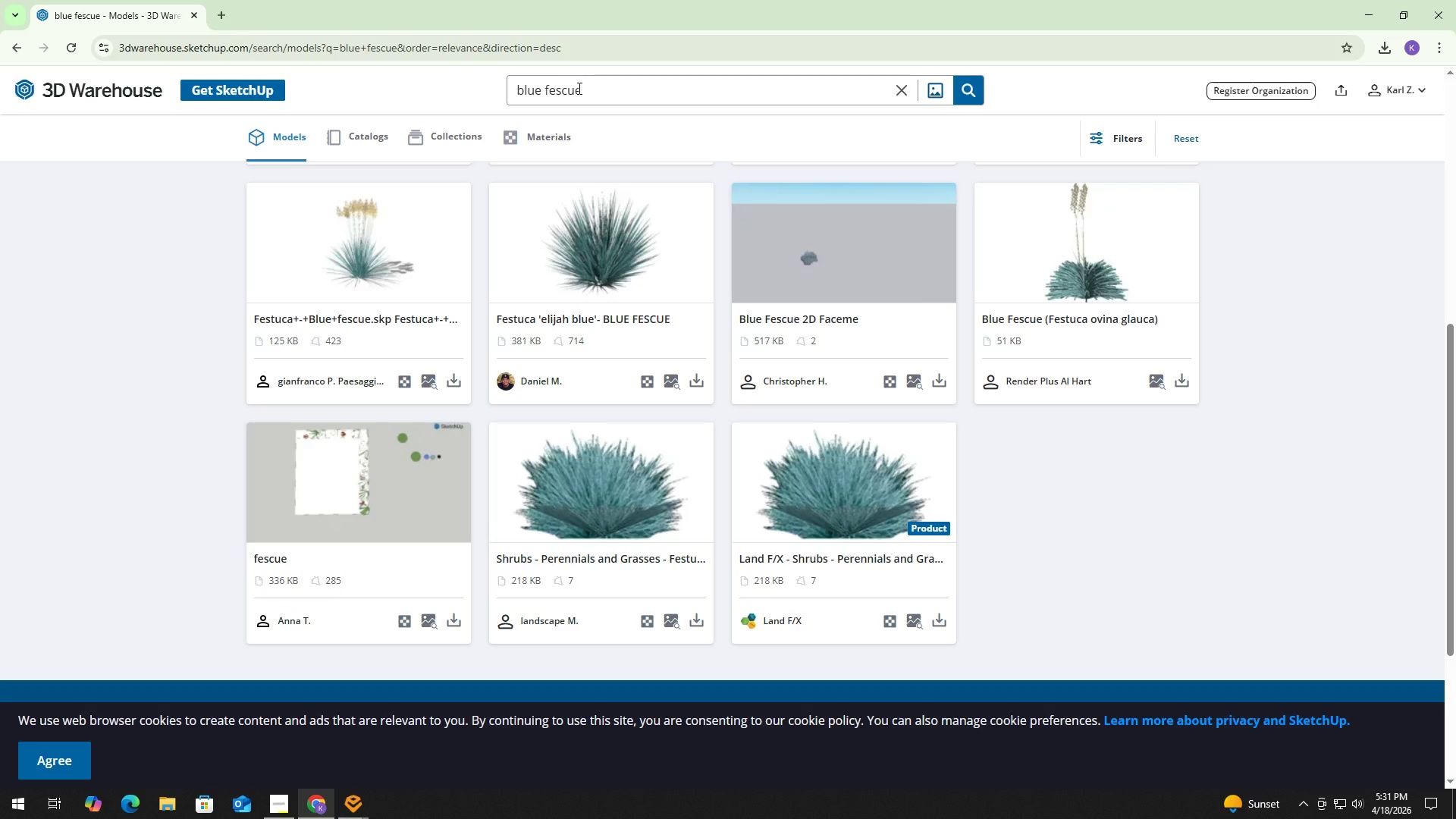 
left_click([604, 91])
 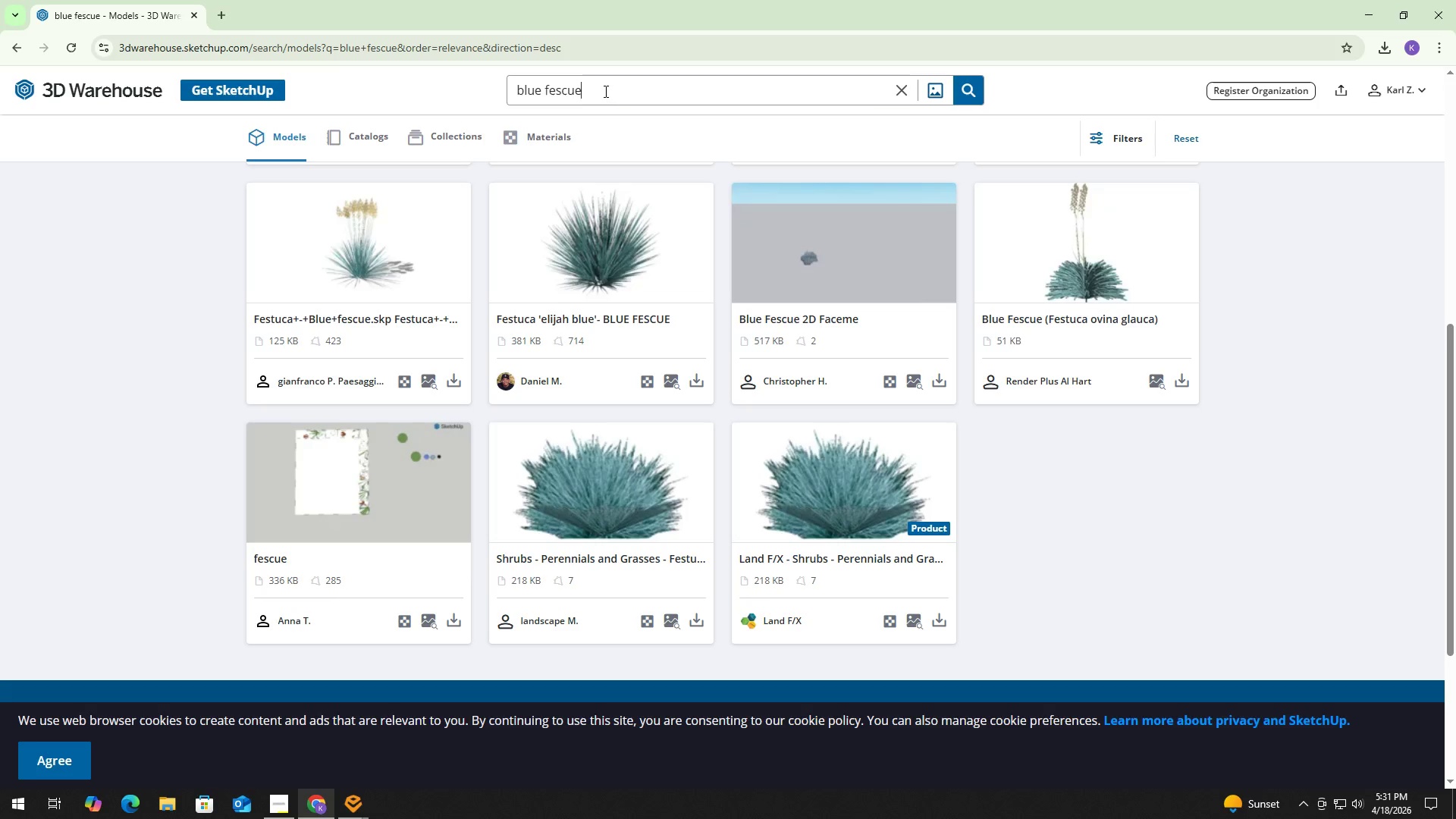 
key(Control+ControlLeft)
 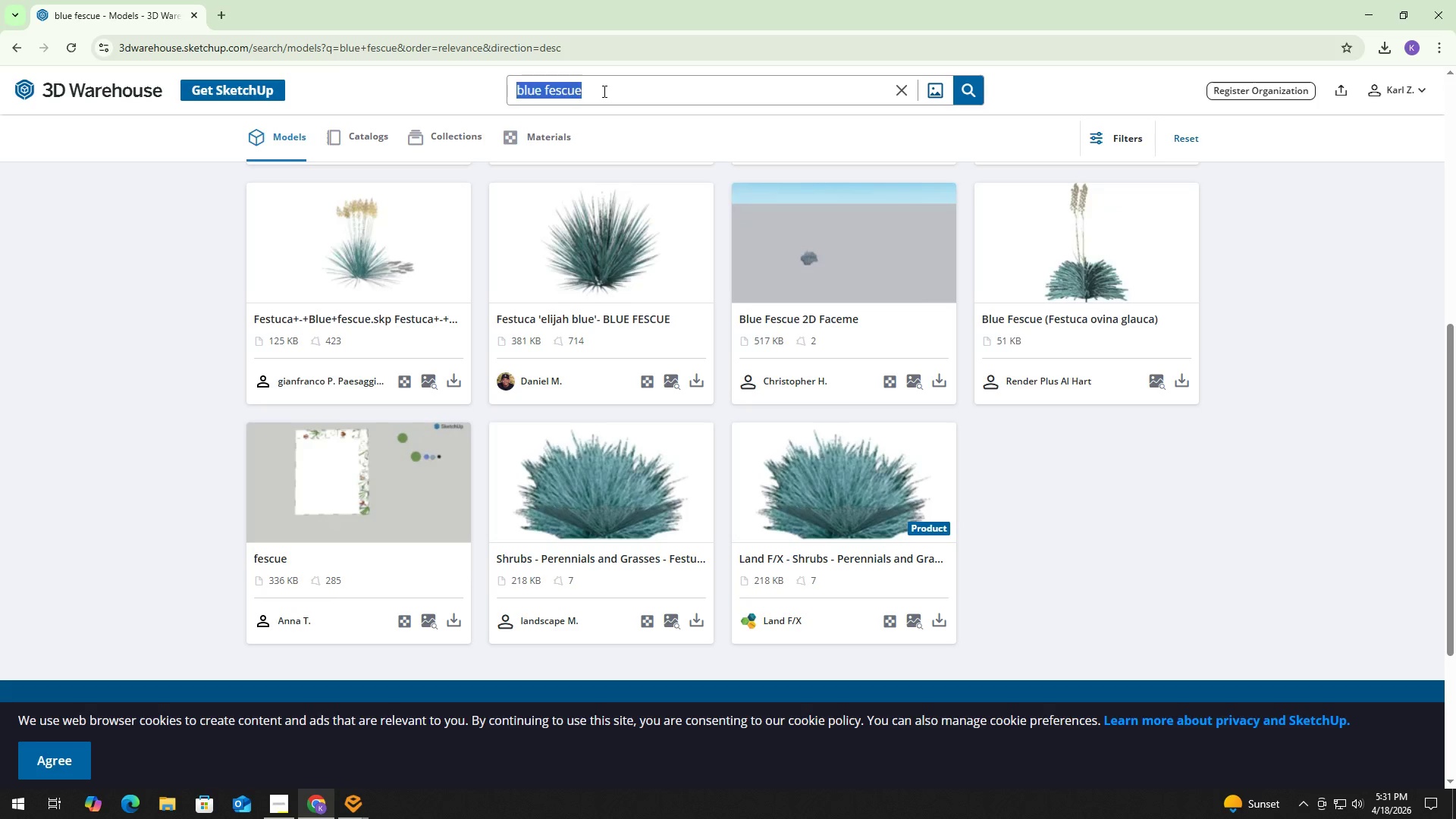 
key(Control+A)
 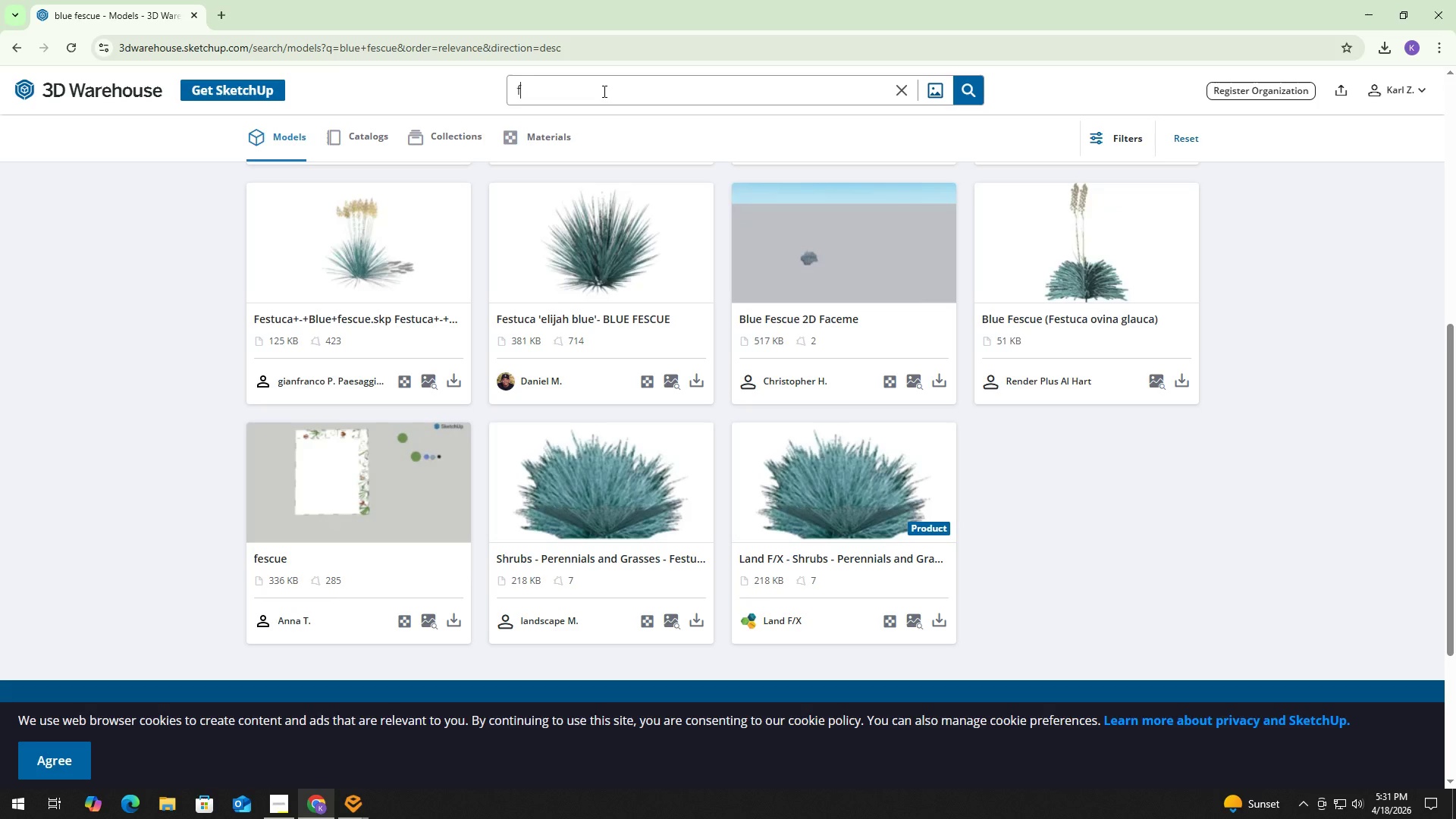 
type(foot path lighting)
 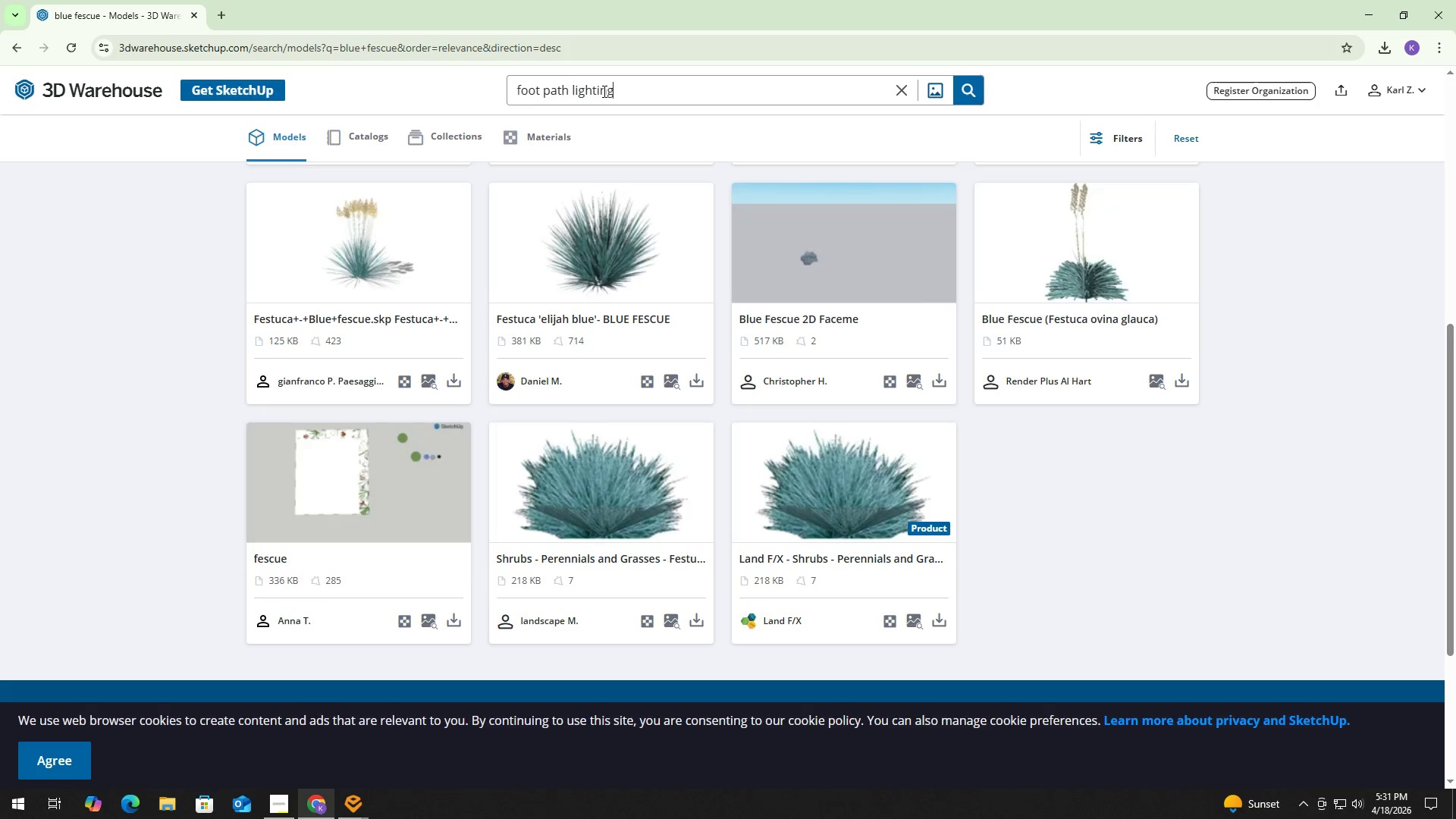 
key(Enter)
 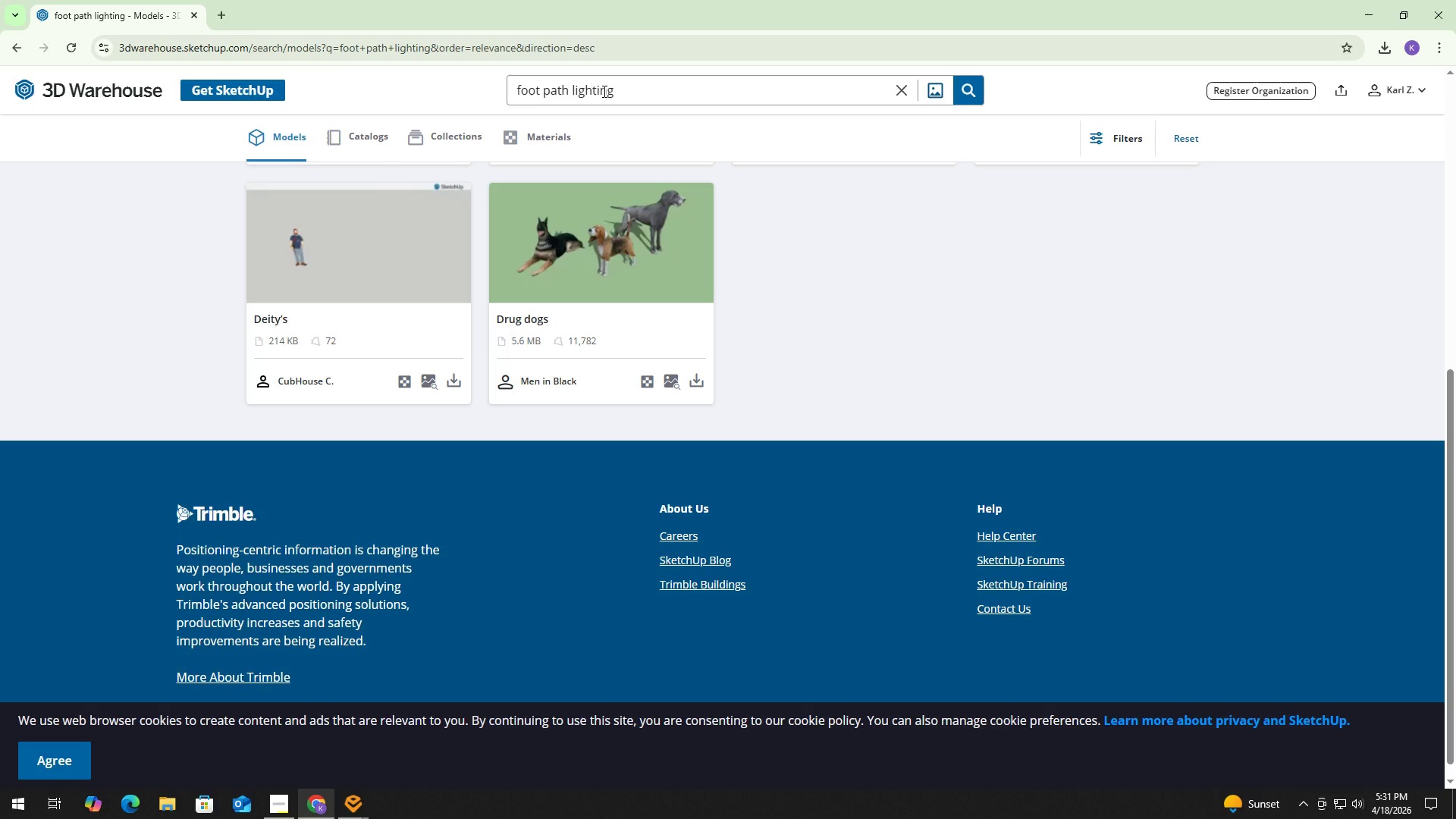 
key(Control+ControlLeft)
 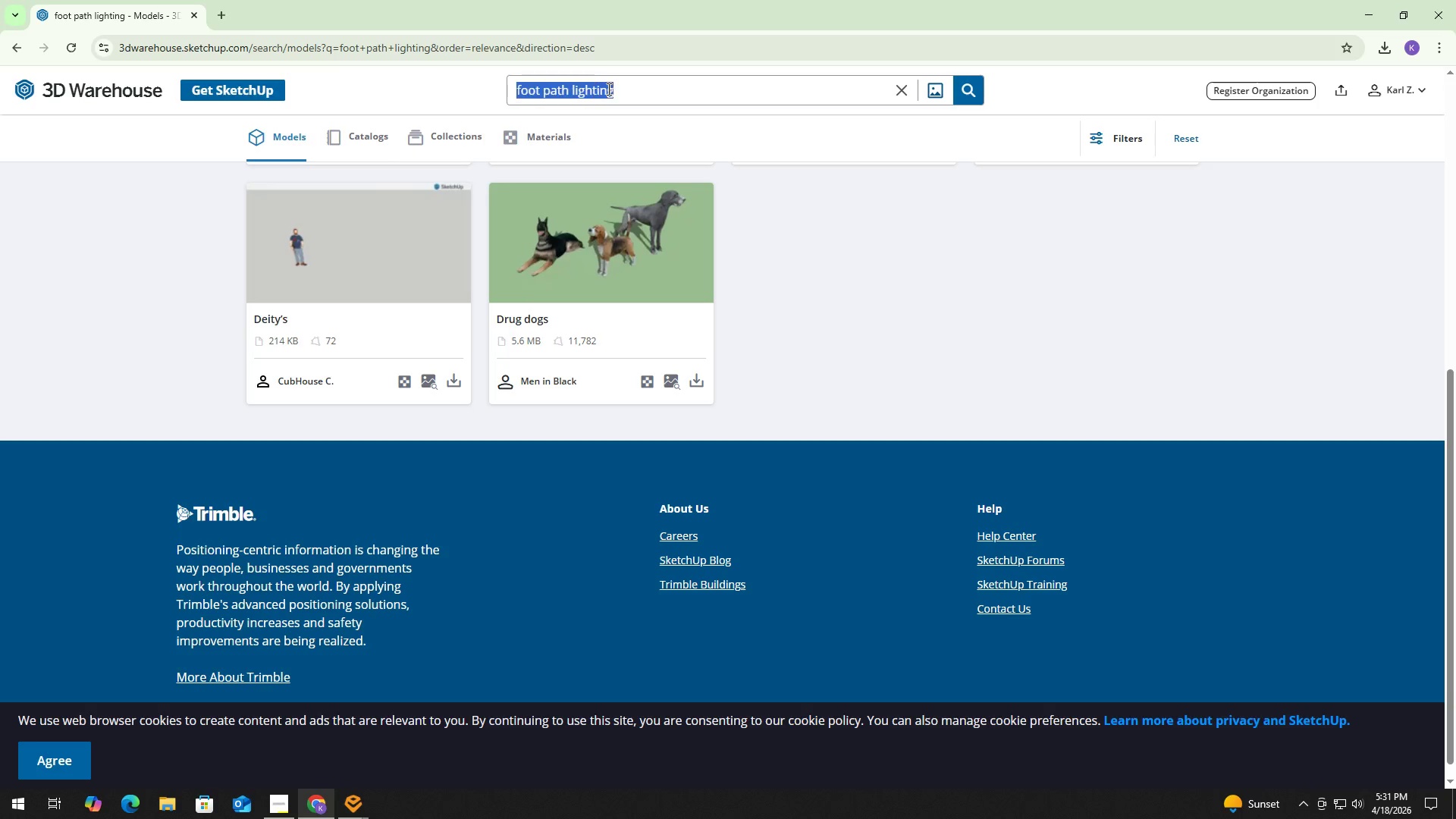 
key(Control+A)
 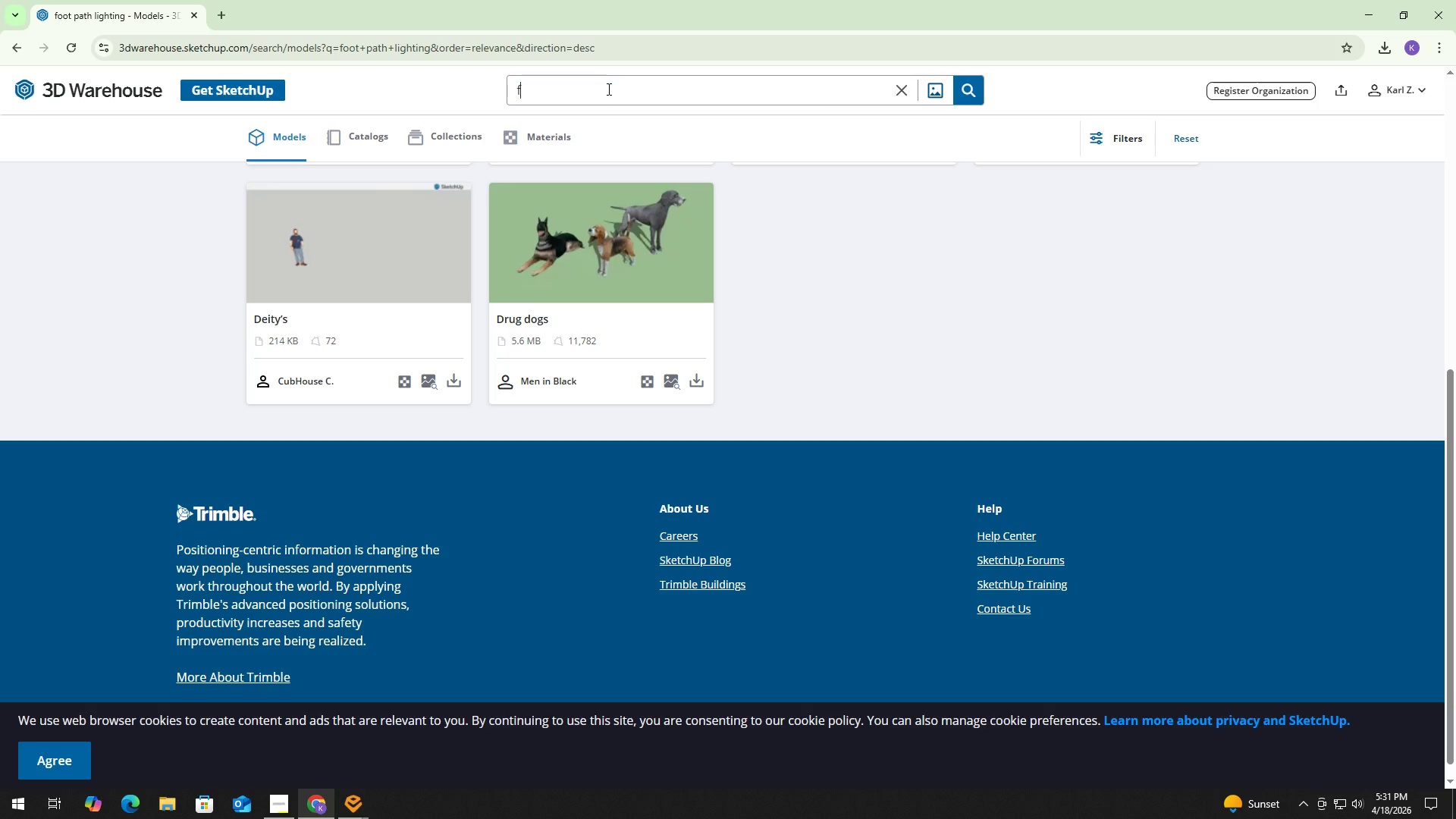 
type(foot )
 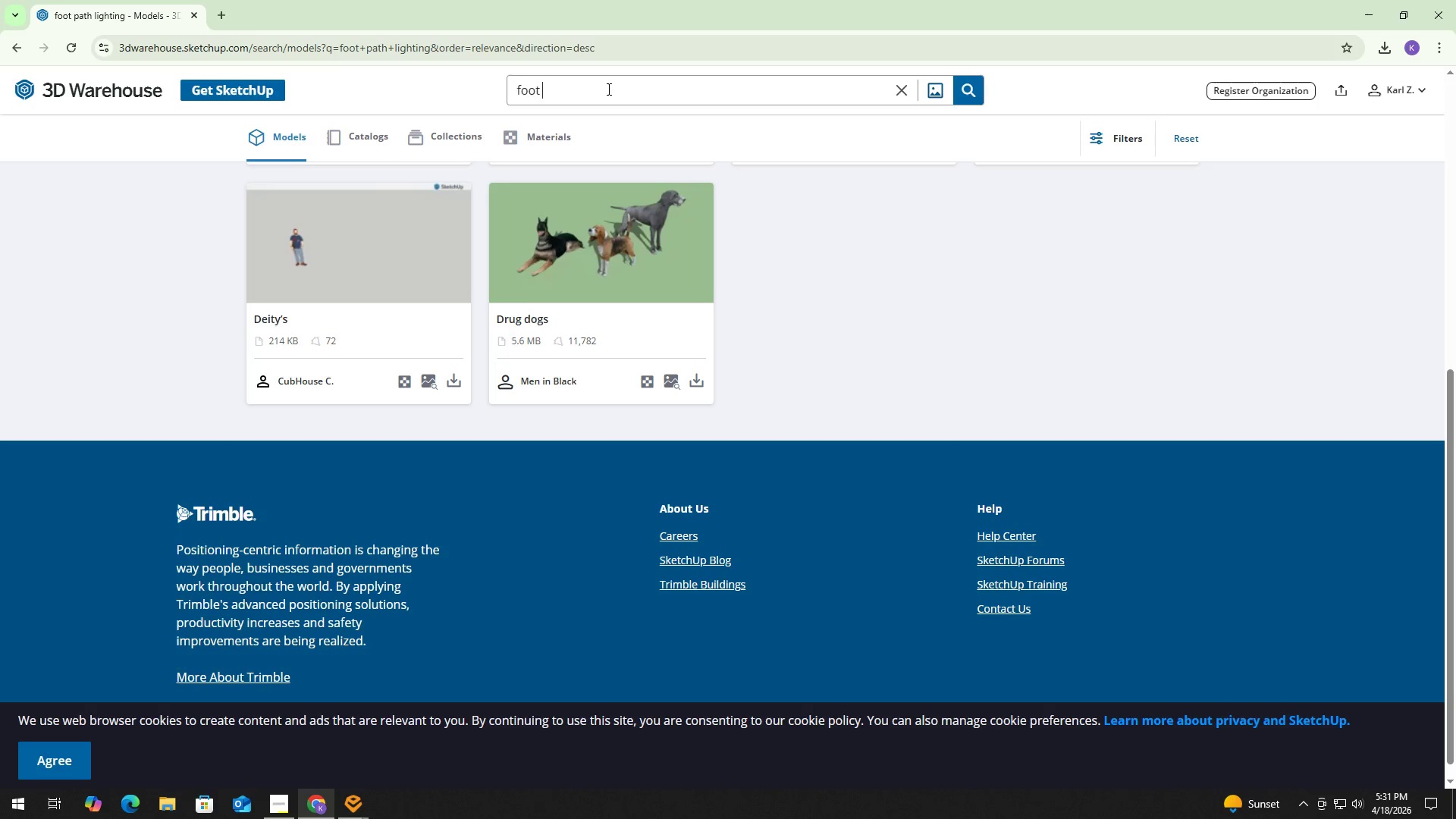 
key(Control+ControlLeft)
 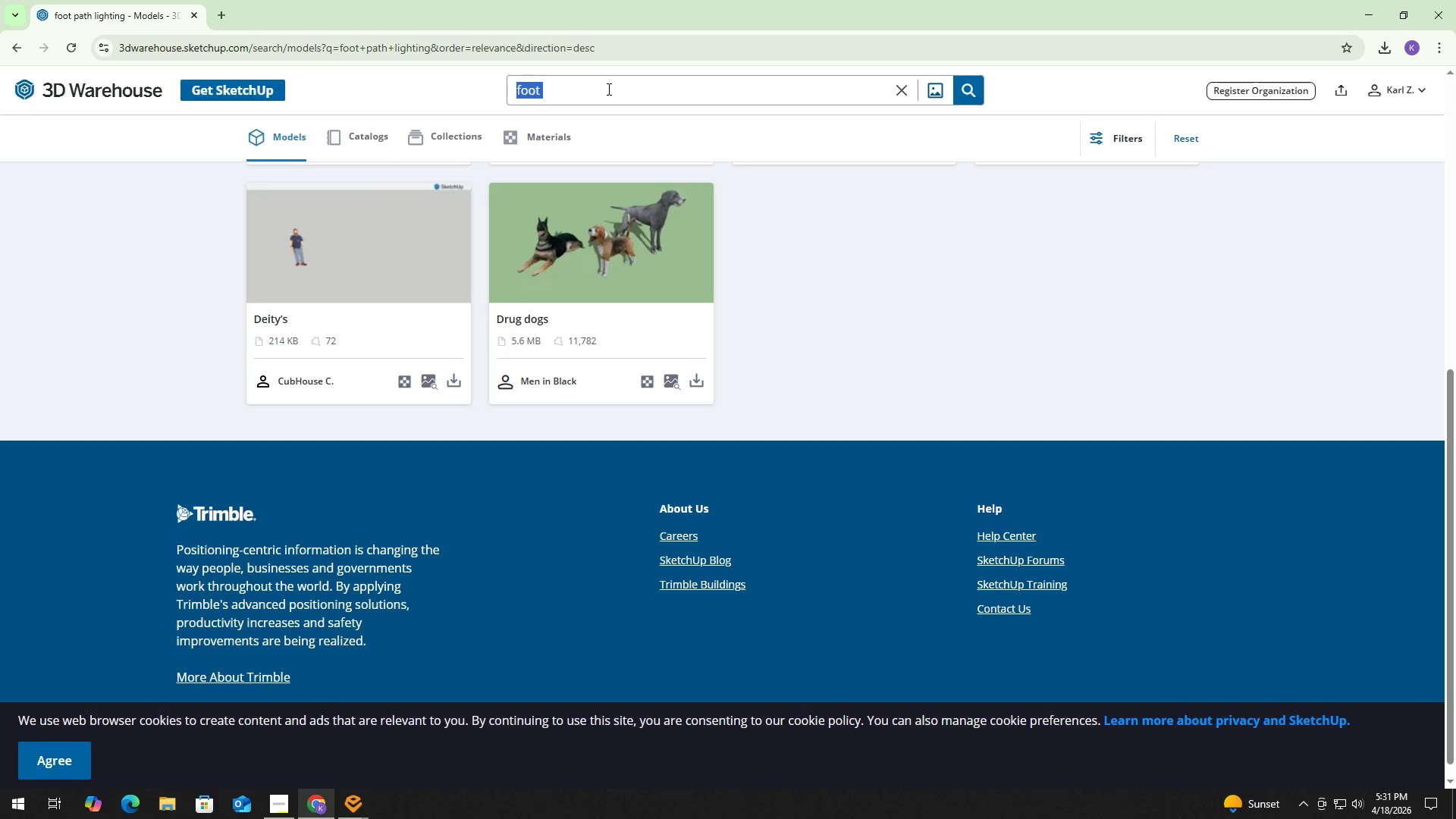 
key(Control+A)
 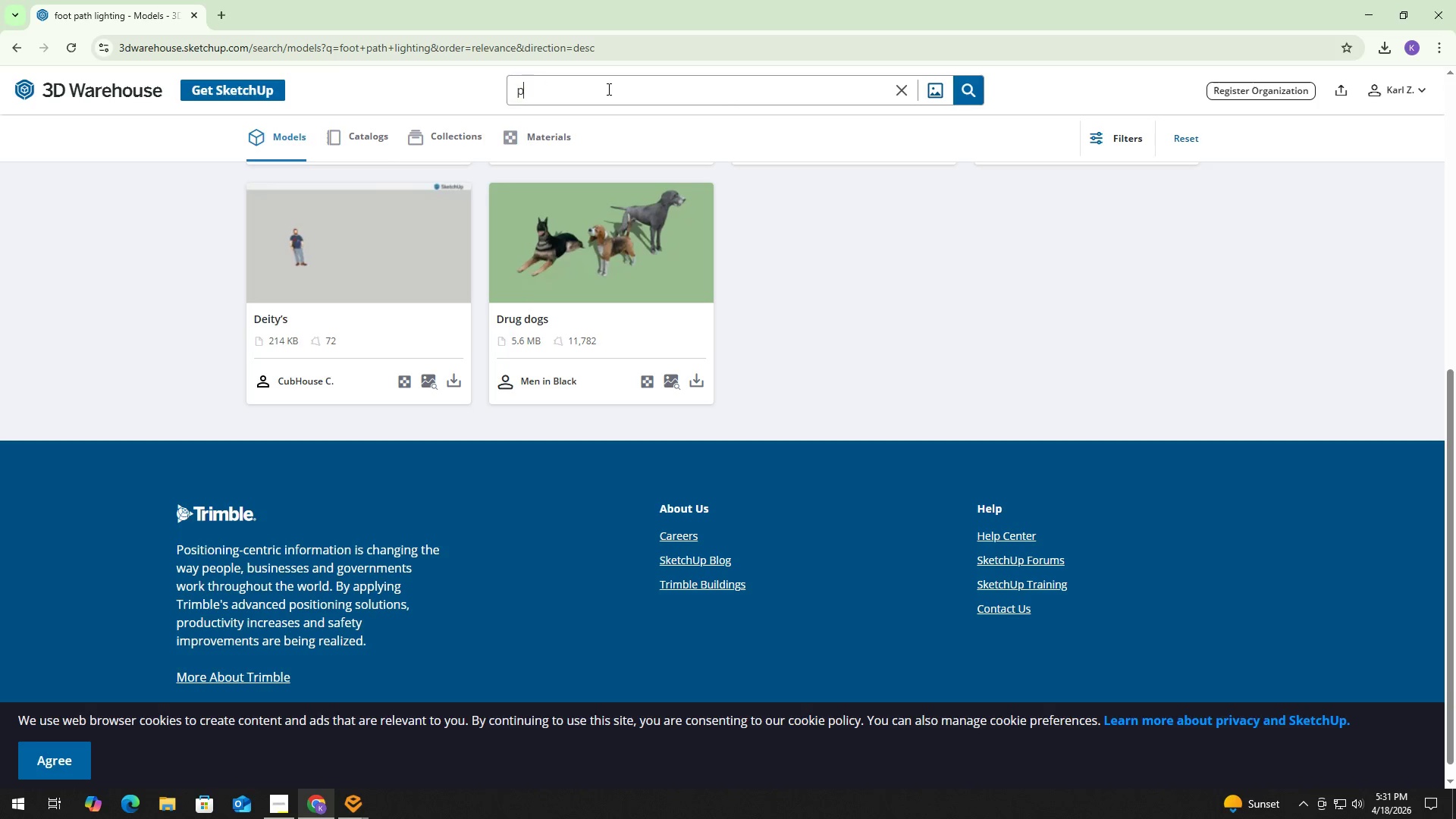 
type(path lighting)
 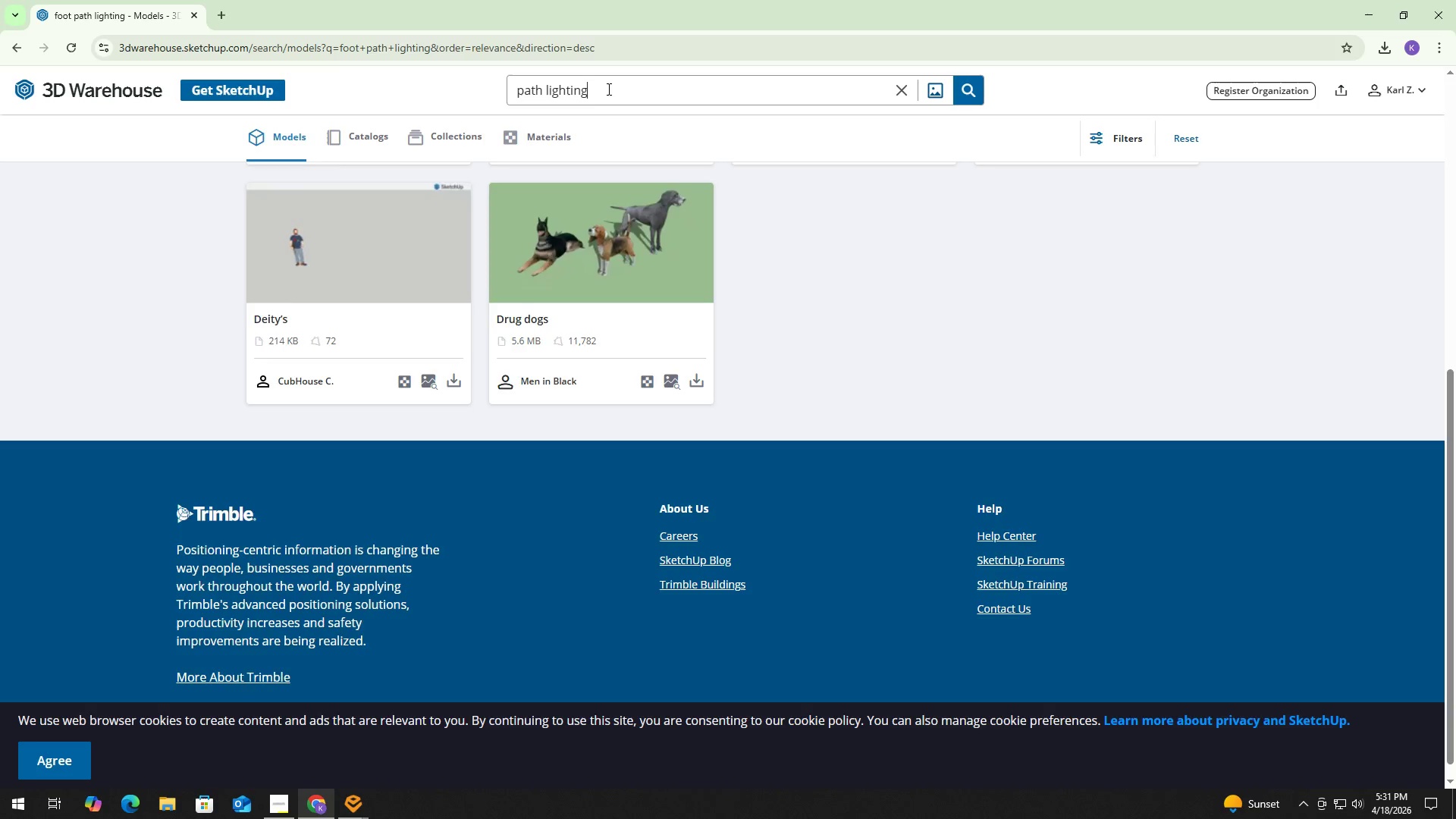 
key(Enter)
 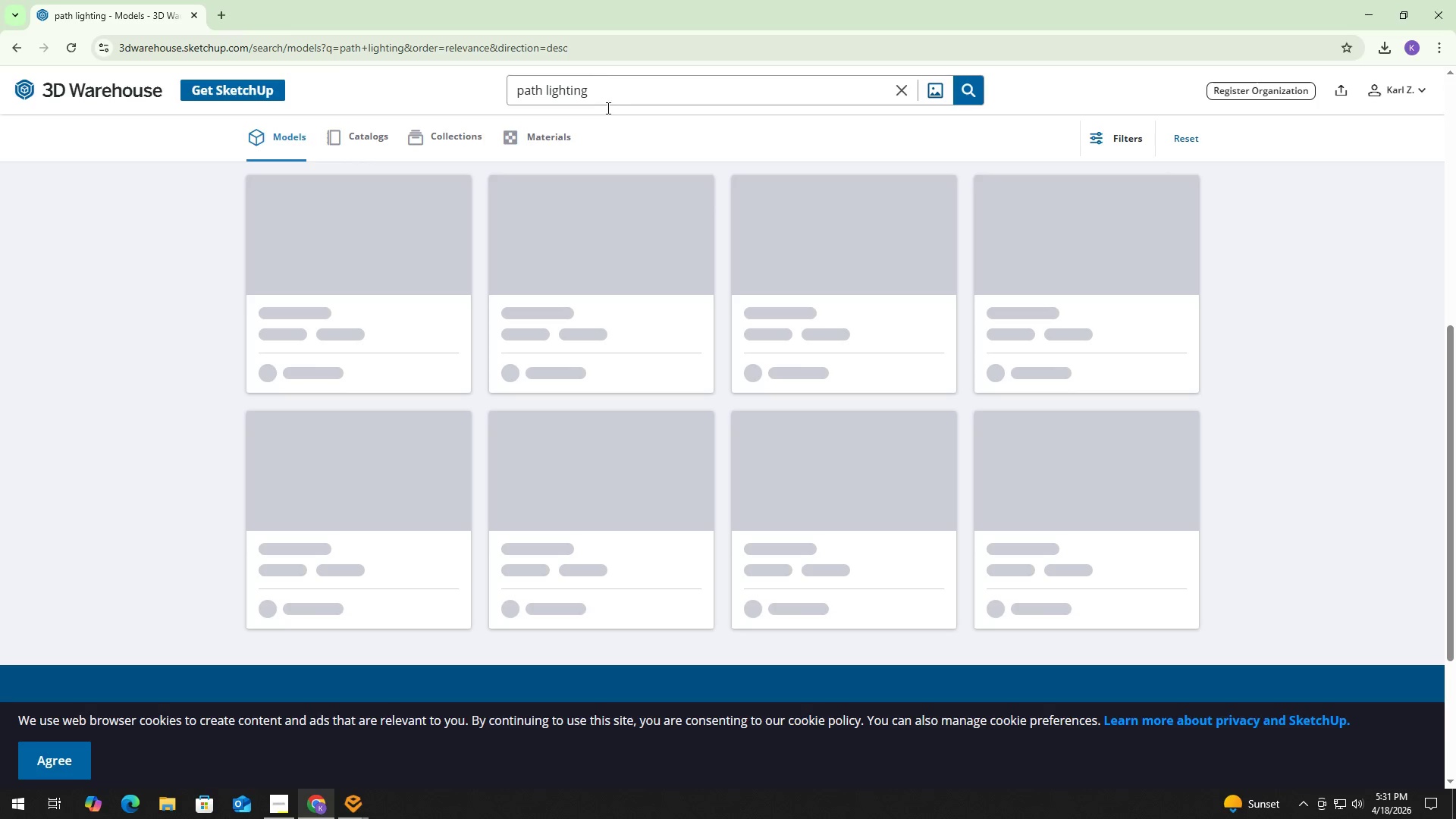 
mouse_move([636, 285])
 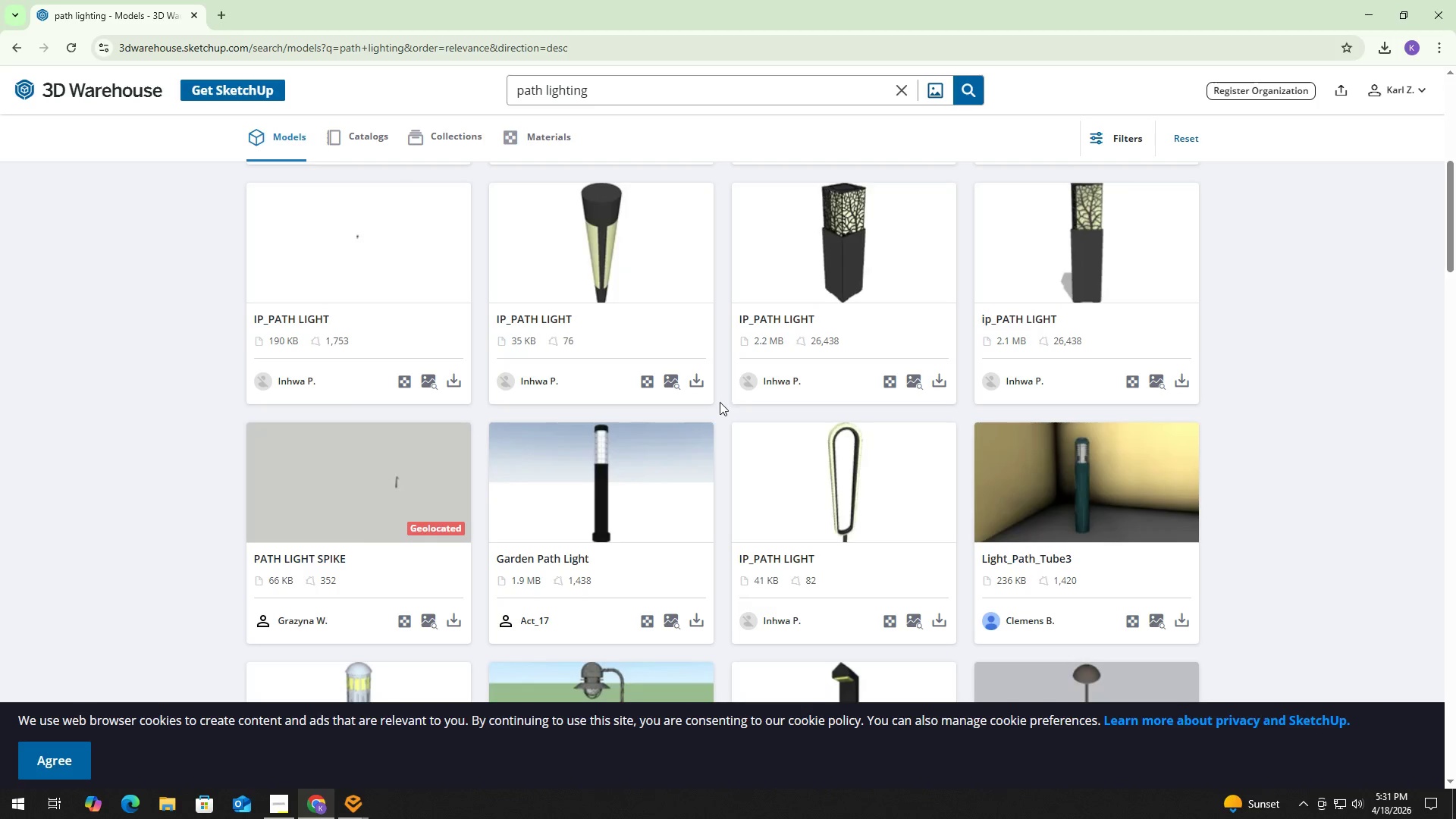 
scroll: coordinate [570, 370], scroll_direction: down, amount: 18.0
 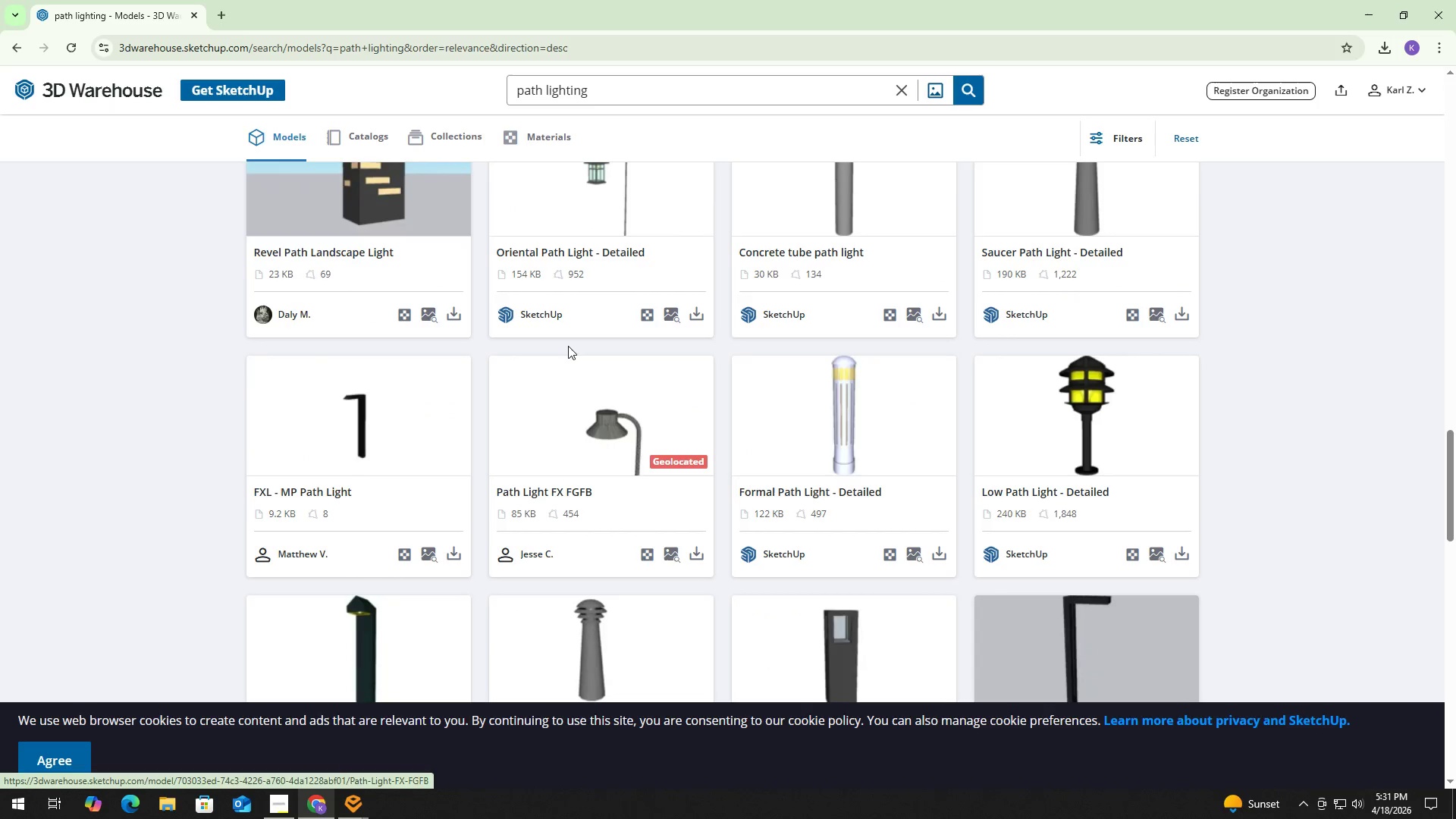 
scroll: coordinate [584, 359], scroll_direction: down, amount: 10.0
 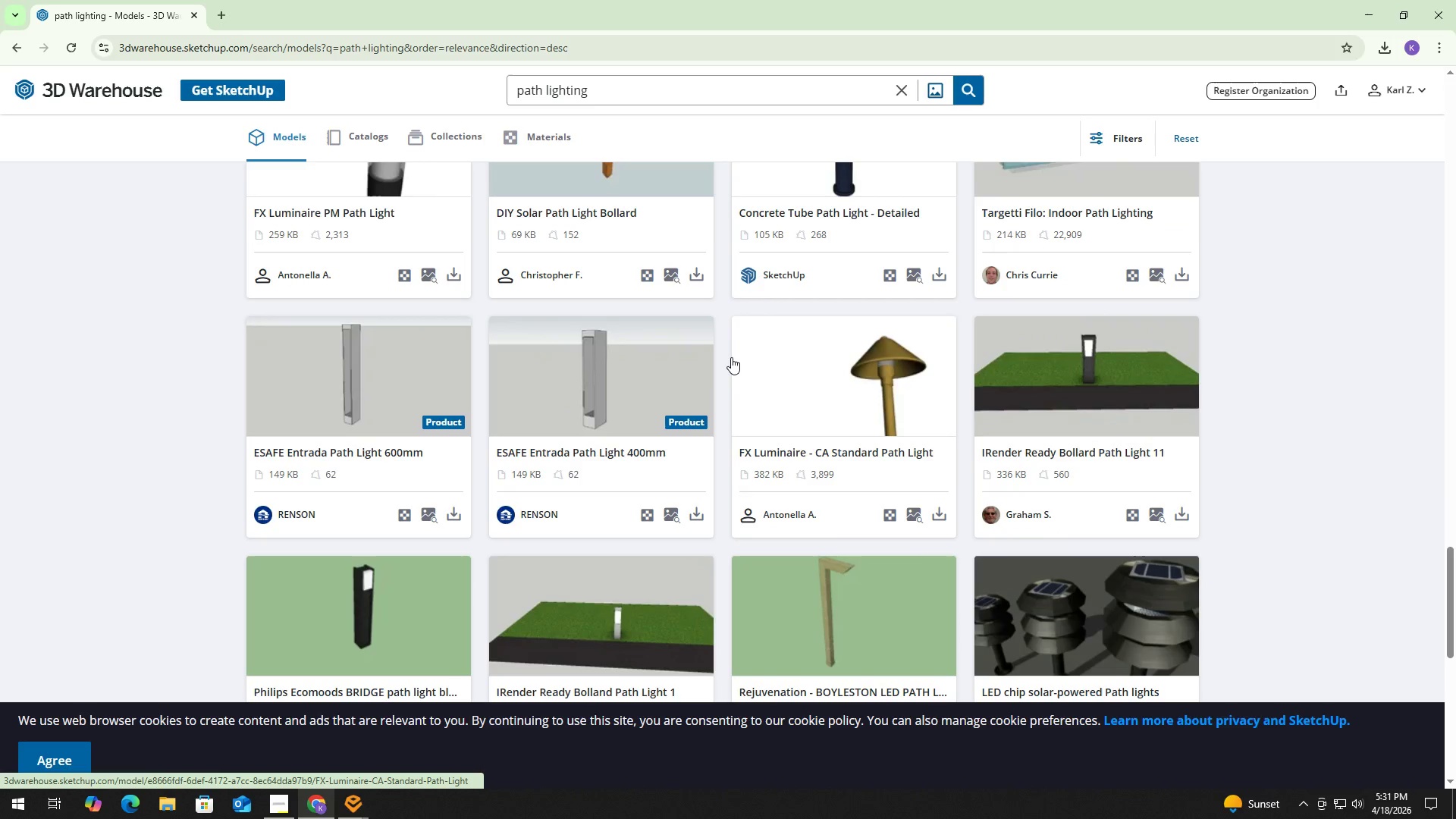 
left_click([655, 86])
 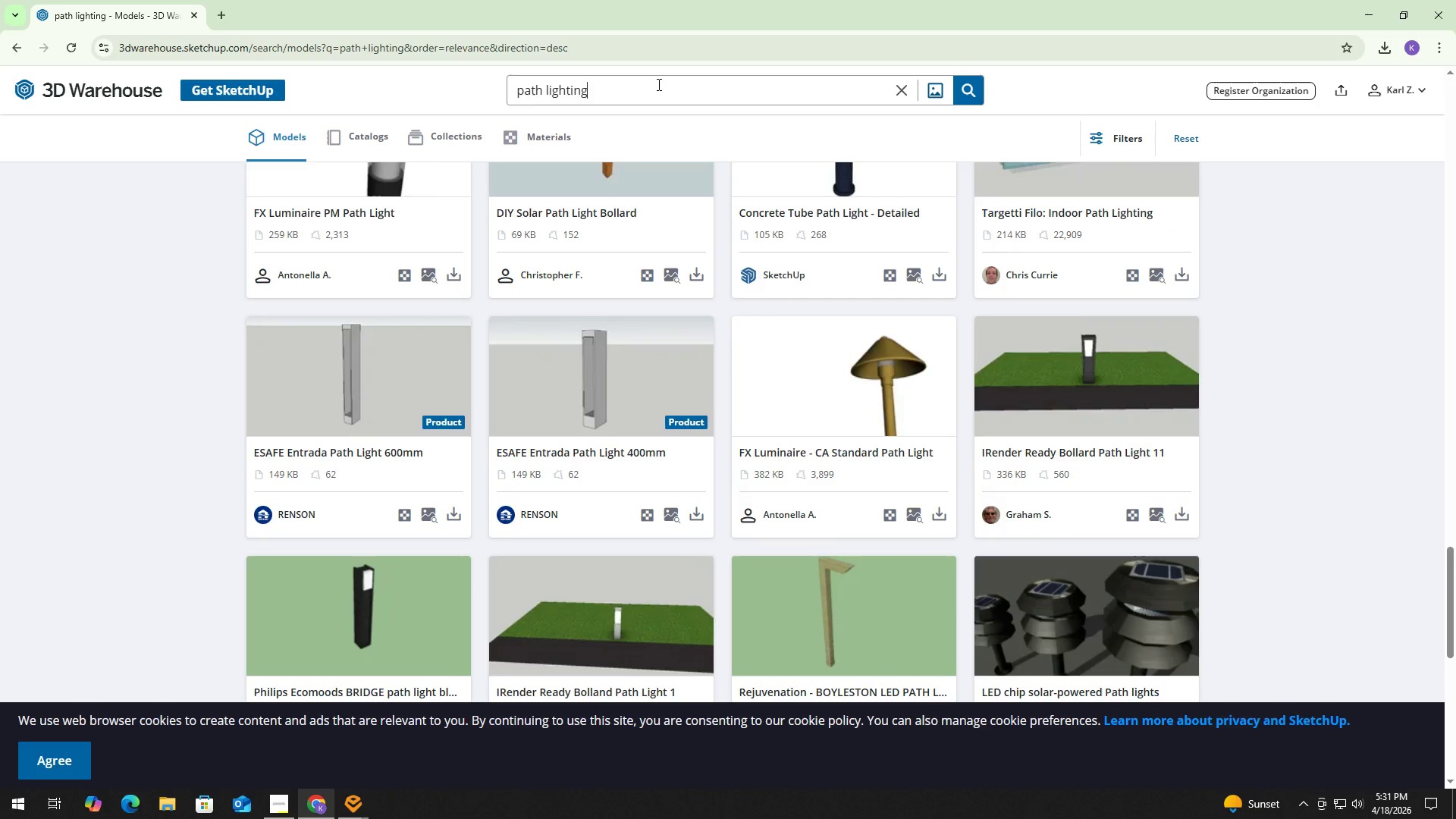 
key(Control+ControlLeft)
 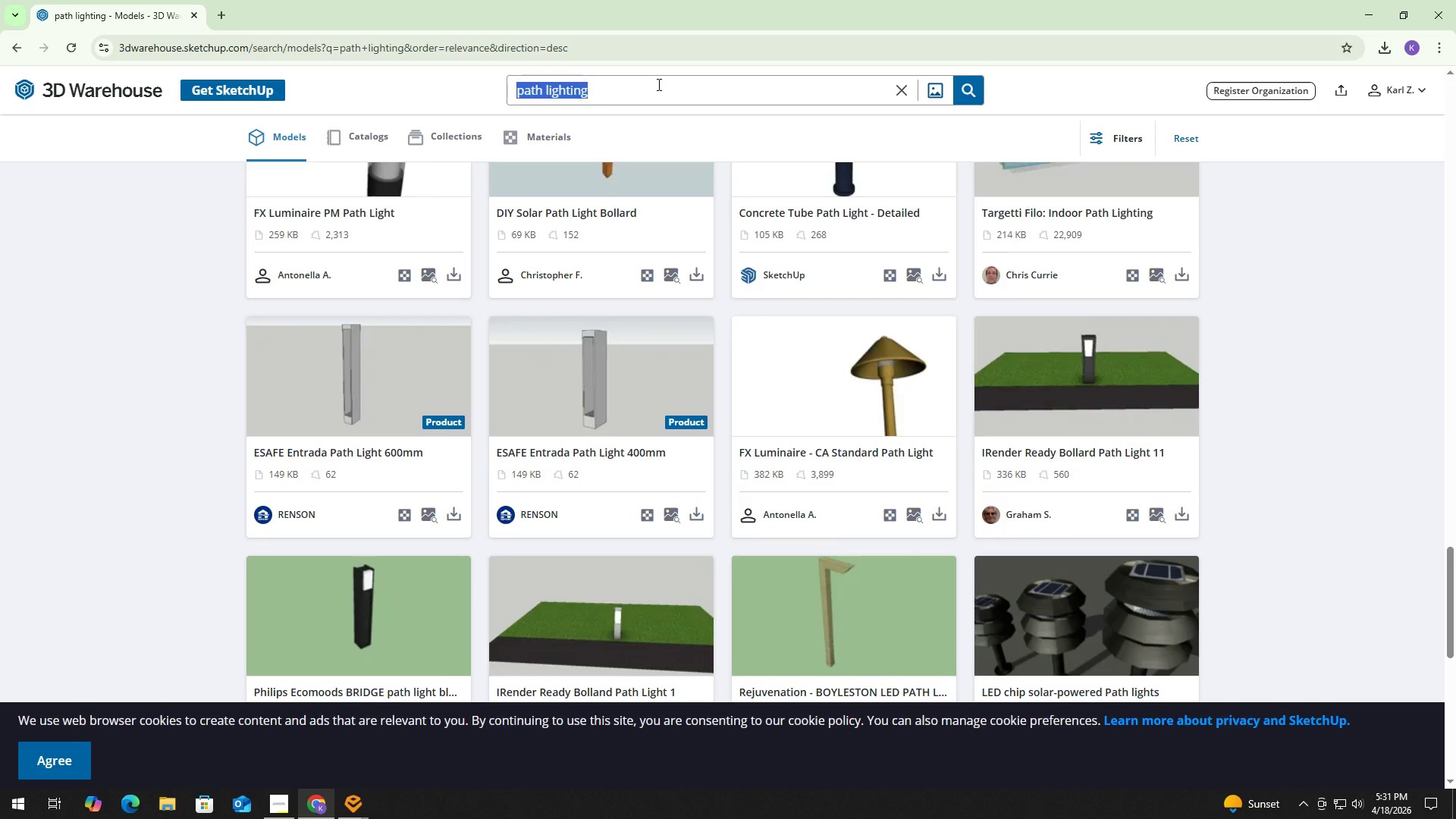 
key(Control+A)
 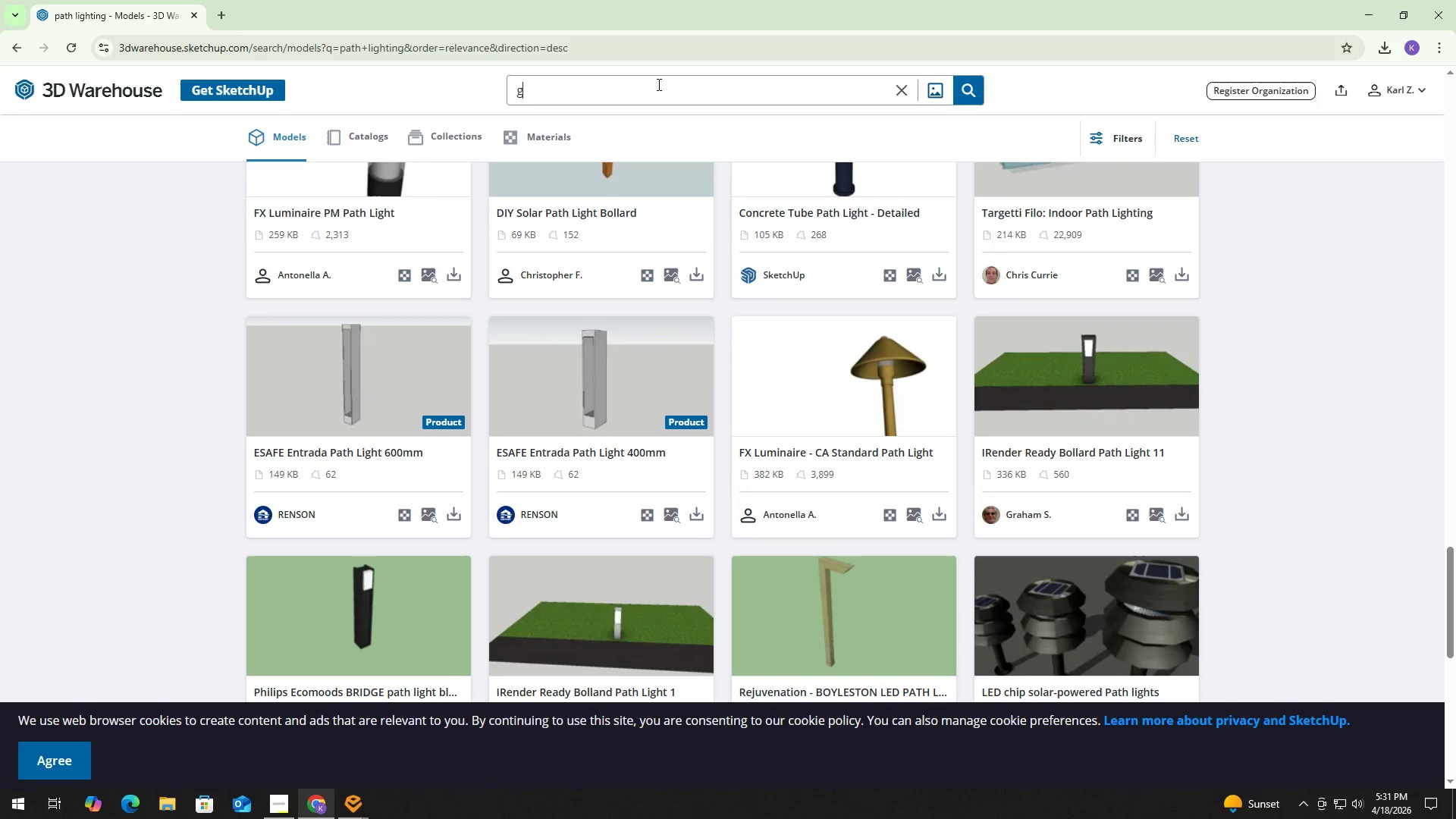 
type(ground lo)
key(Backspace)
type(ighting)
 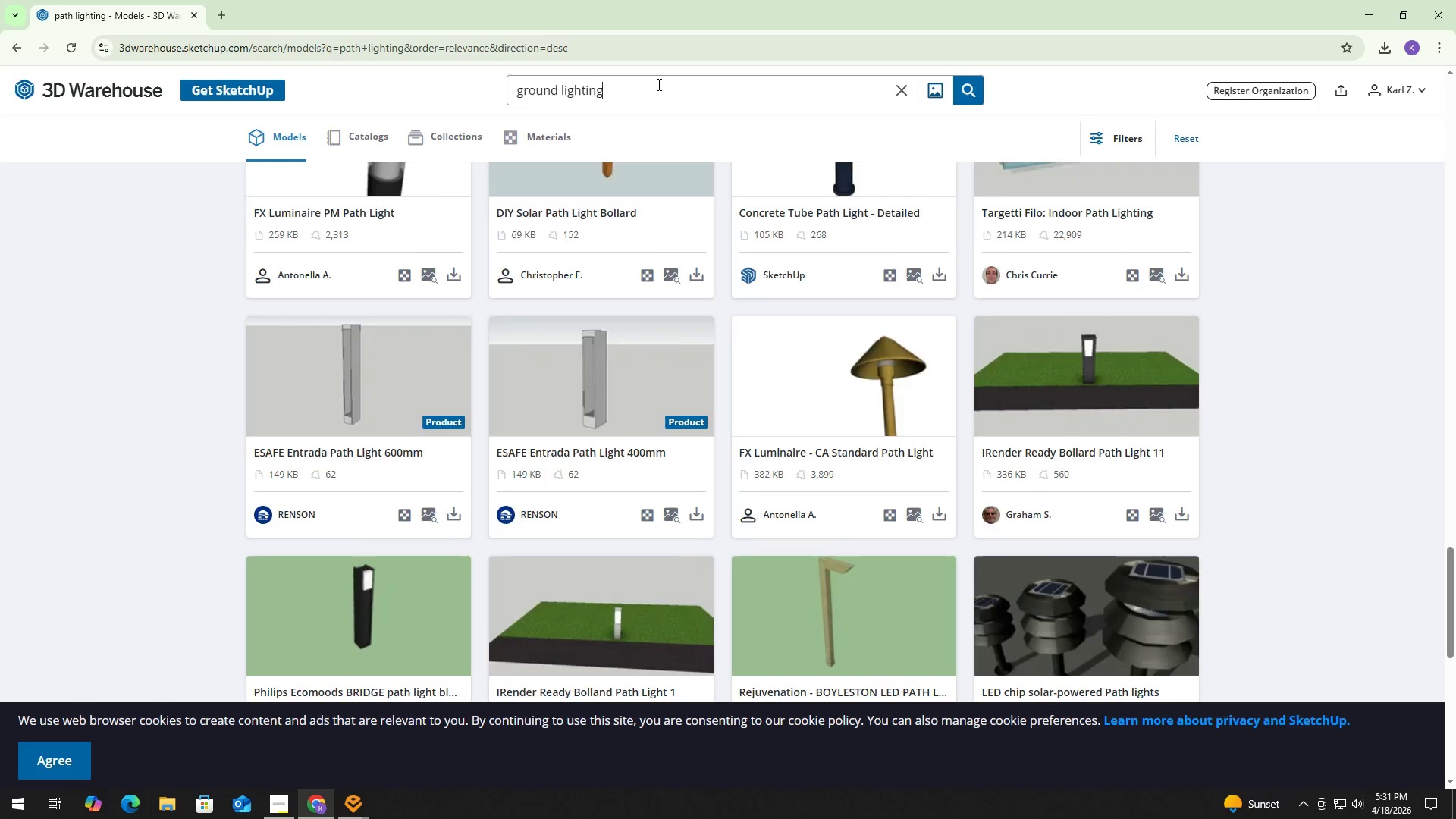 
key(Enter)
 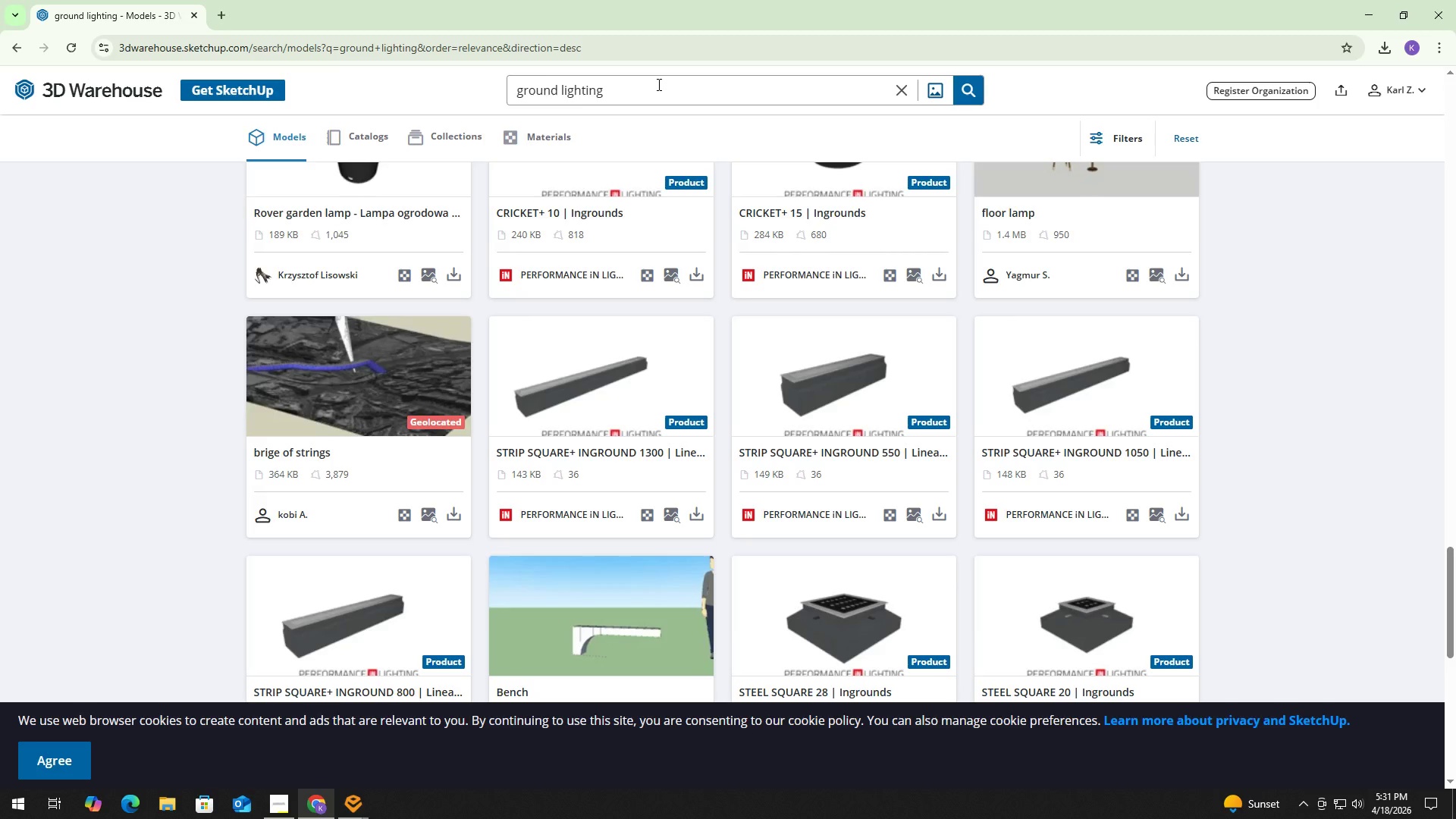 
wait(11.2)
 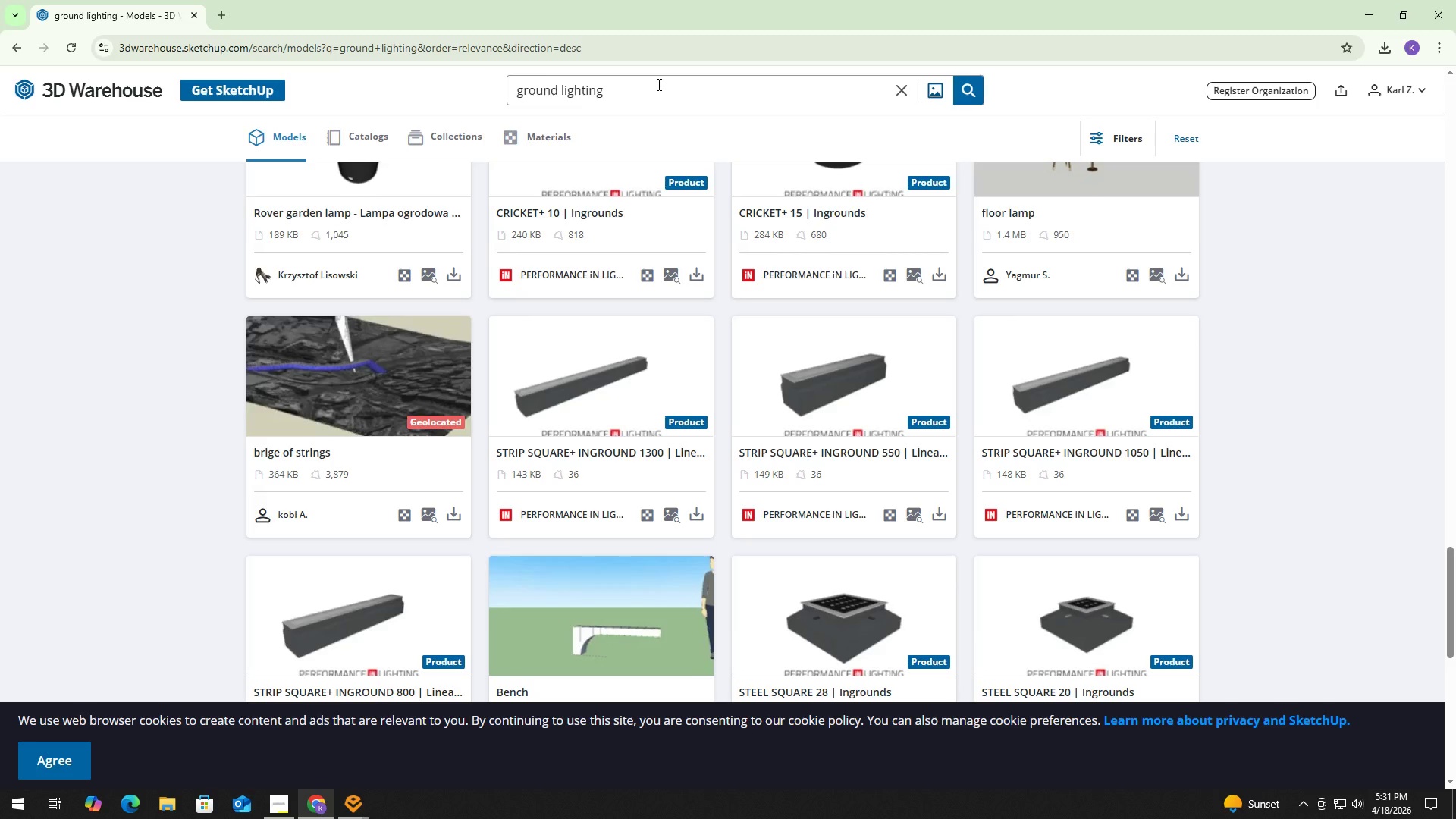 
scroll: coordinate [657, 305], scroll_direction: up, amount: 31.0
 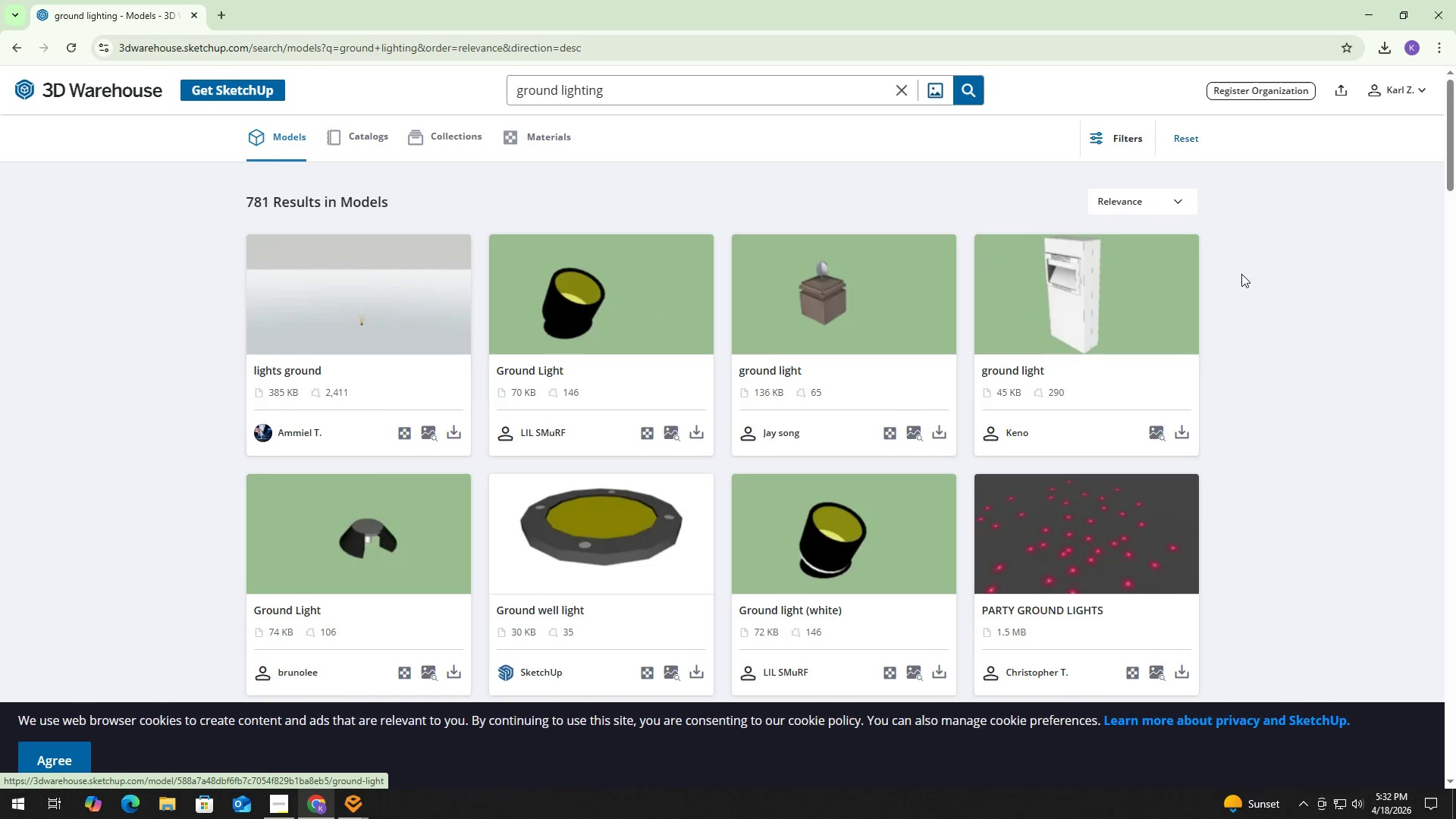 
left_click_drag(start_coordinate=[1455, 148], to_coordinate=[1417, 396])
 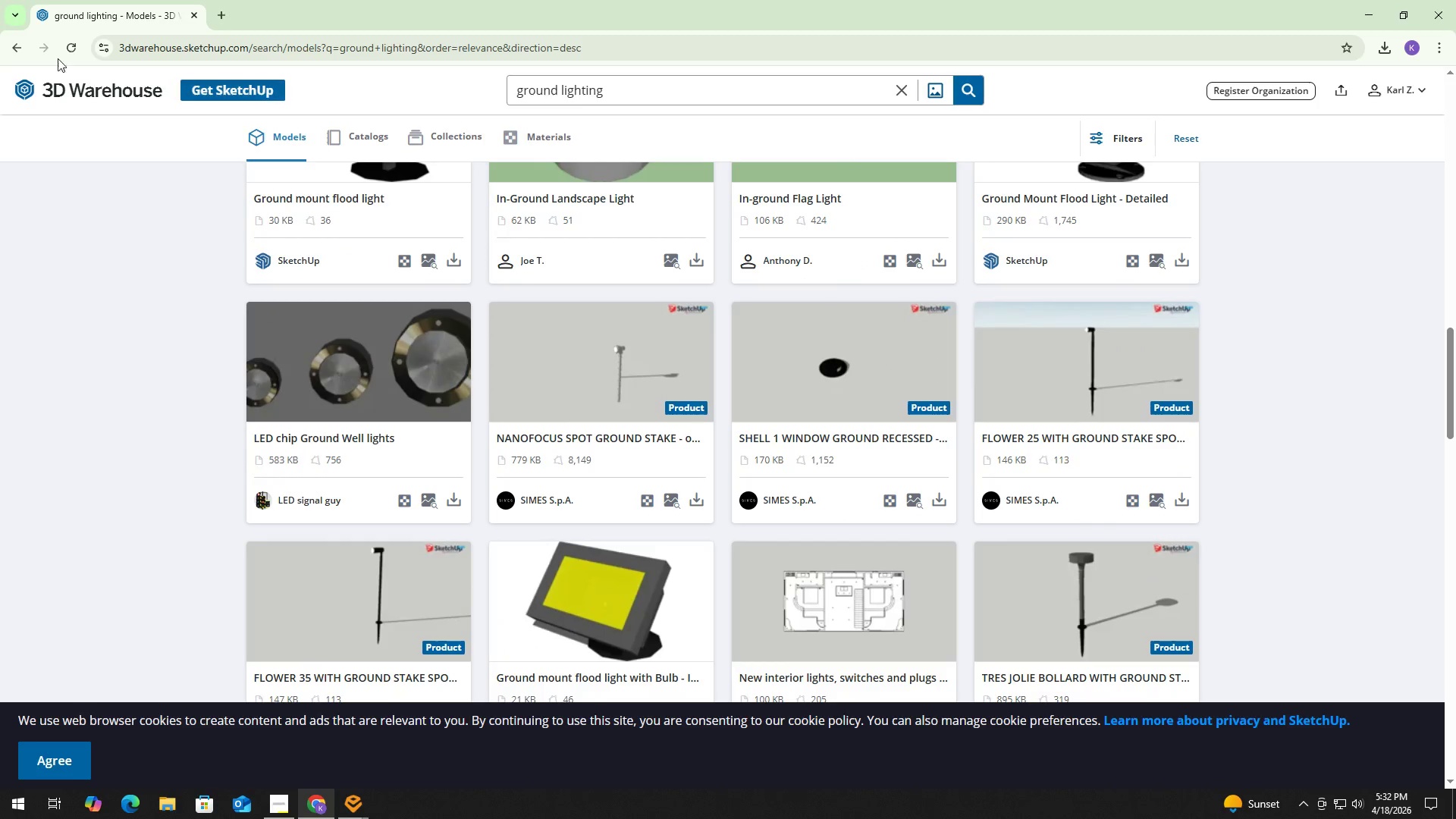 
left_click([19, 51])
 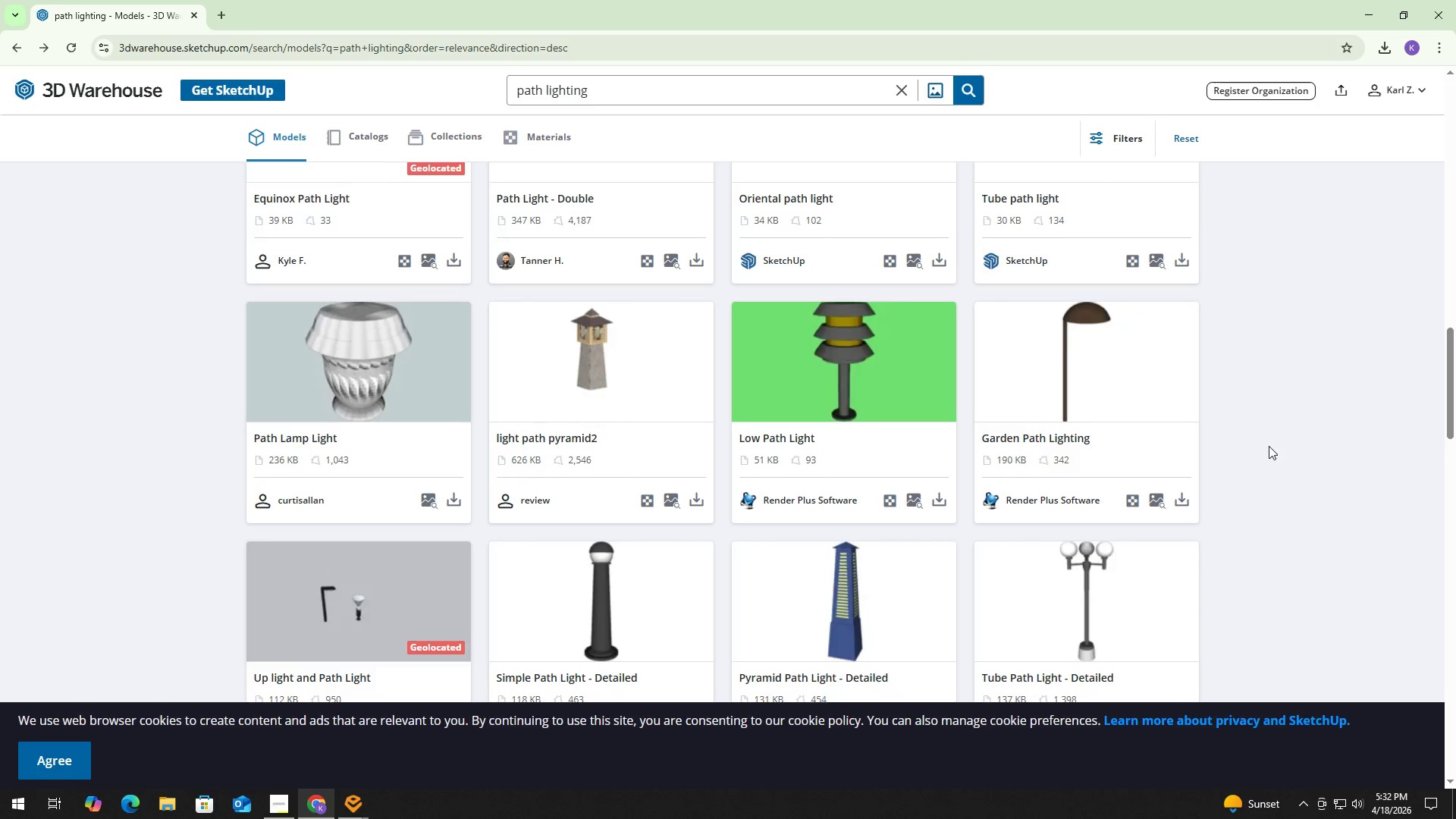 
left_click_drag(start_coordinate=[1455, 382], to_coordinate=[1455, 497])
 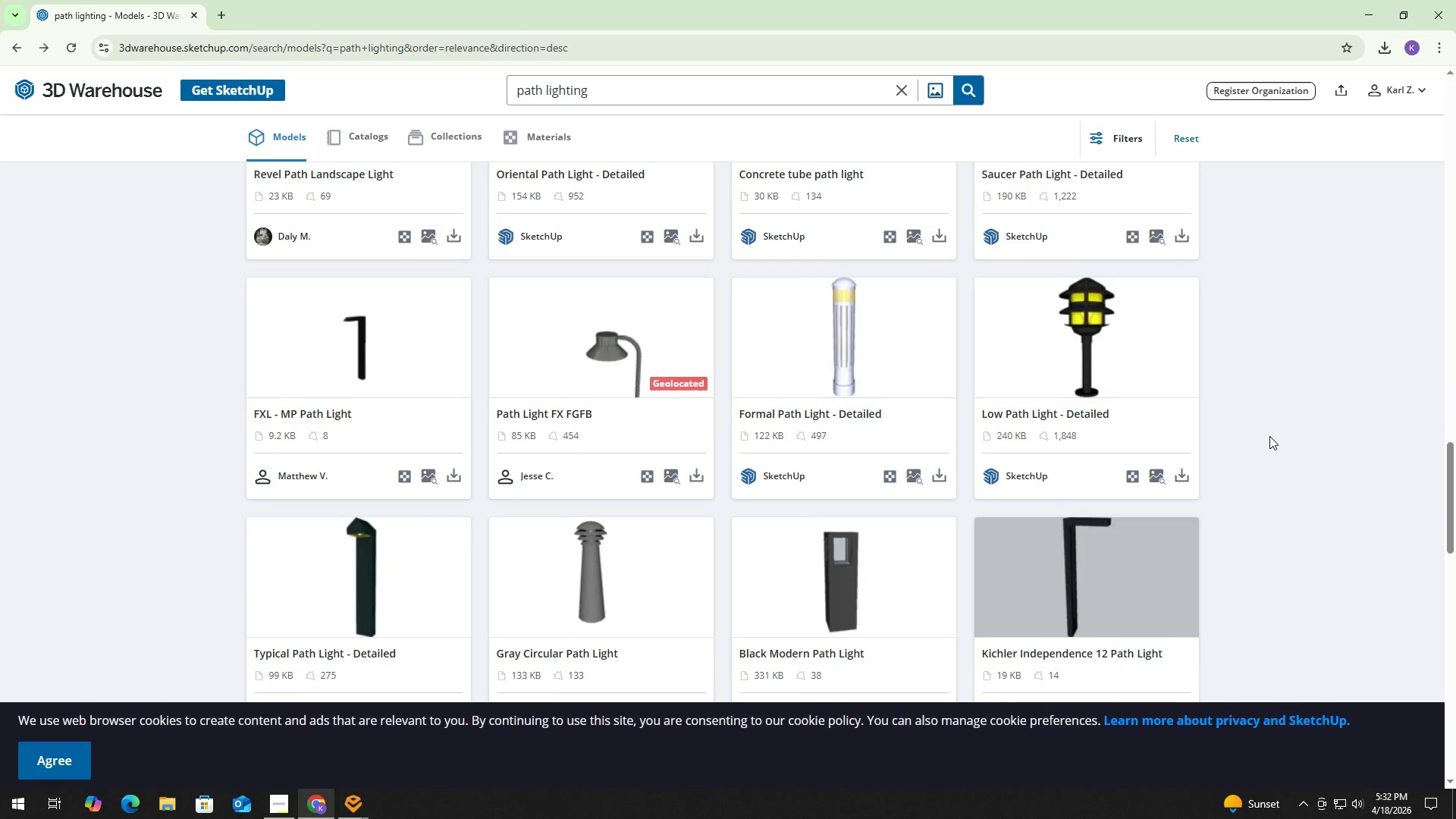 
scroll: coordinate [1191, 429], scroll_direction: down, amount: 7.0
 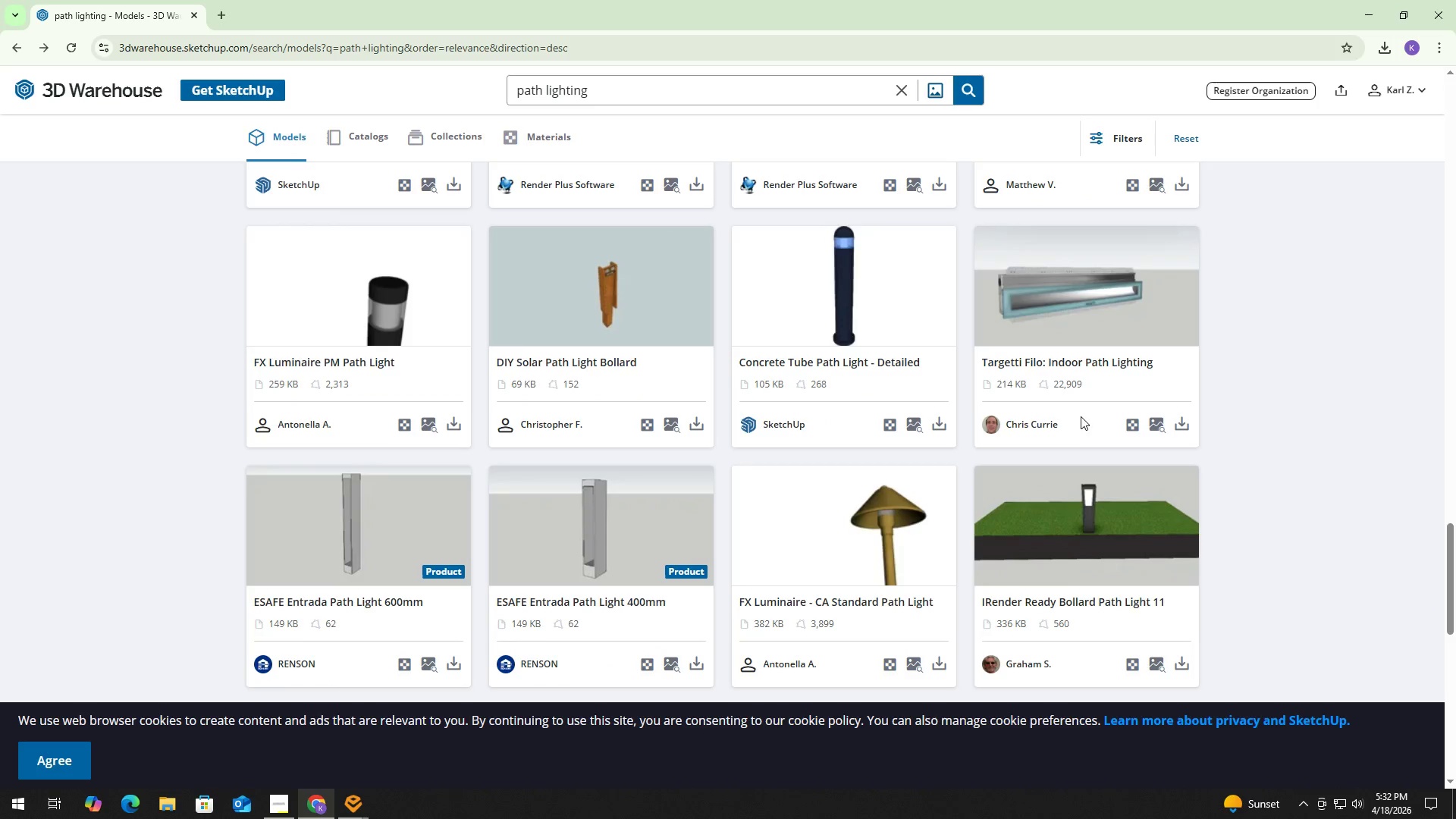 
scroll: coordinate [1079, 404], scroll_direction: up, amount: 2.0
 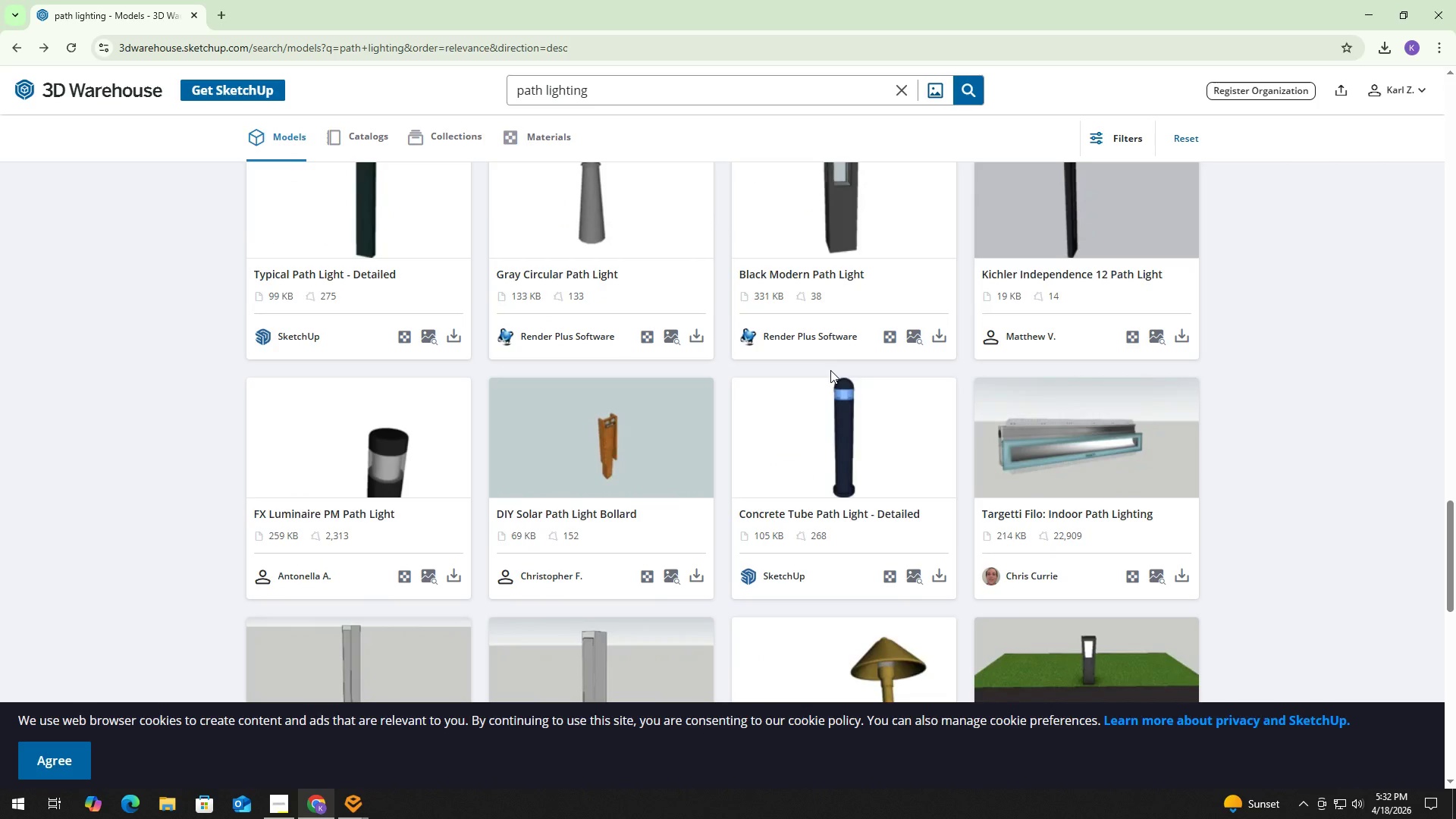 
scroll: coordinate [551, 533], scroll_direction: down, amount: 9.0
 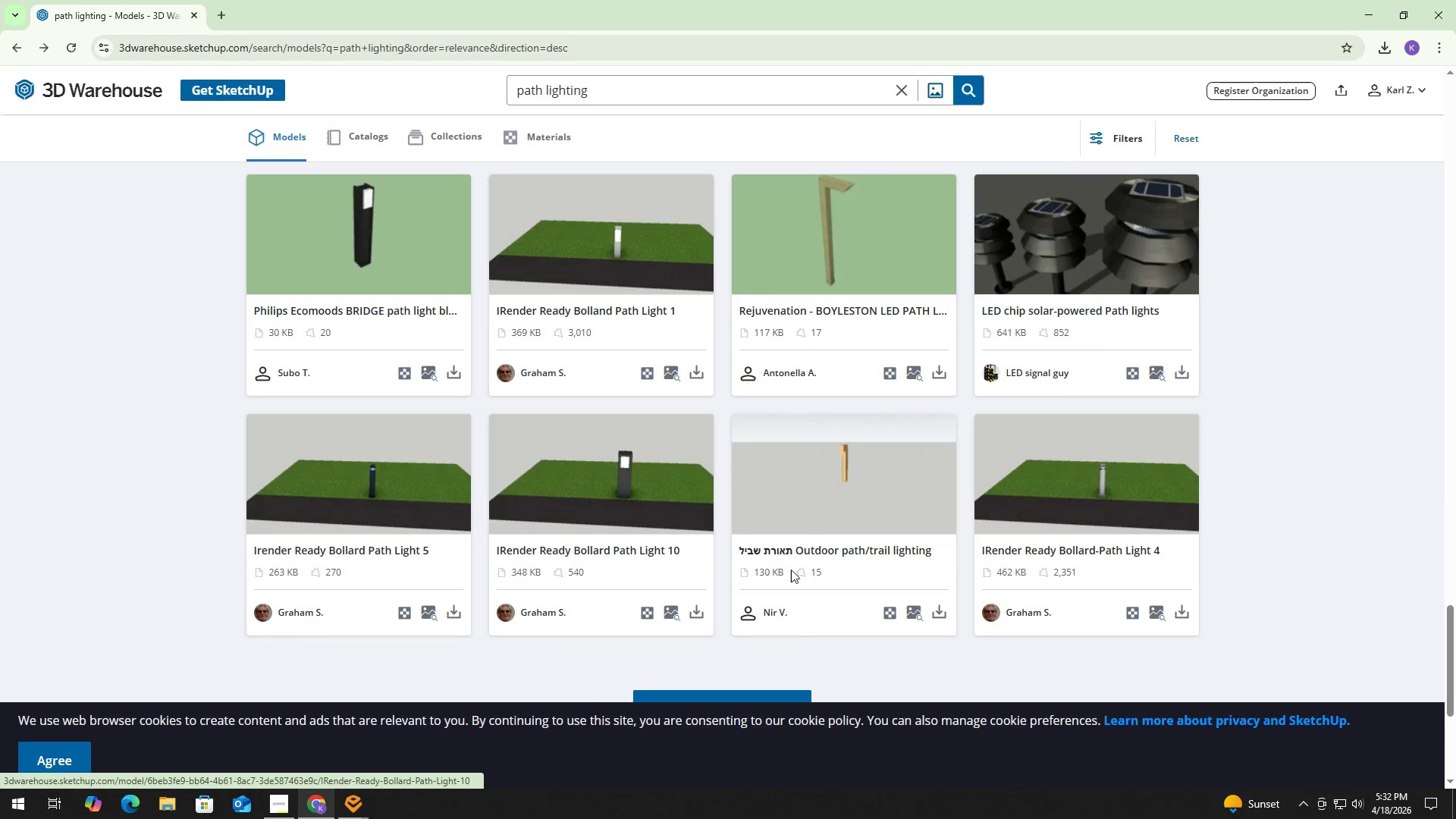 
scroll: coordinate [718, 502], scroll_direction: up, amount: 14.0
 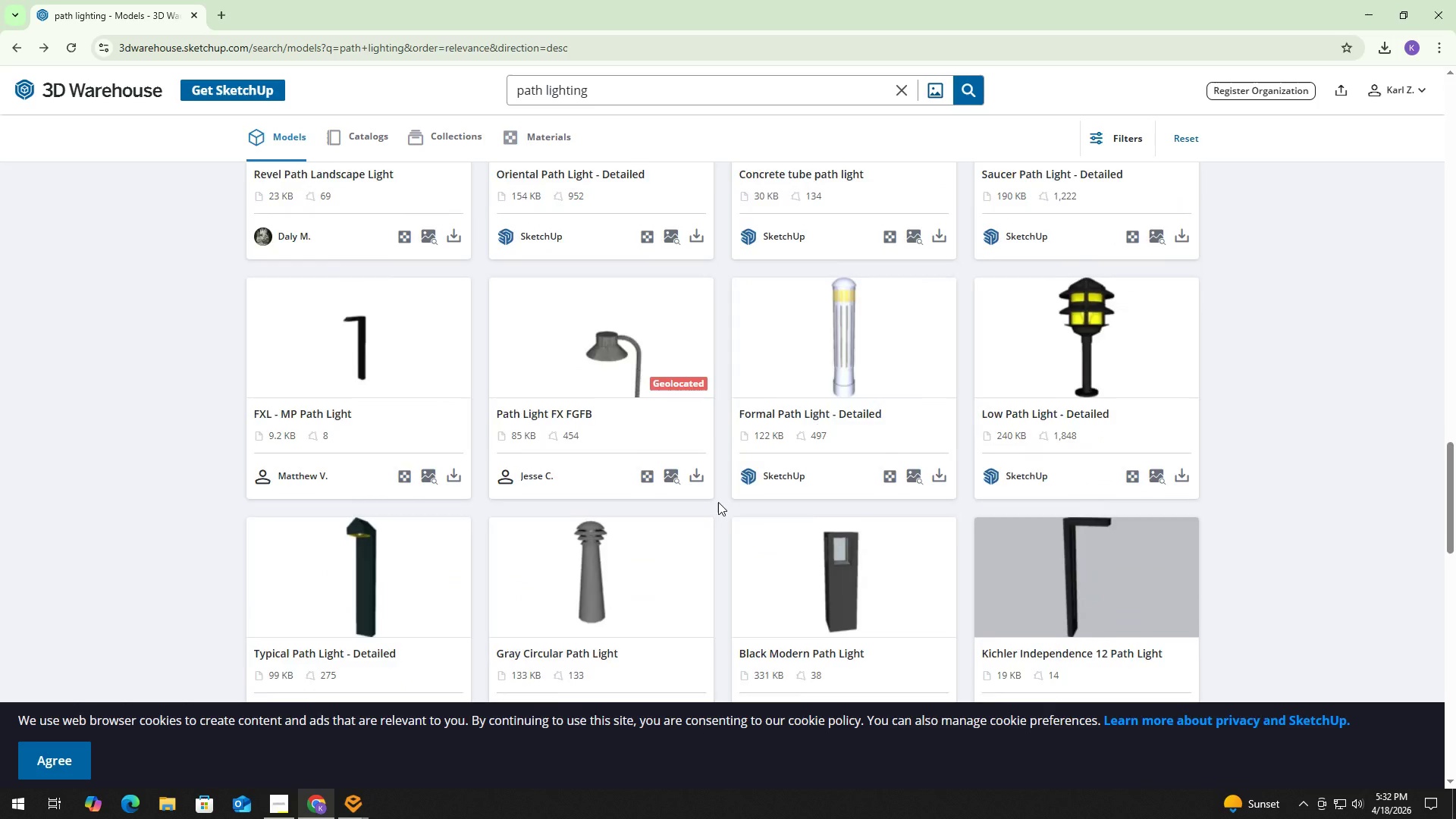 
scroll: coordinate [614, 532], scroll_direction: down, amount: 14.0
 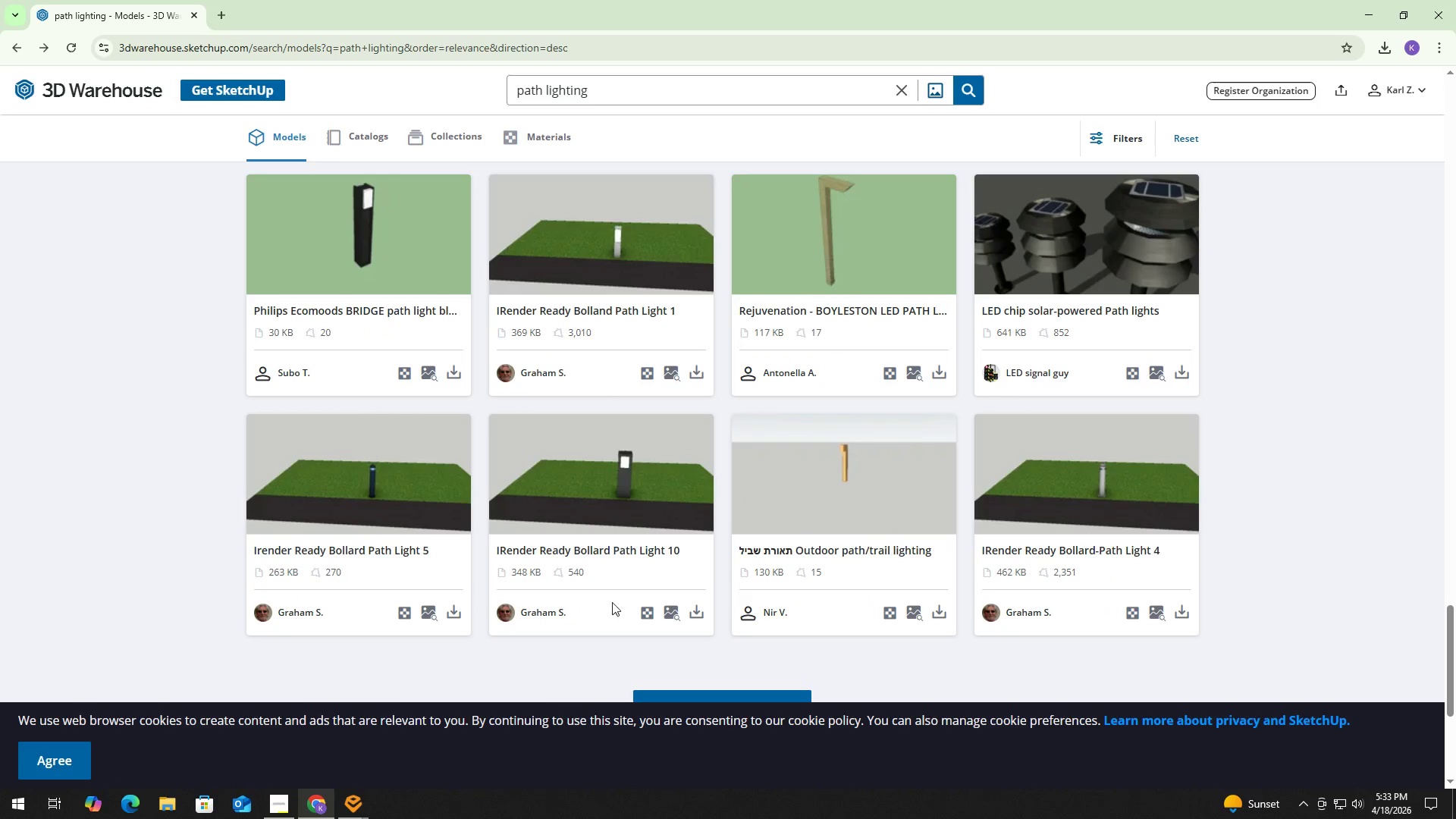 
left_click([697, 616])
 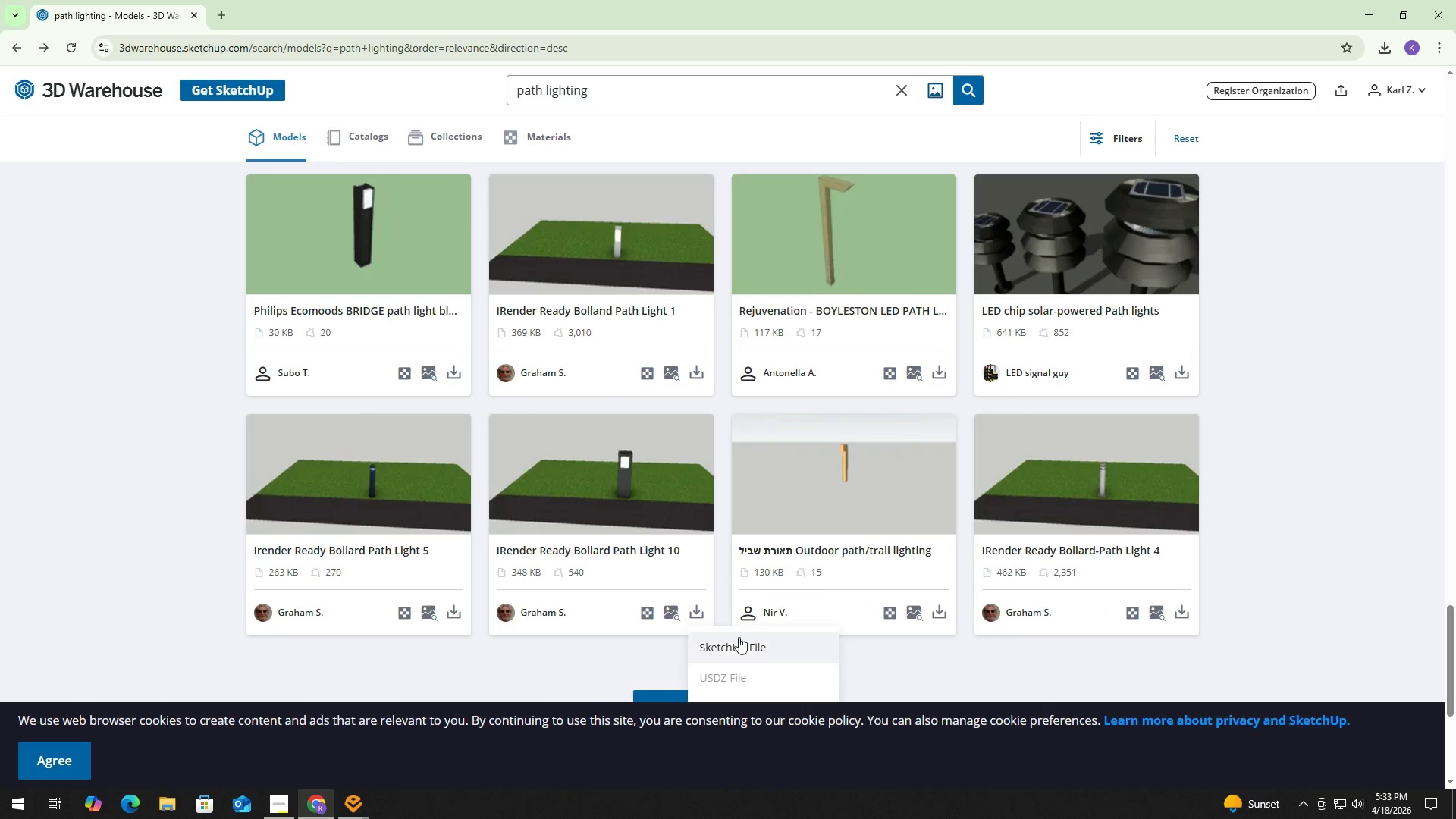 
left_click([740, 645])
 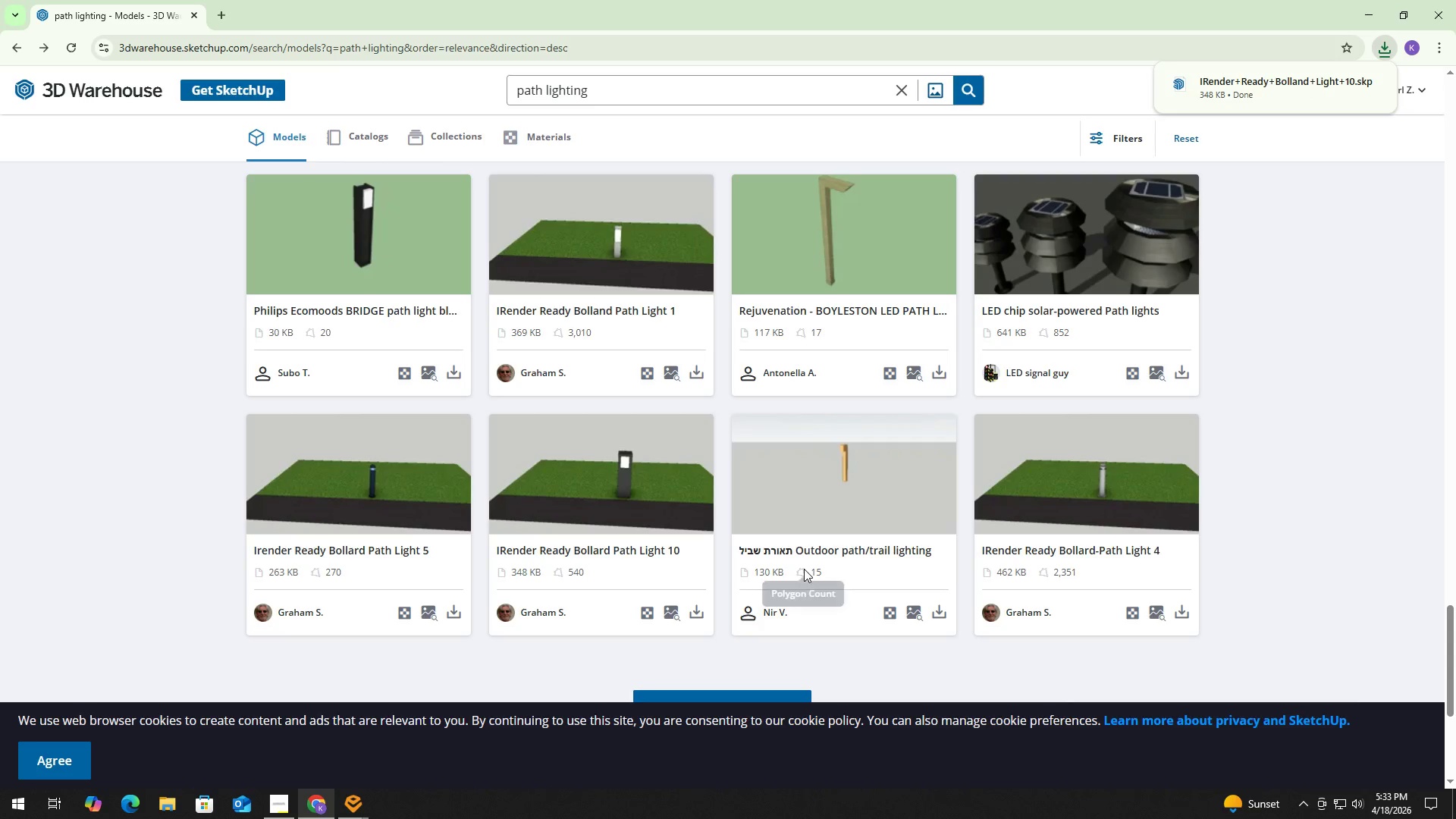 
left_click_drag(start_coordinate=[358, 810], to_coordinate=[354, 809])
 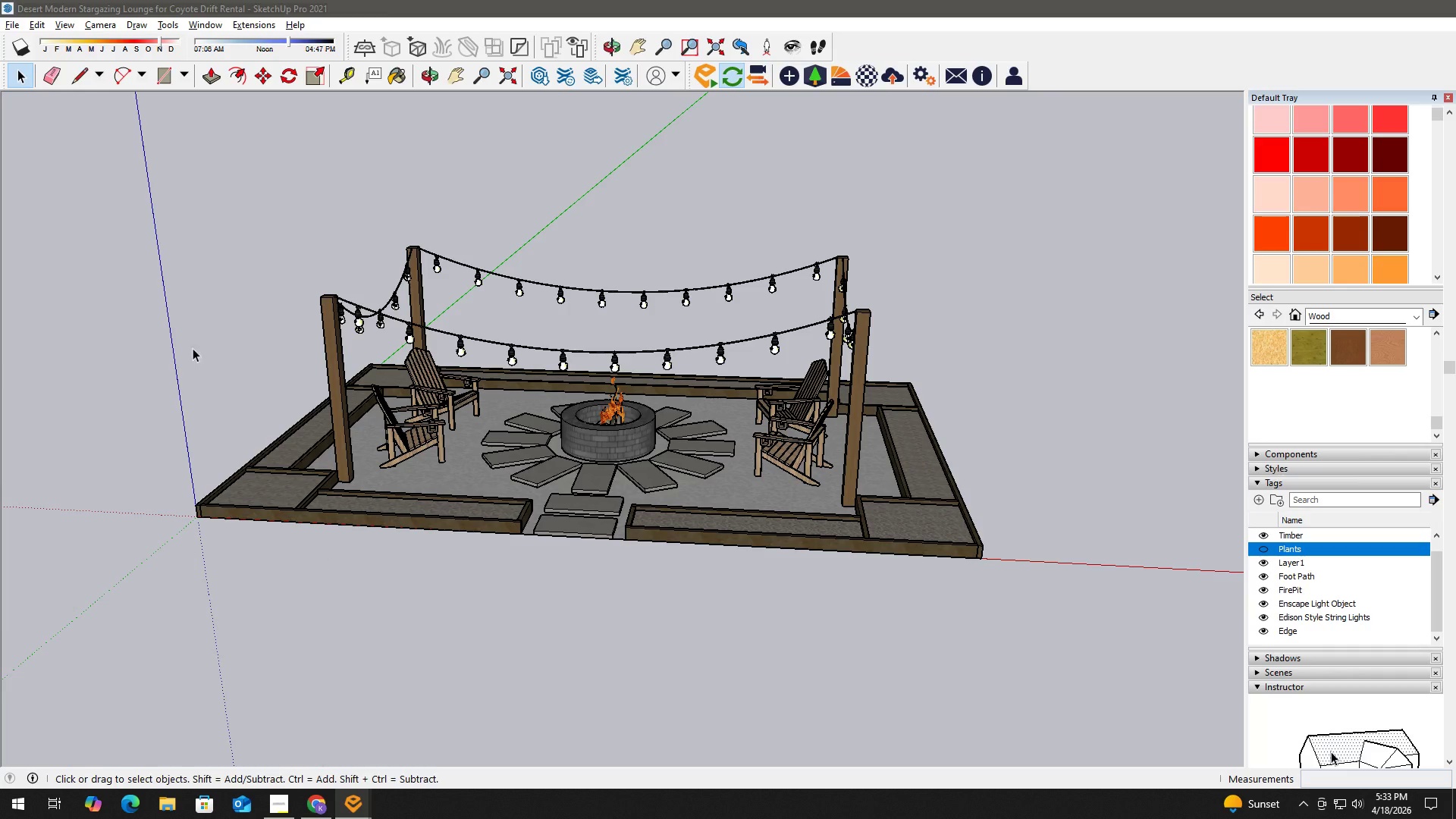 
left_click([10, 24])
 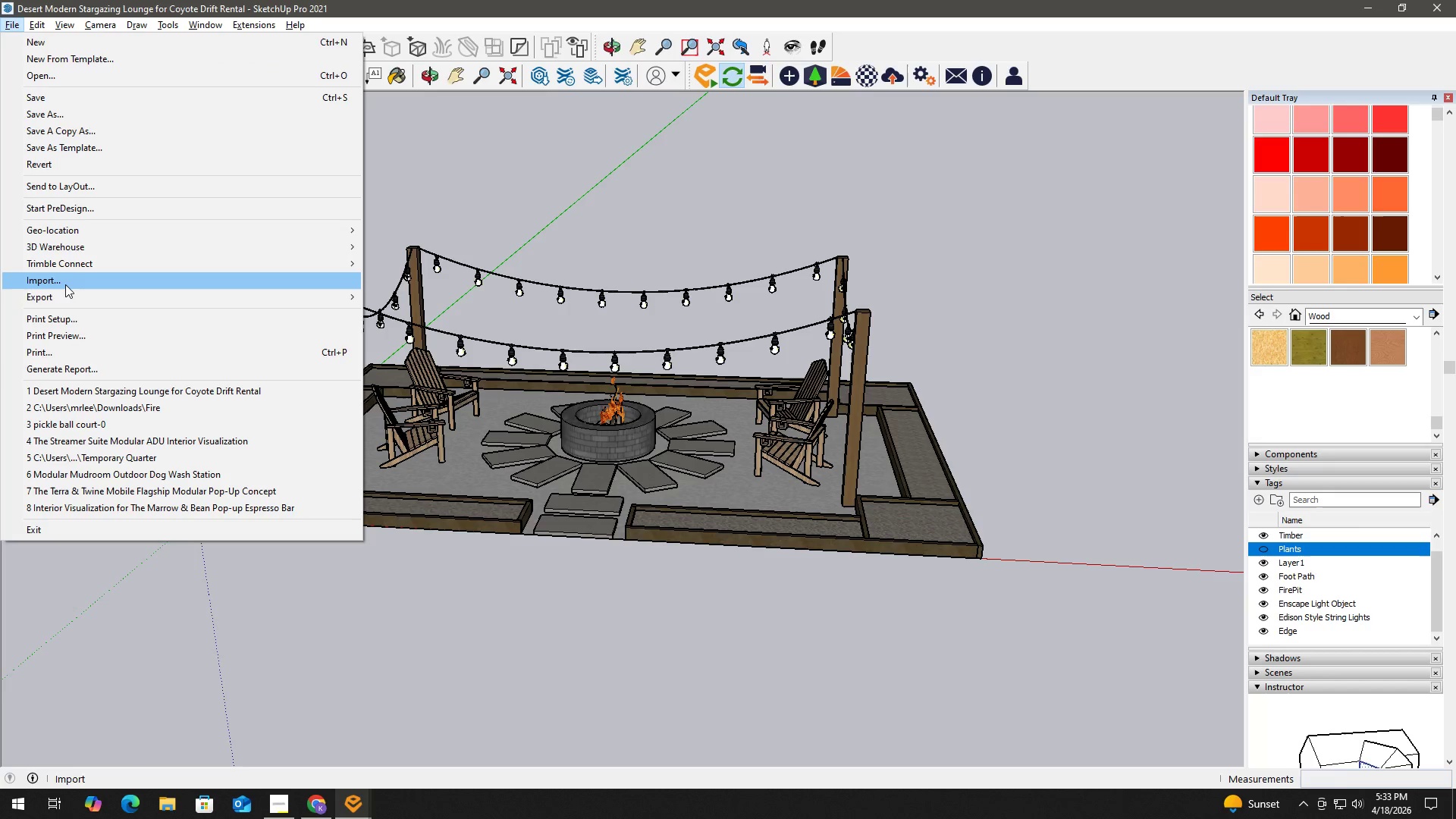 
left_click([65, 284])
 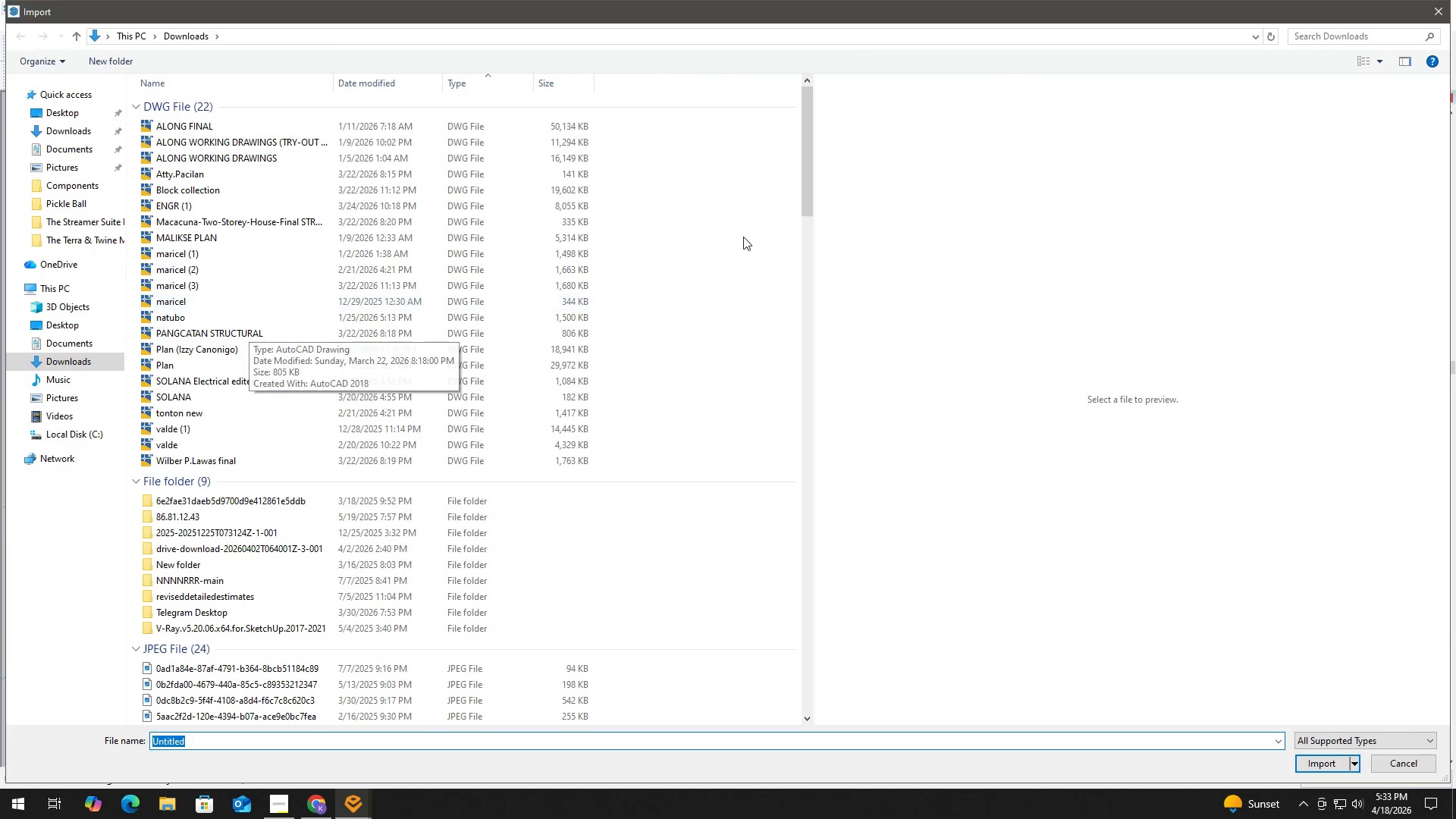 
left_click_drag(start_coordinate=[805, 149], to_coordinate=[781, 560])
 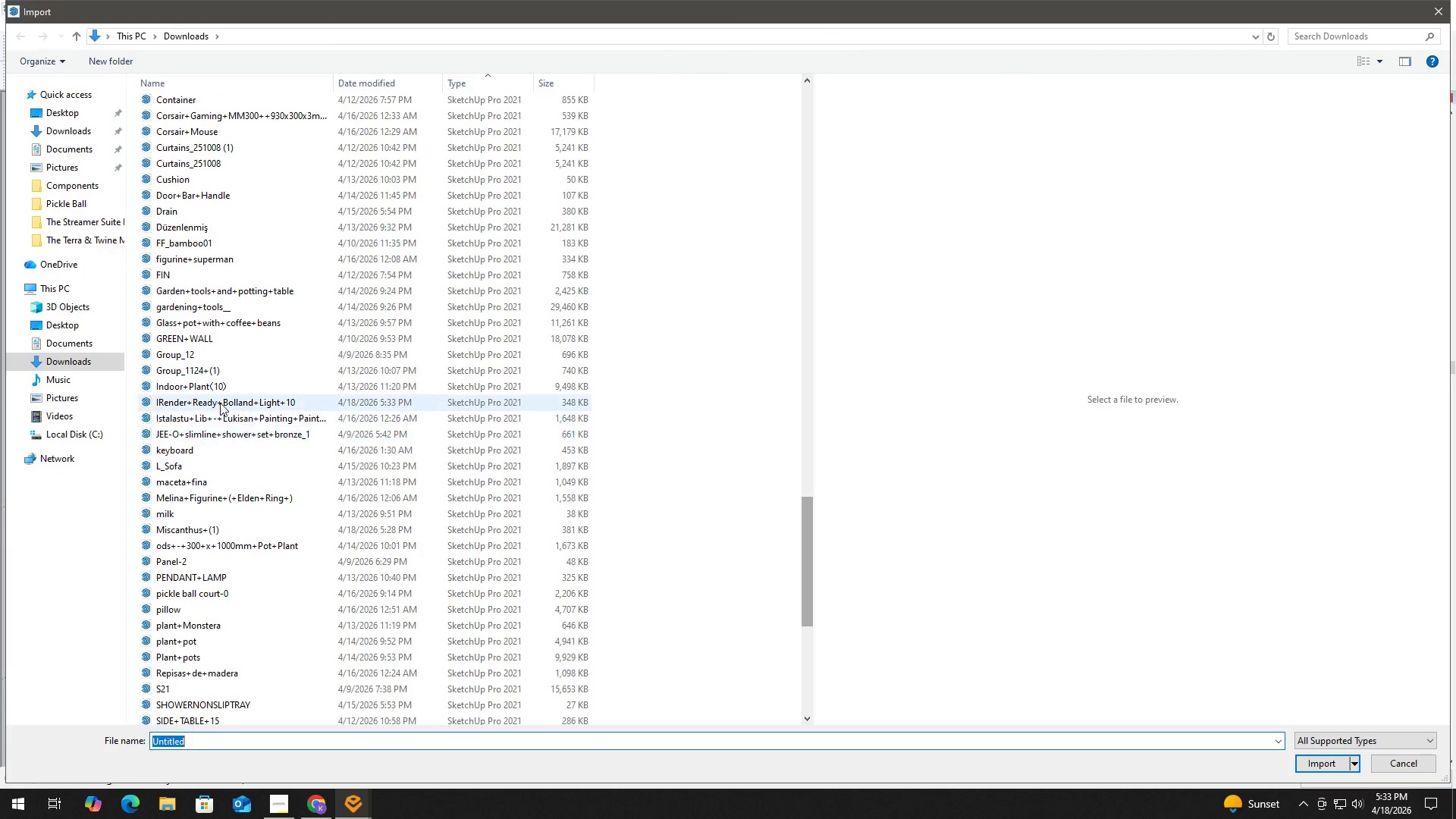 
left_click([218, 402])
 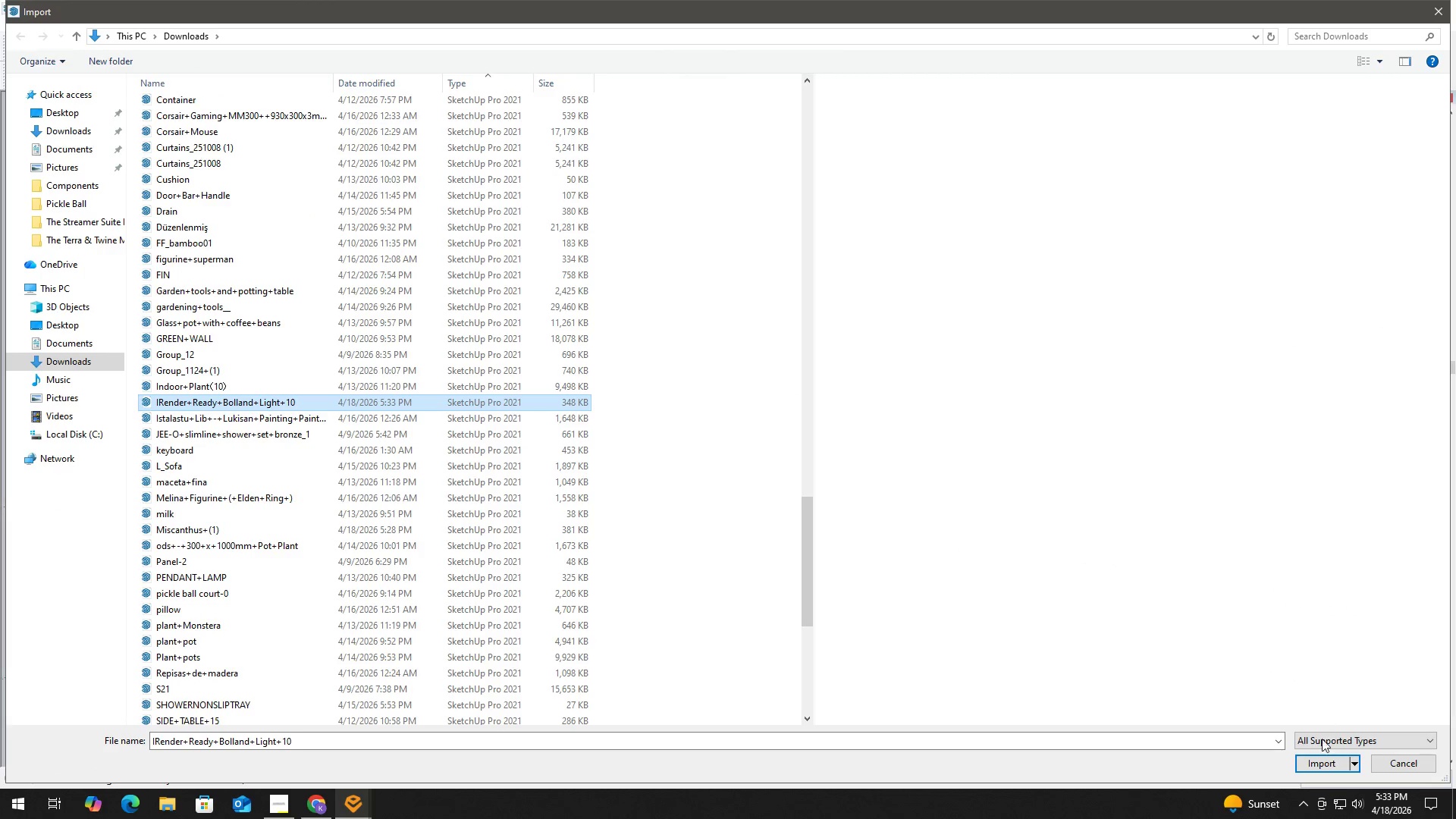 
left_click([1319, 766])
 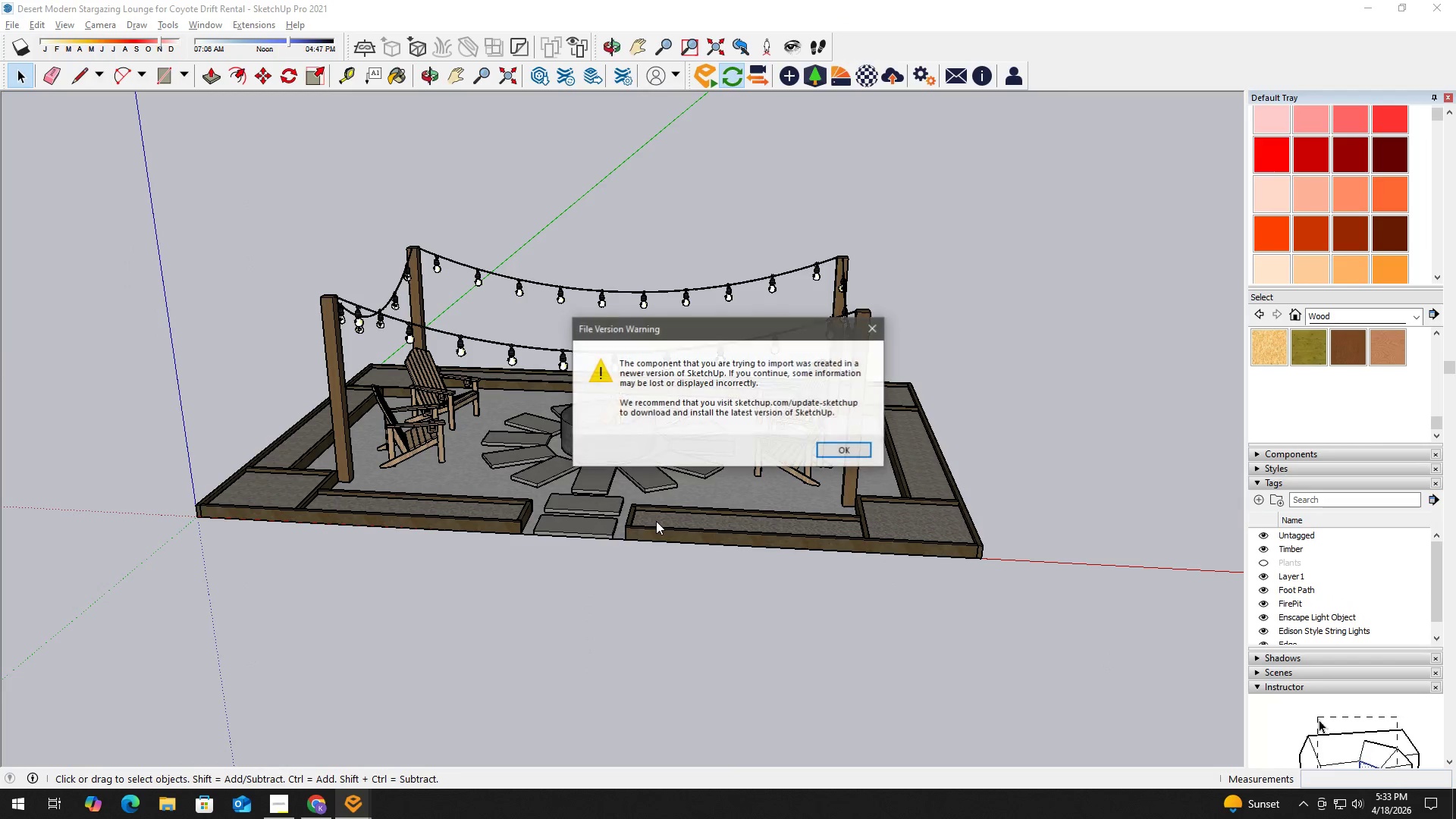 
left_click([834, 445])
 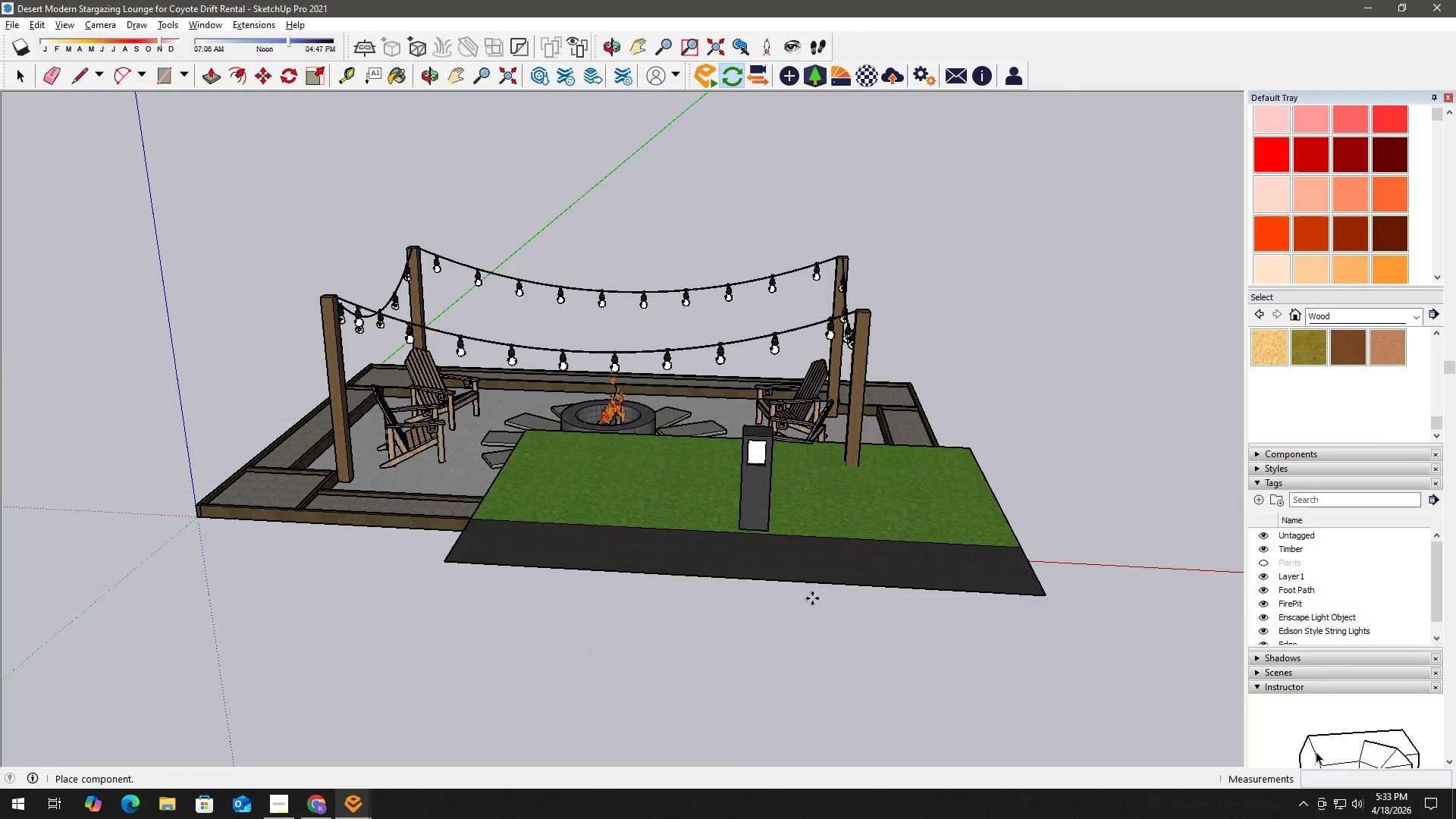 
left_click([846, 615])
 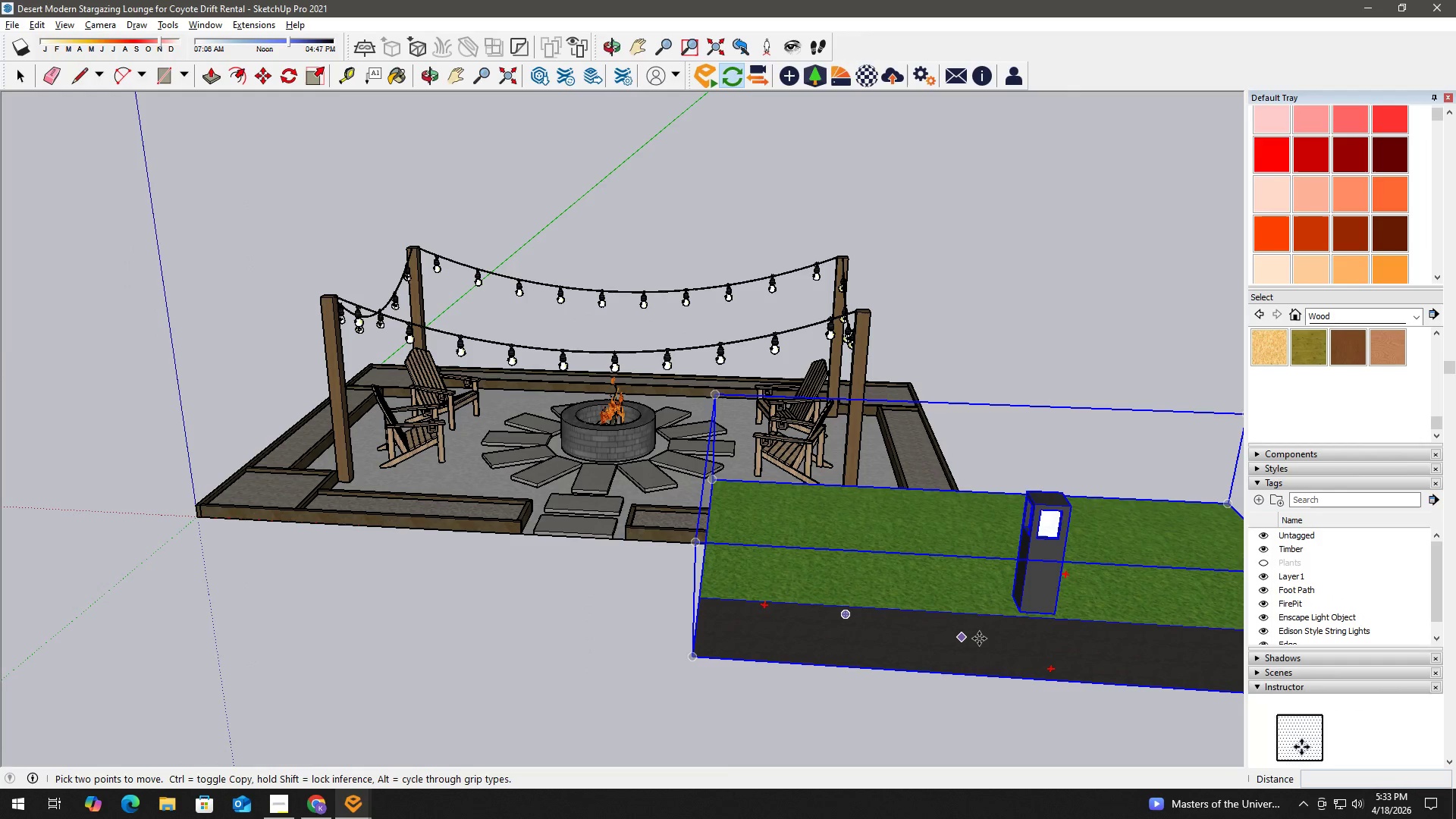 
key(Space)
 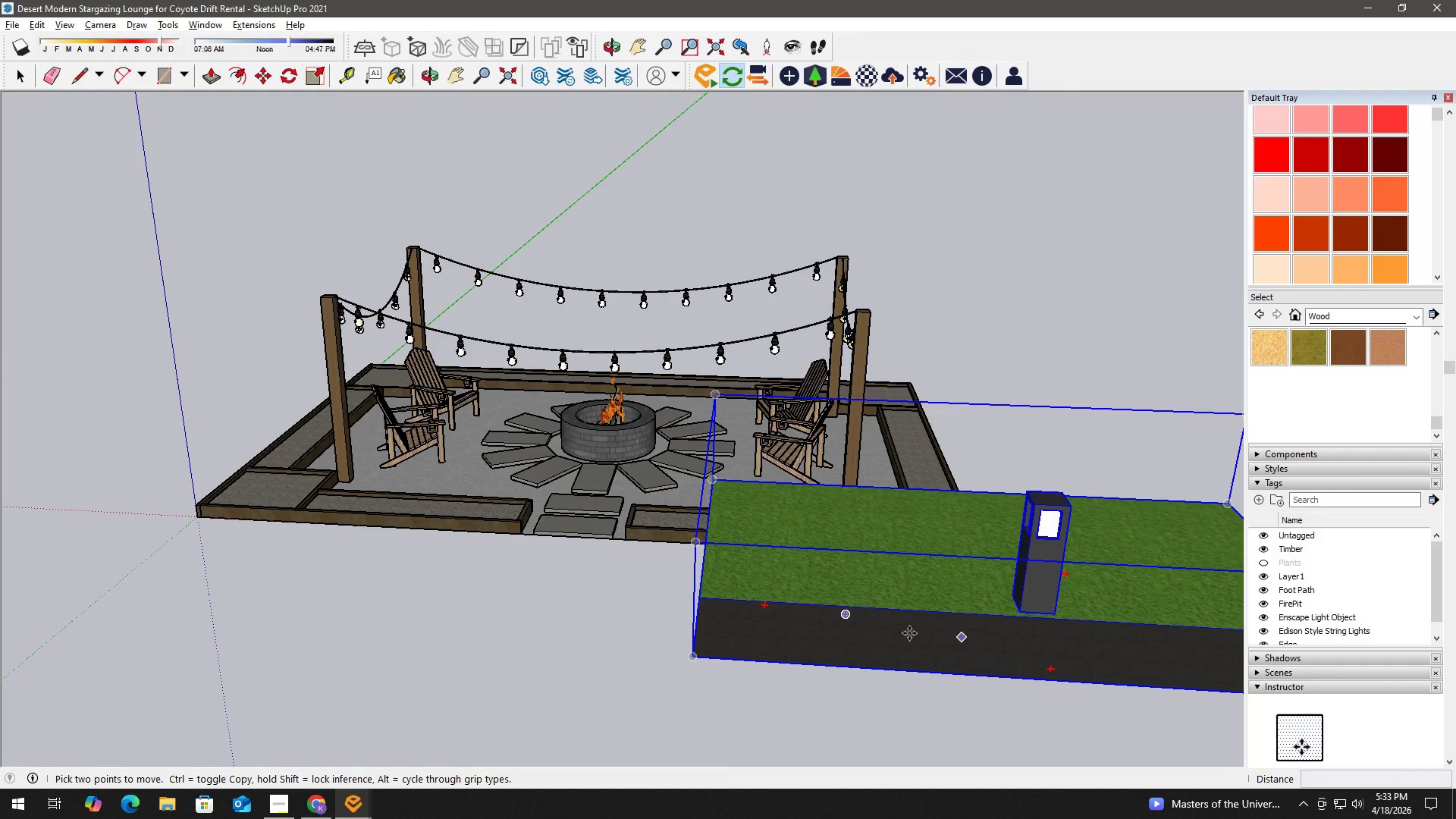 
left_click([909, 633])
 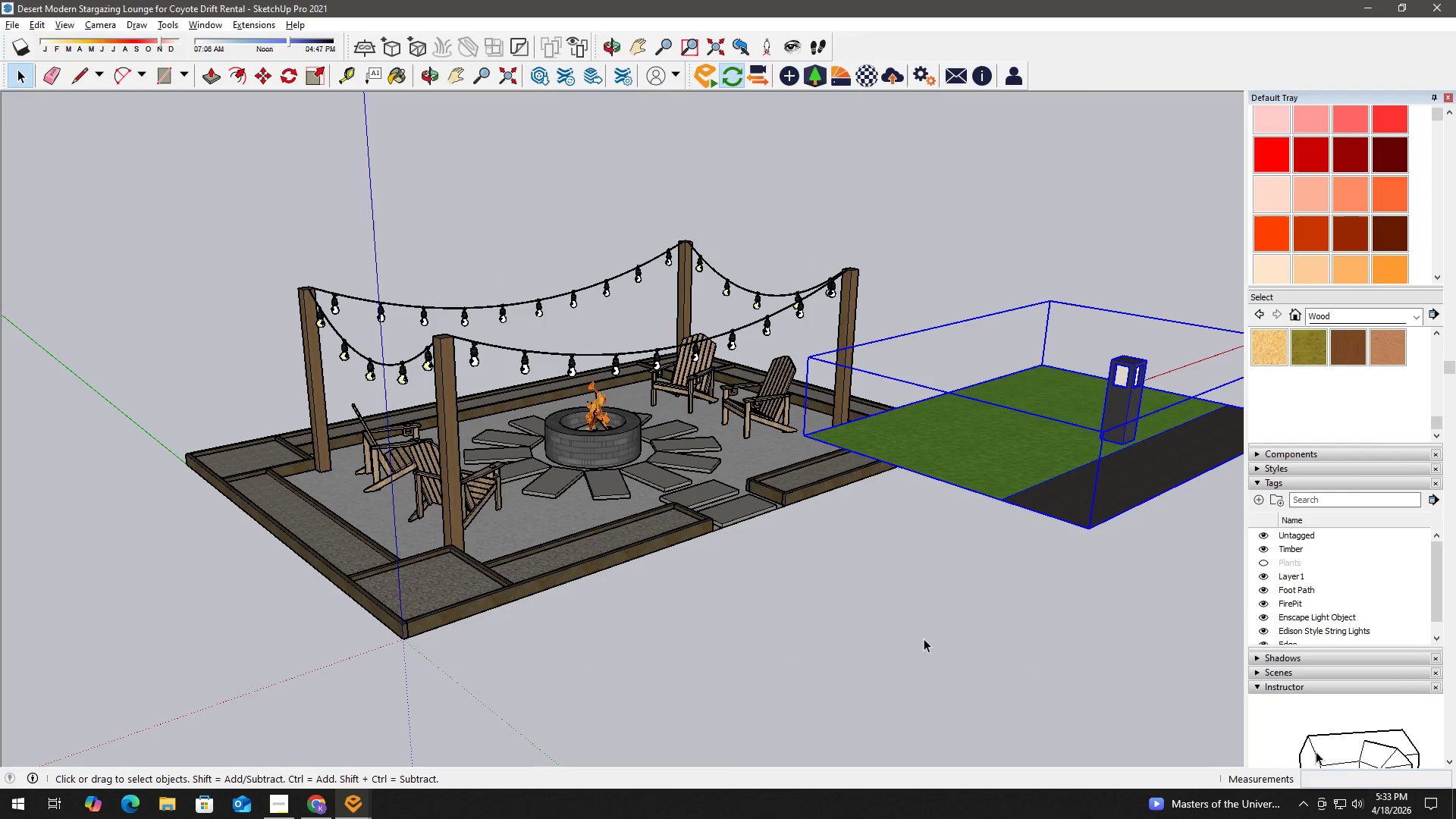 
key(Delete)
 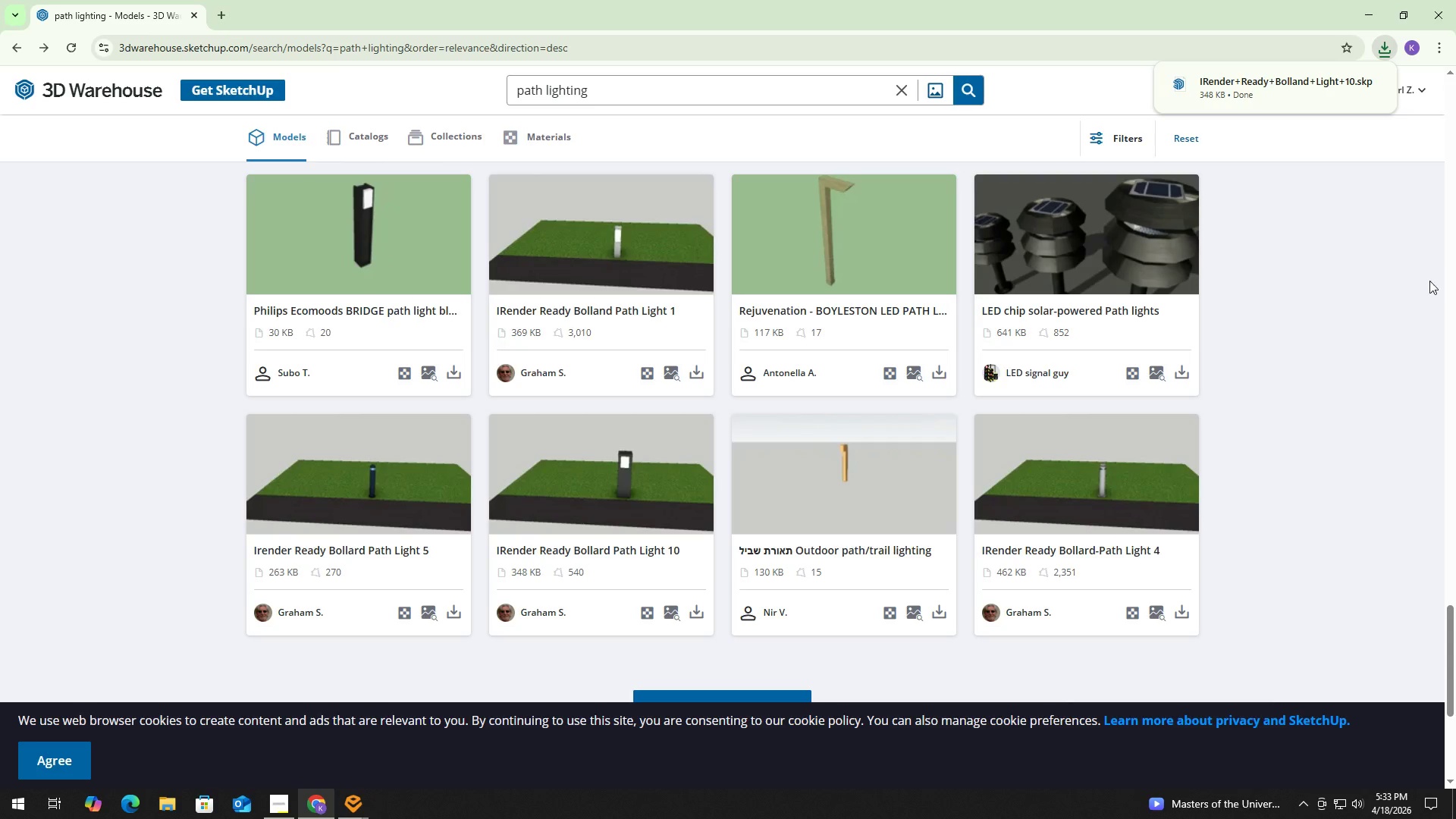 
left_click_drag(start_coordinate=[1455, 646], to_coordinate=[1455, 512])
 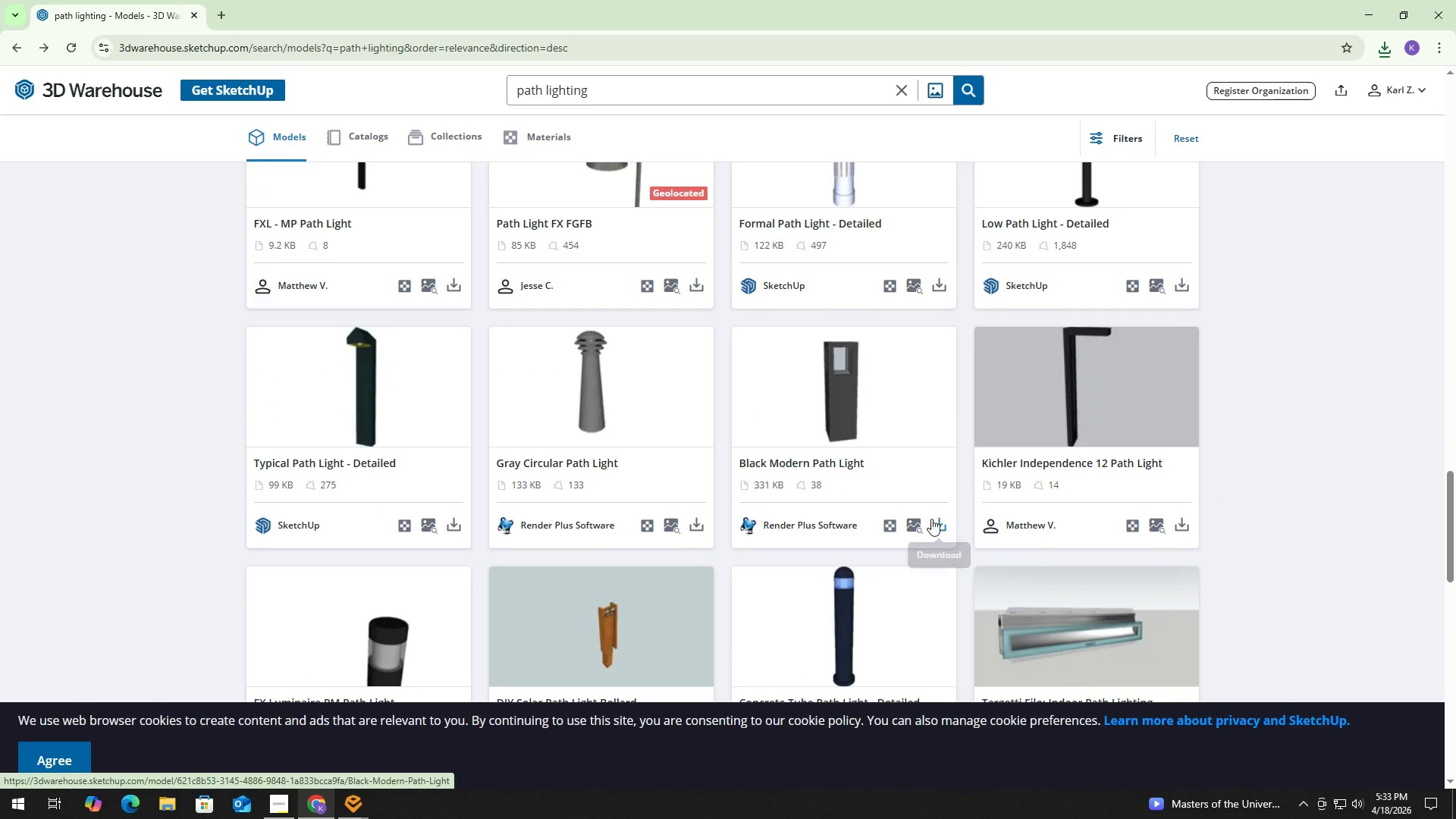 
left_click([944, 524])
 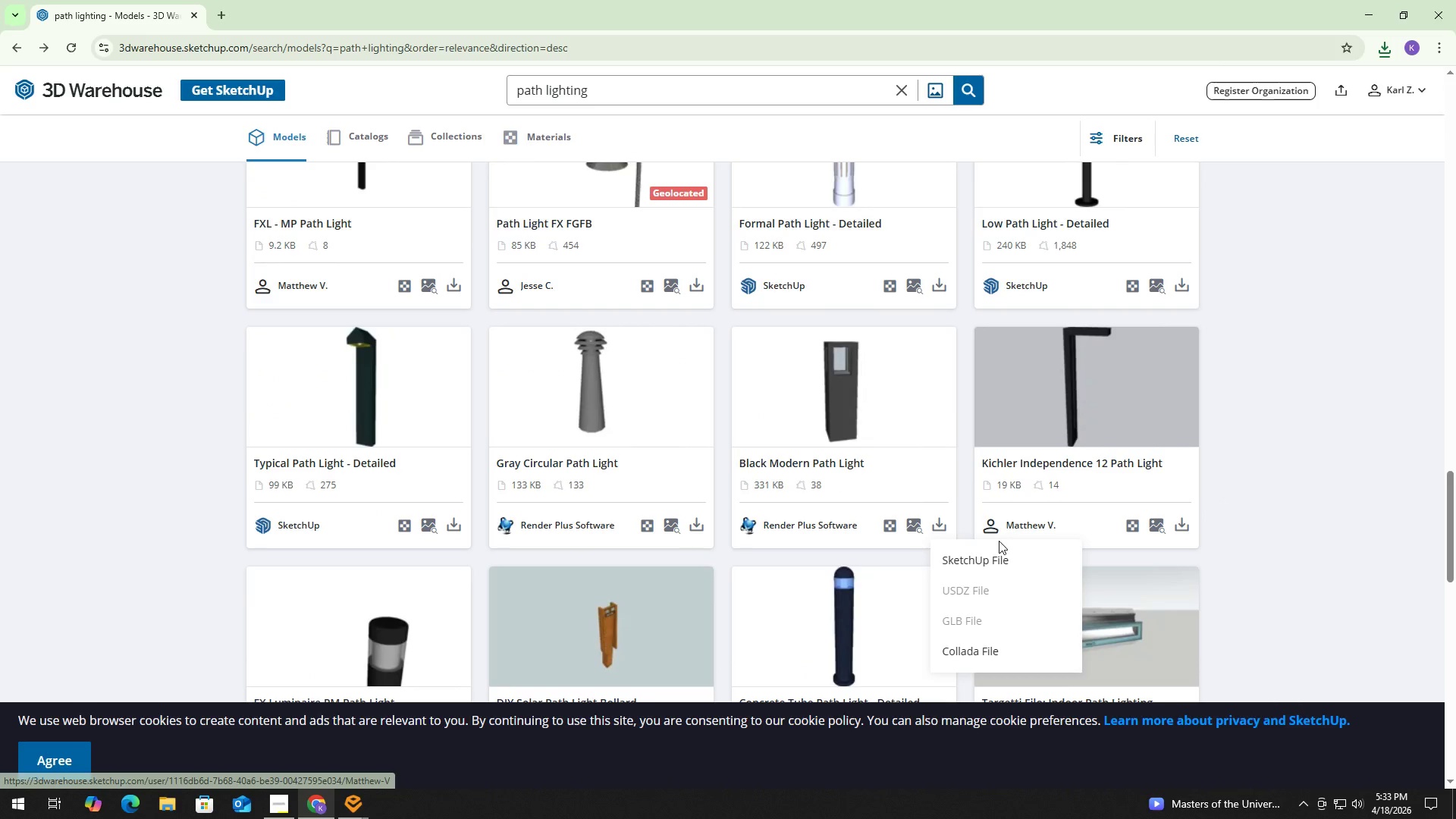 
left_click([999, 557])
 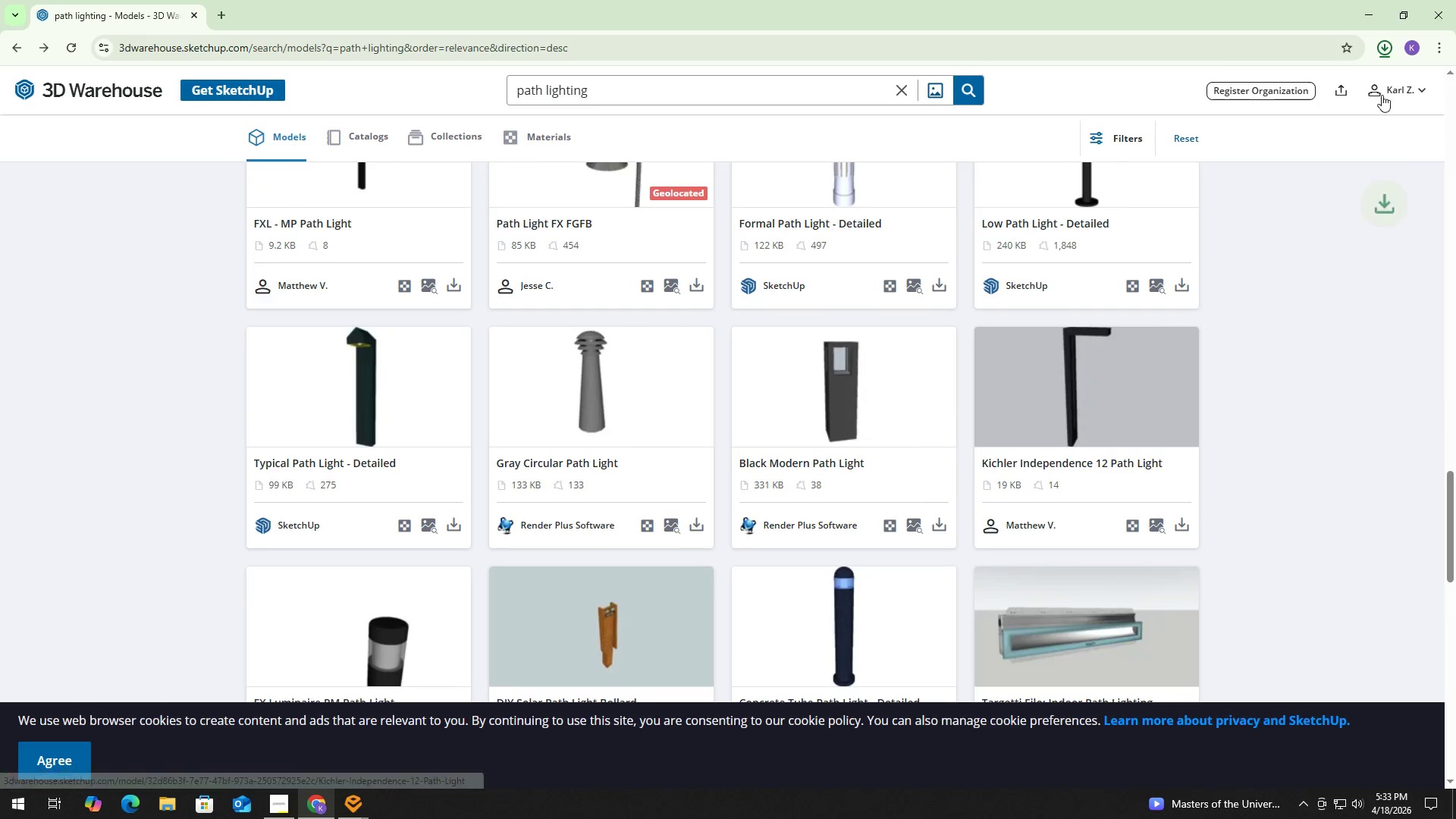 
left_click([1387, 49])
 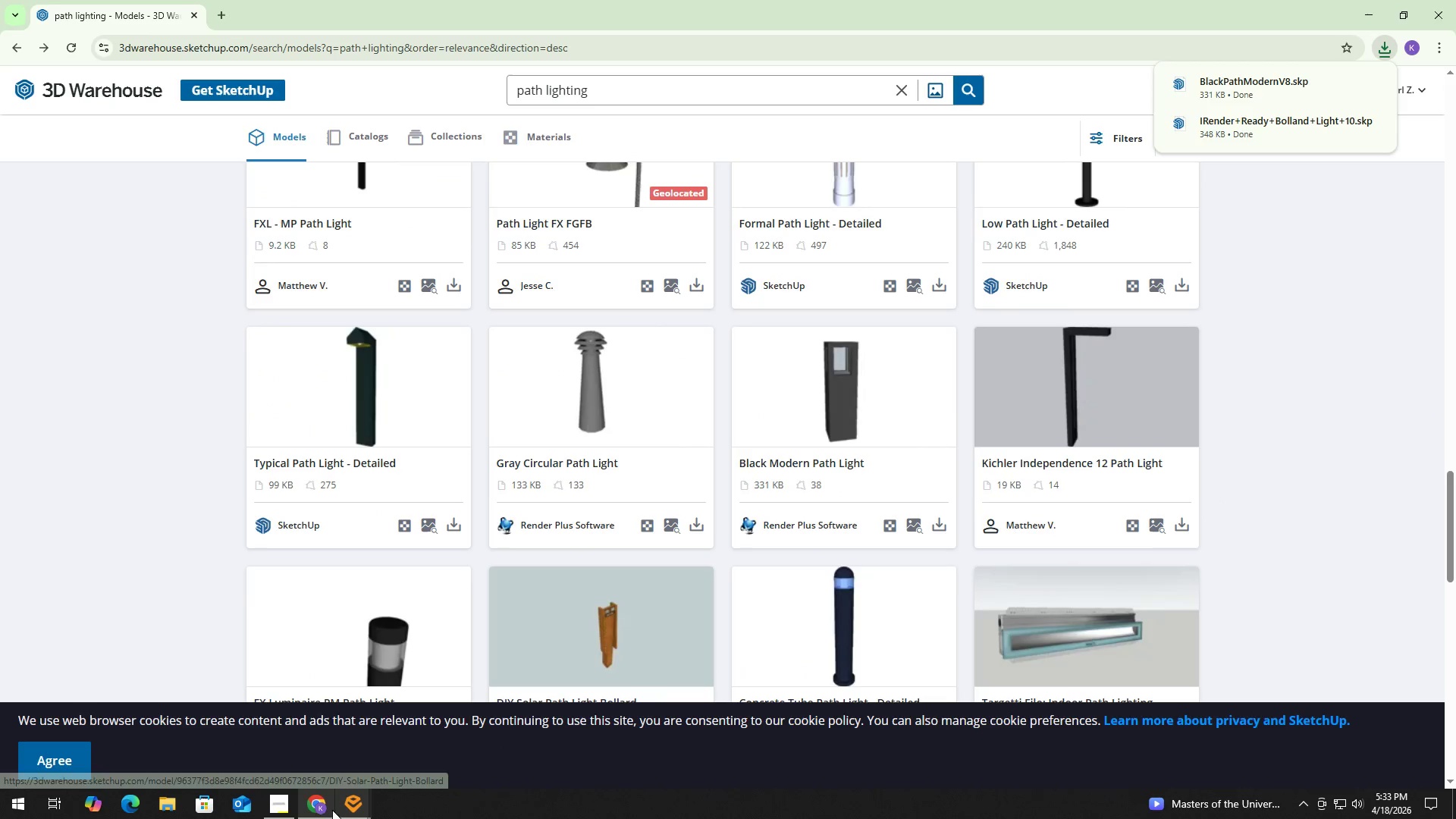 
left_click([363, 809])
 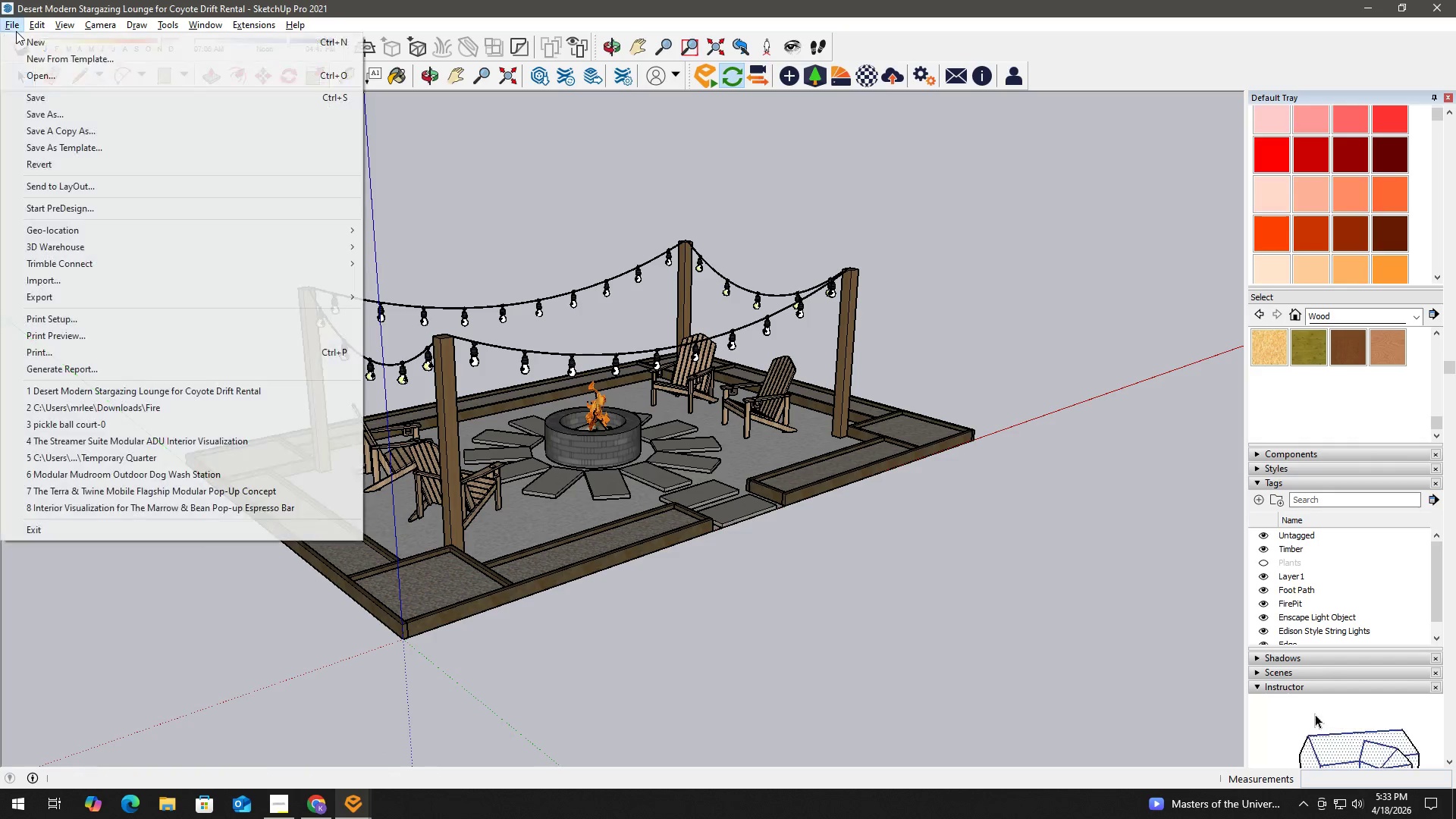 
left_click([64, 280])
 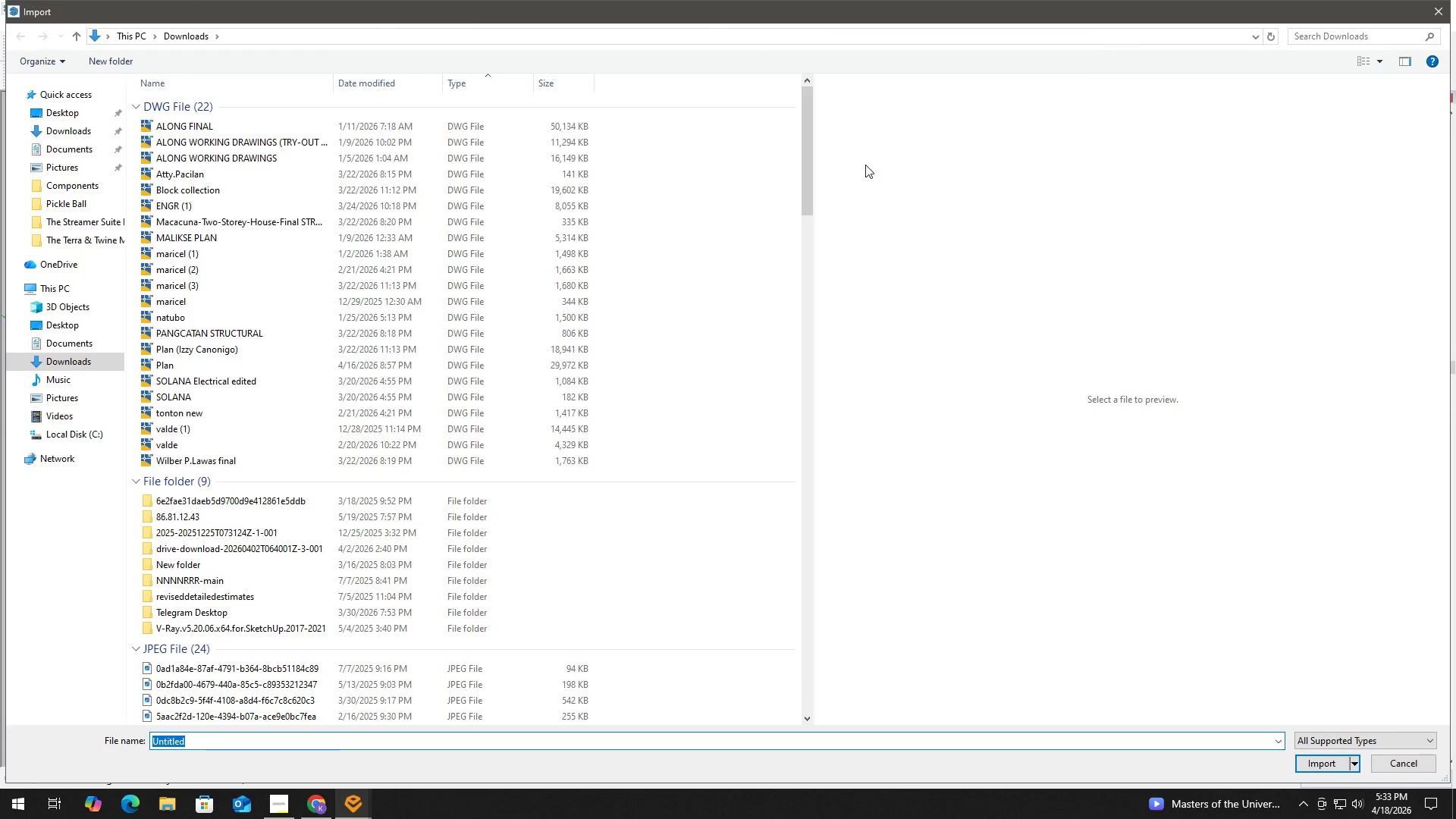 
left_click_drag(start_coordinate=[807, 146], to_coordinate=[817, 434])
 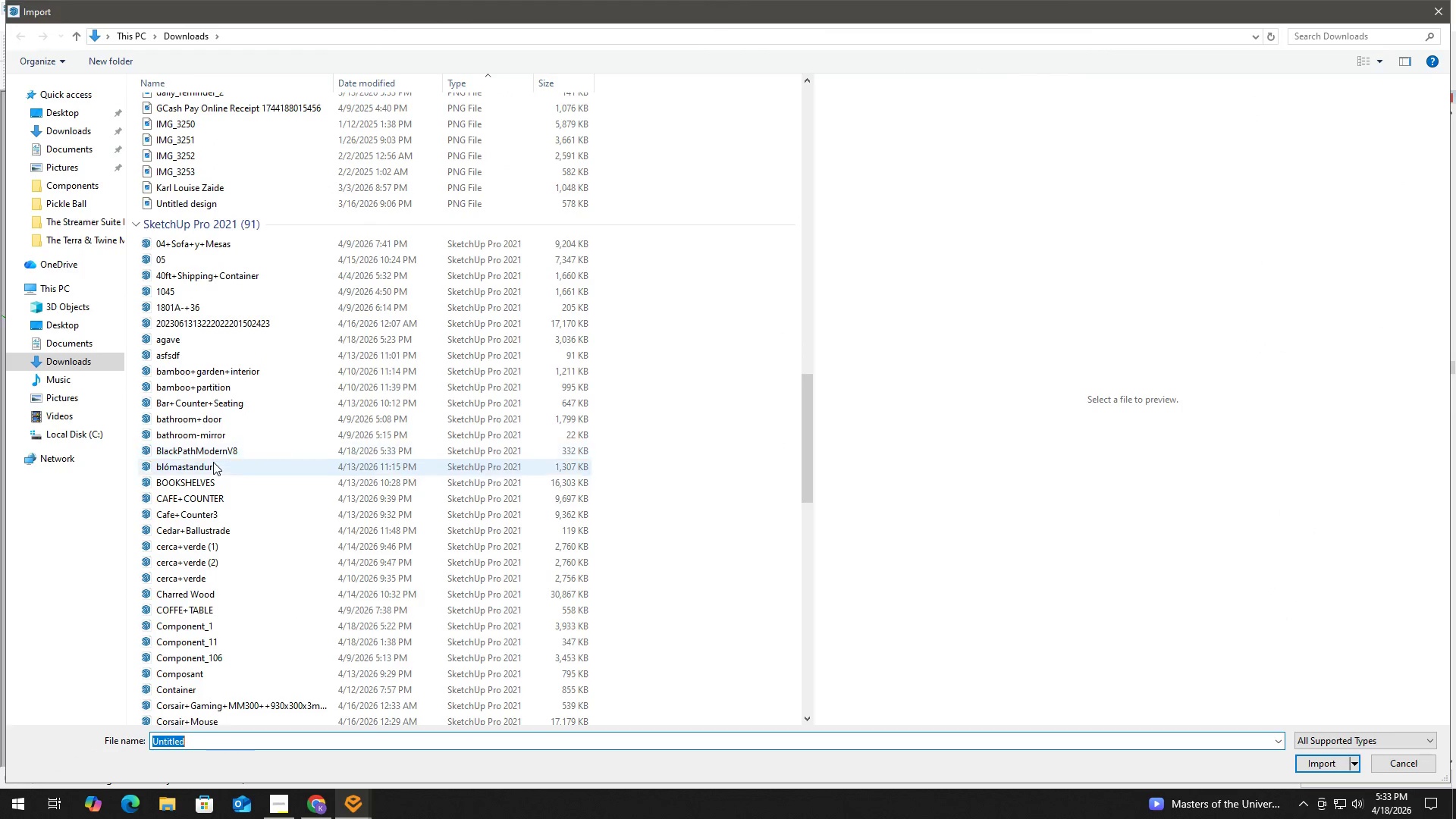 
left_click([222, 448])
 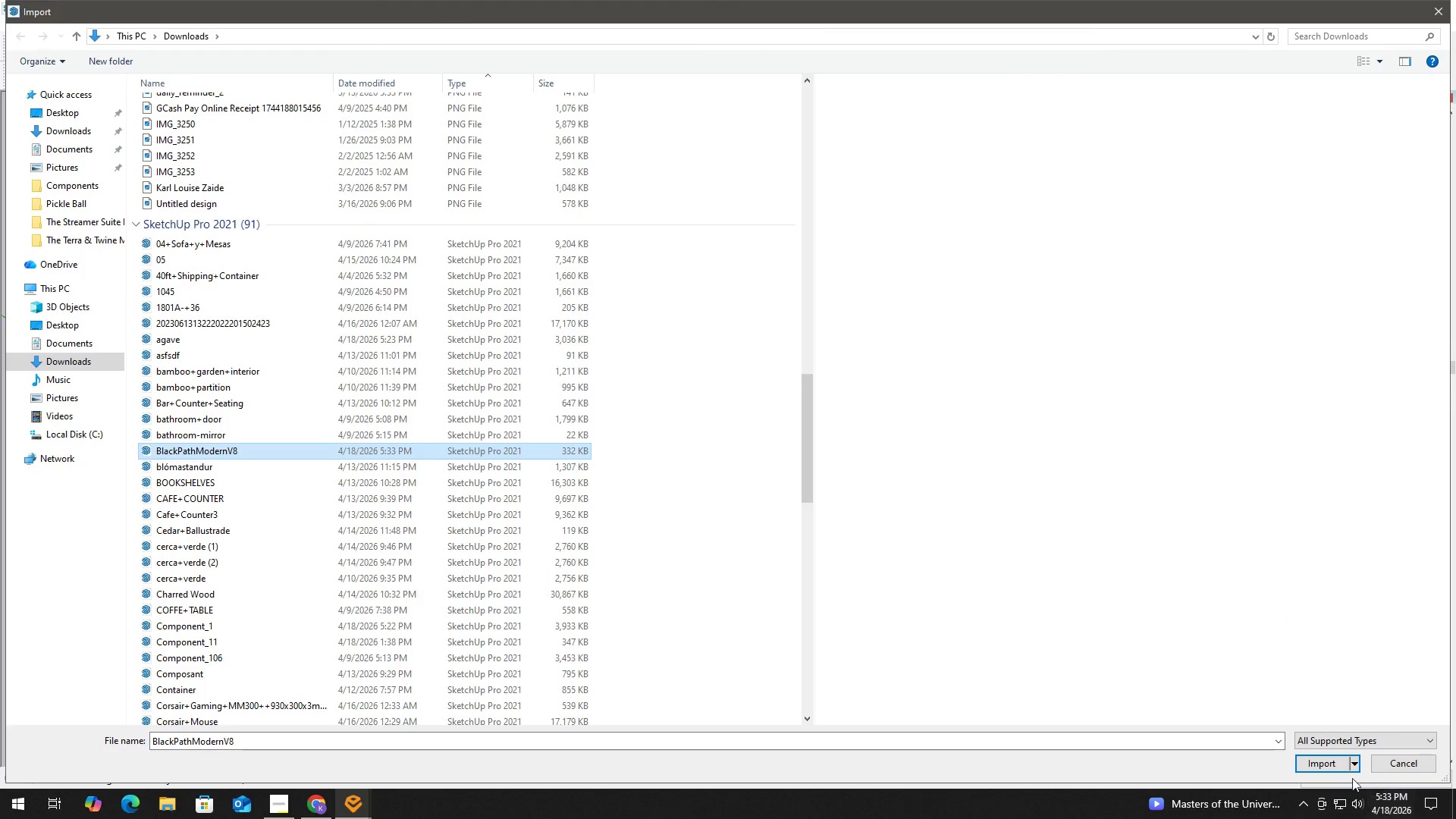 
left_click([1317, 764])
 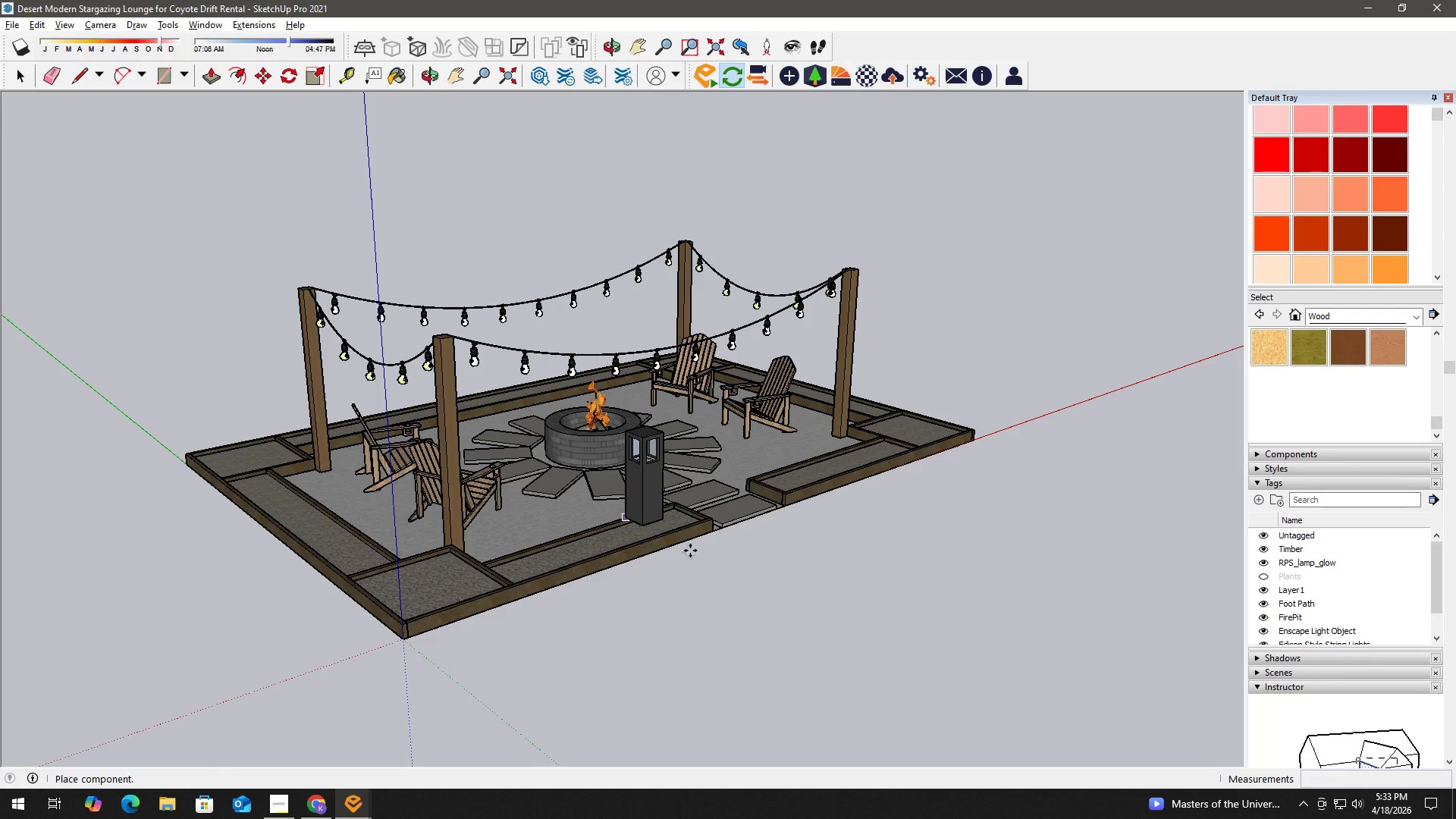 
left_click([711, 555])
 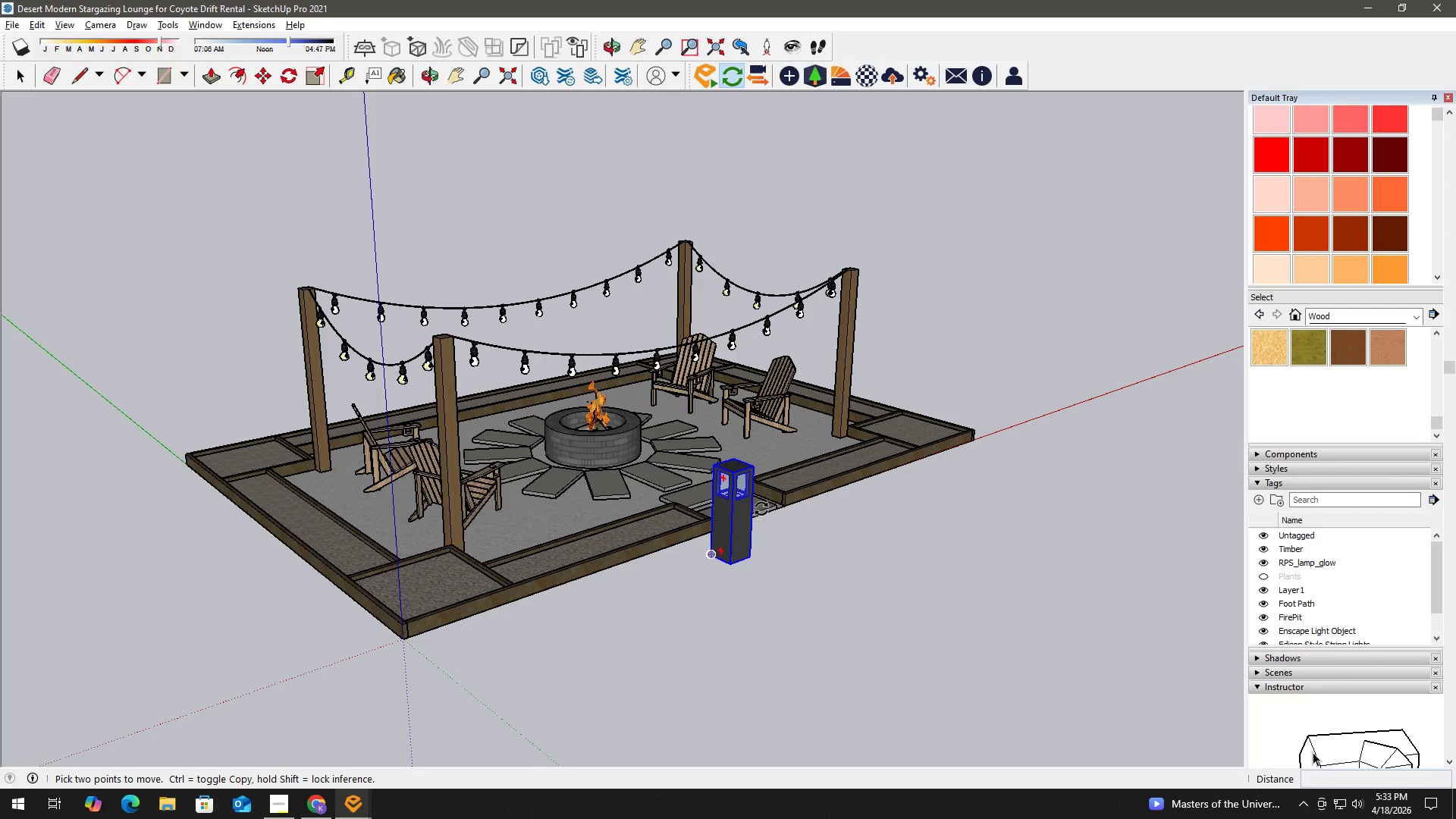 
scroll: coordinate [702, 565], scroll_direction: up, amount: 7.0
 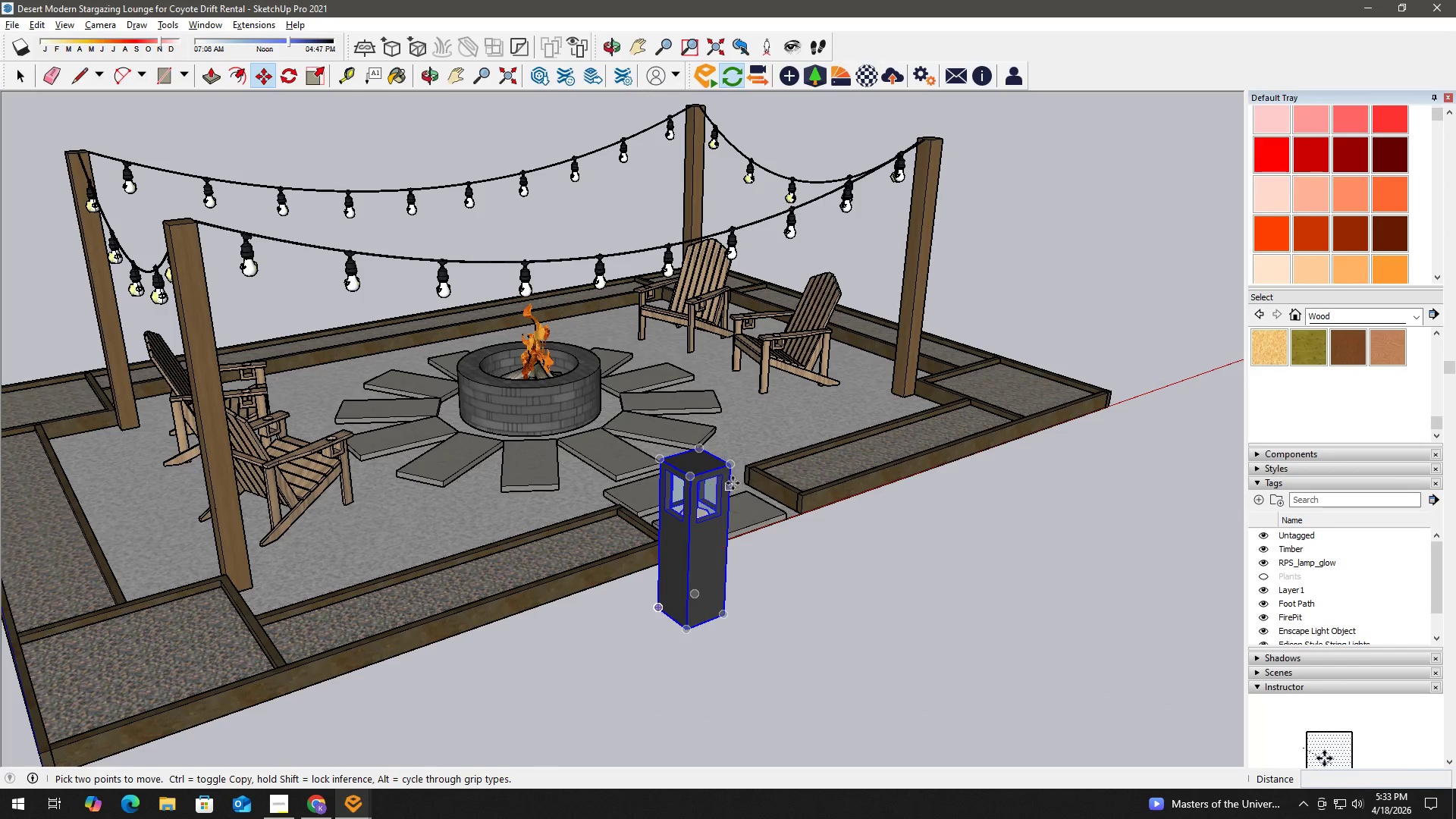 
key(S)
 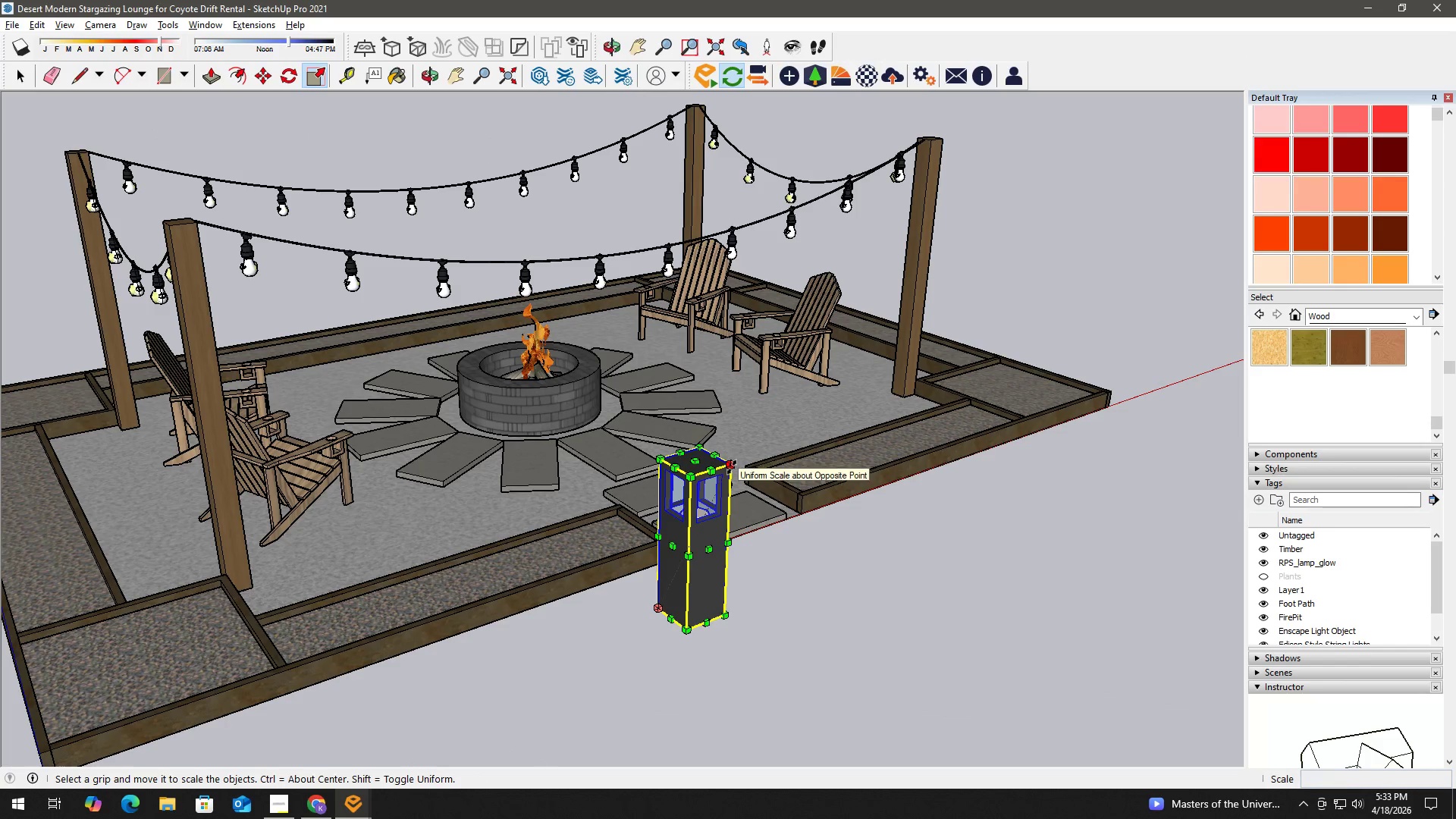 
left_click([731, 467])
 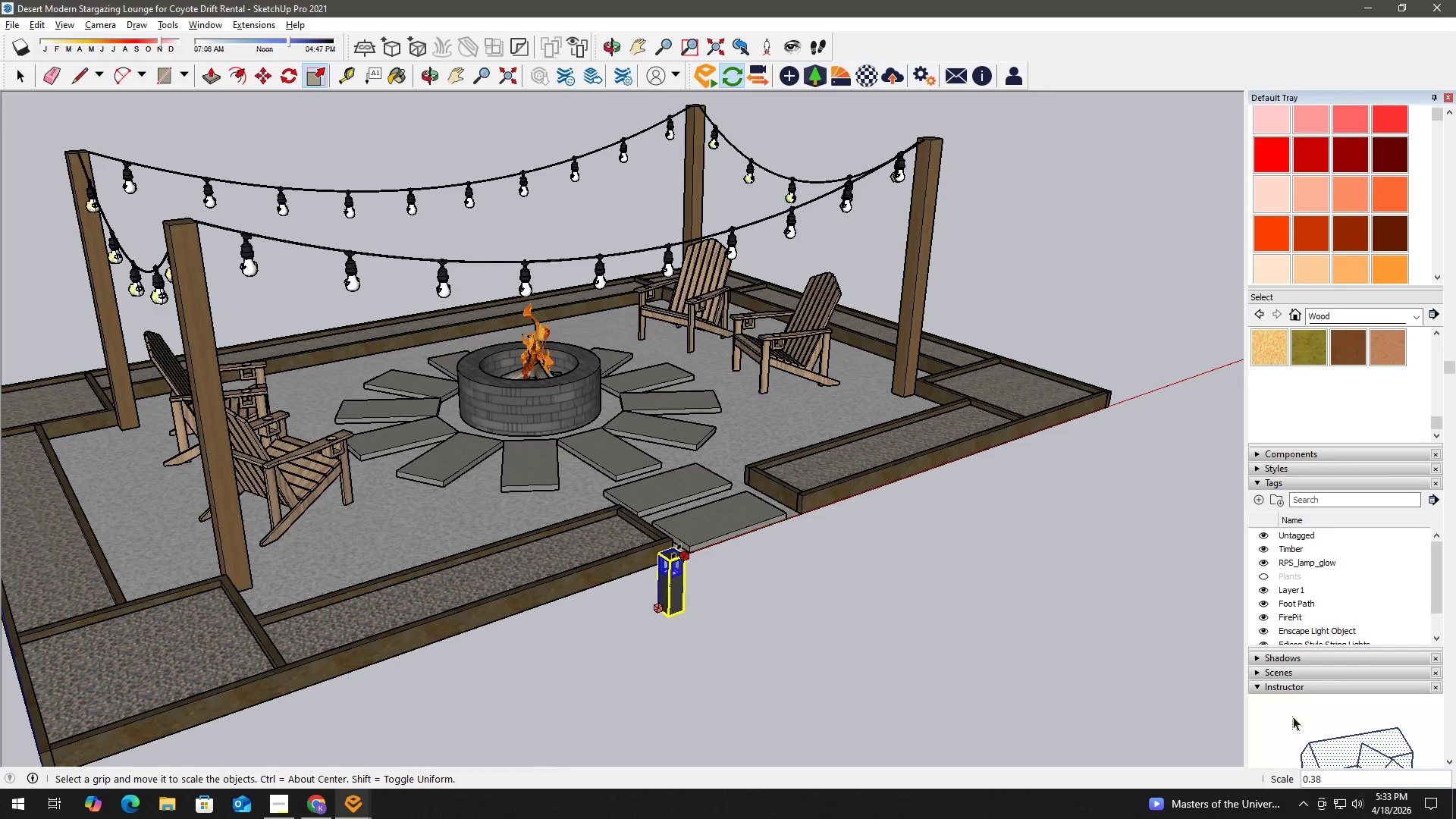 
left_click([676, 555])
 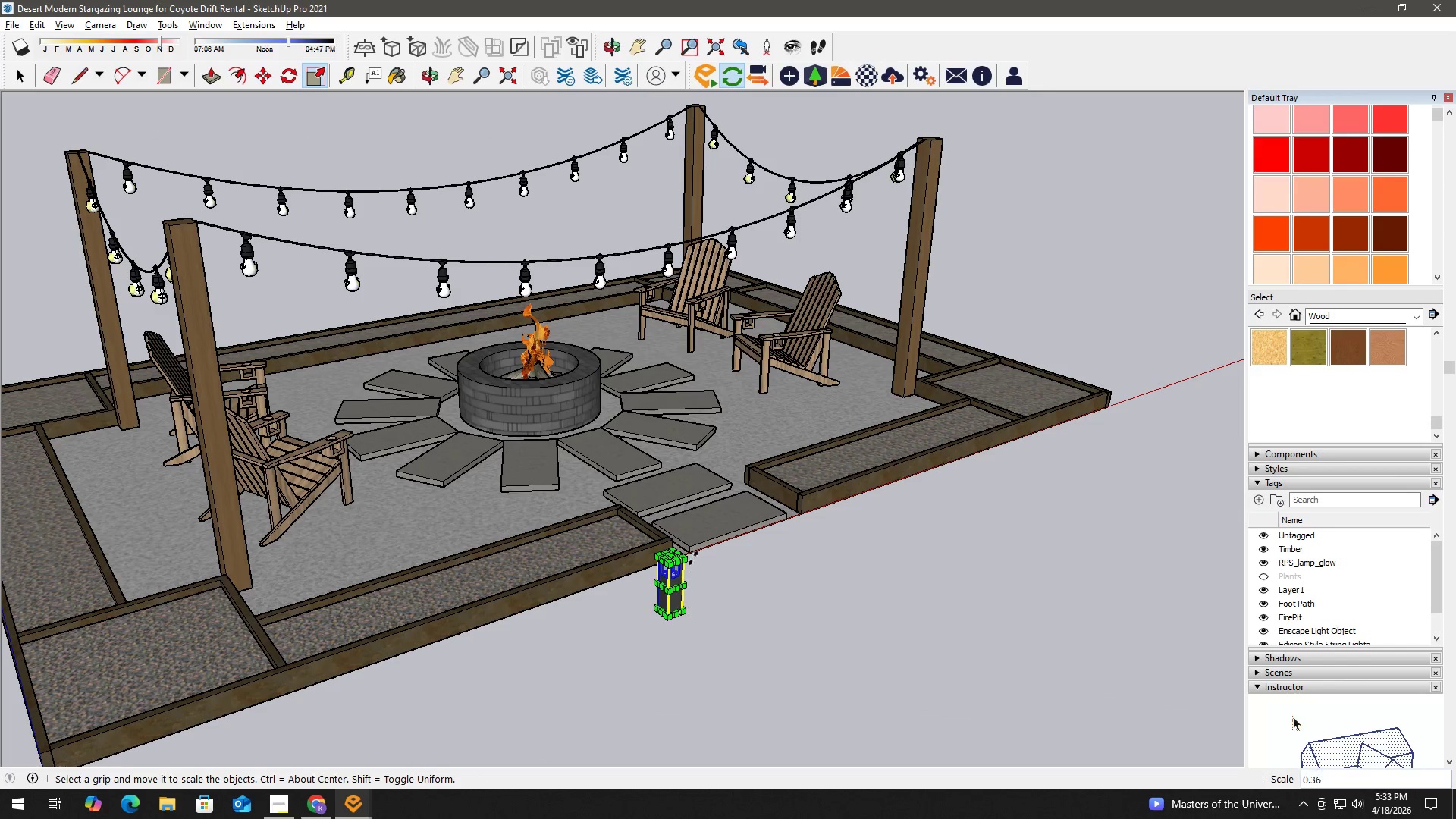 
key(Space)
 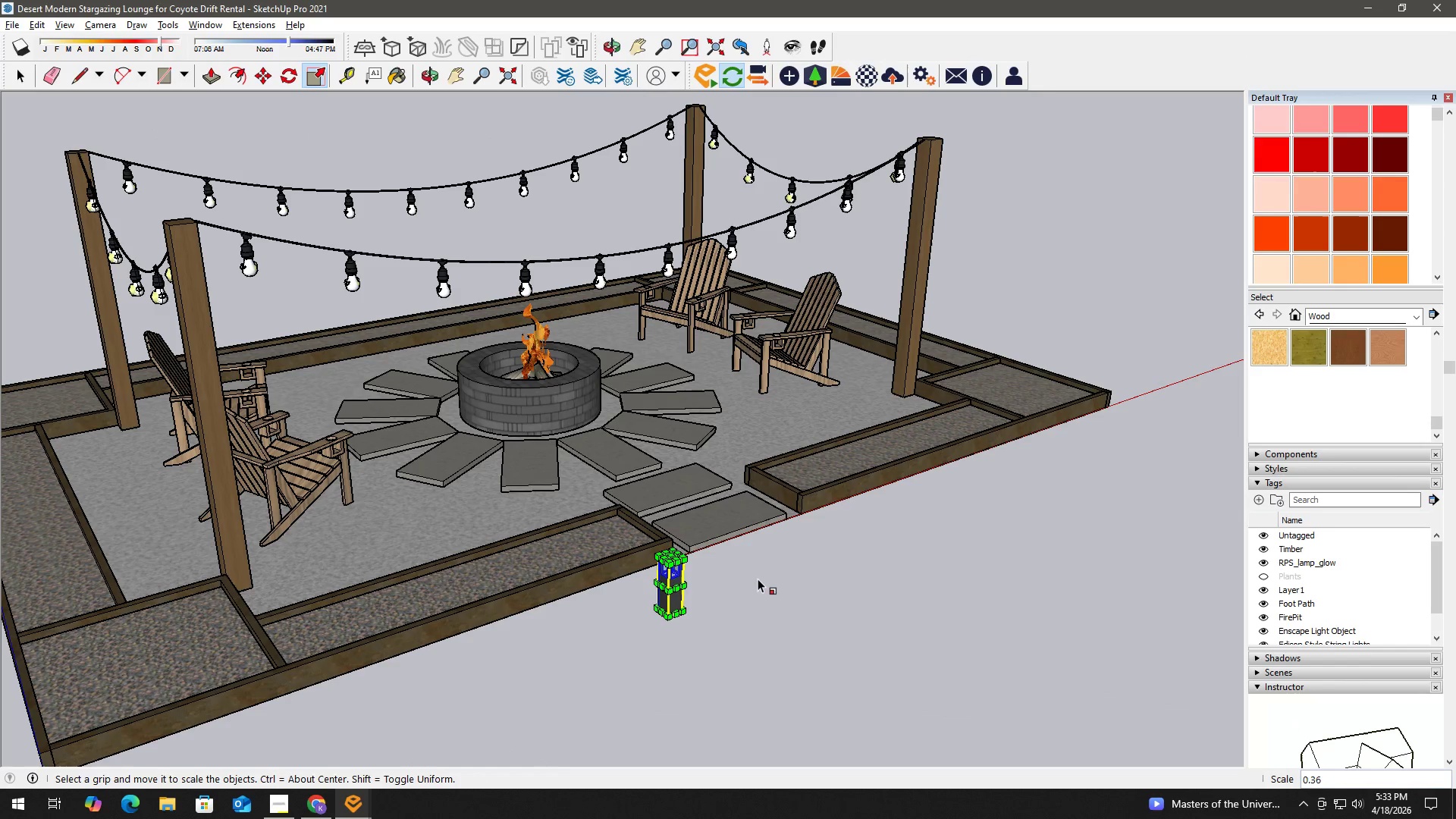 
left_click([758, 579])
 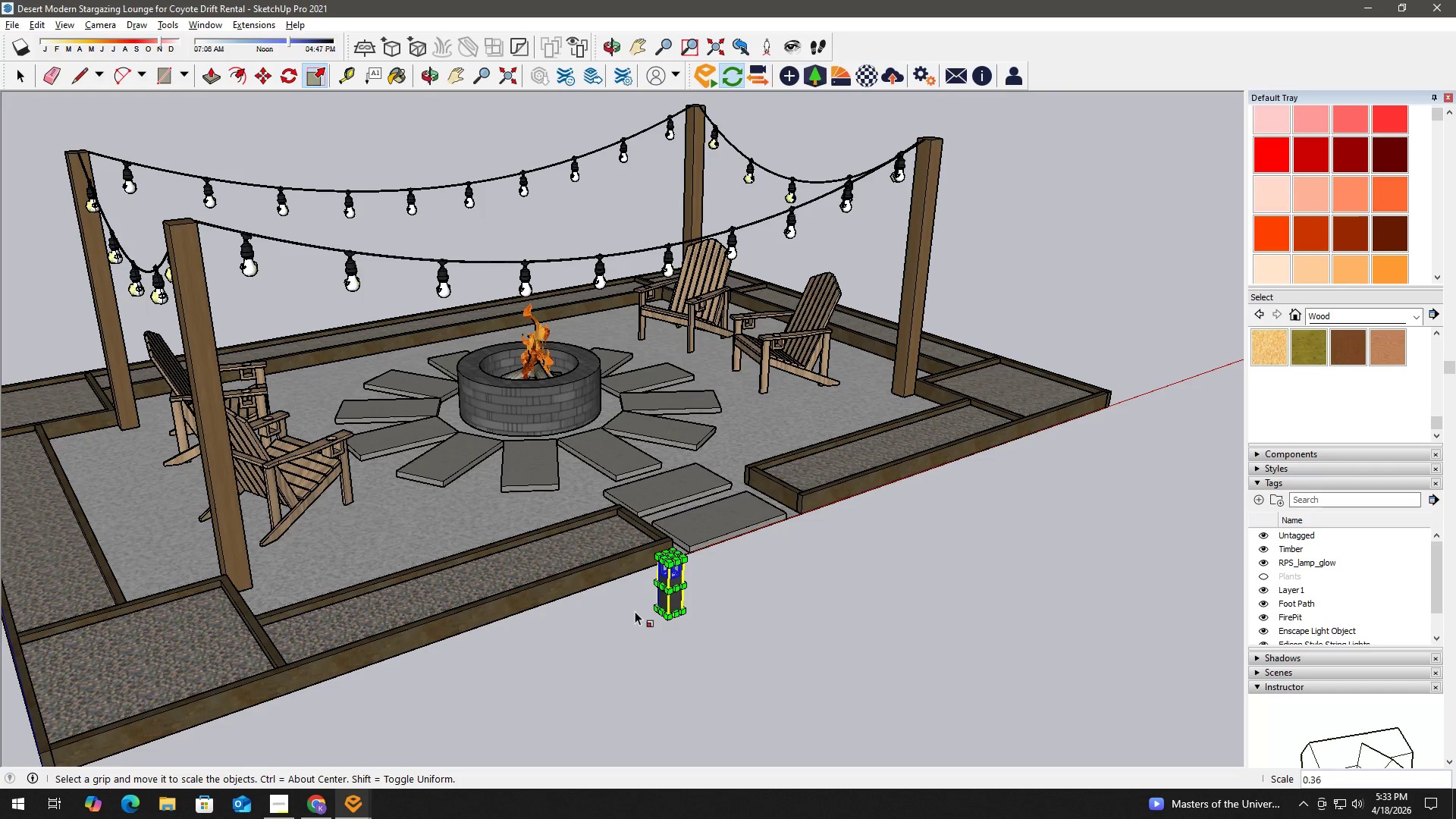 
scroll: coordinate [682, 598], scroll_direction: up, amount: 2.0
 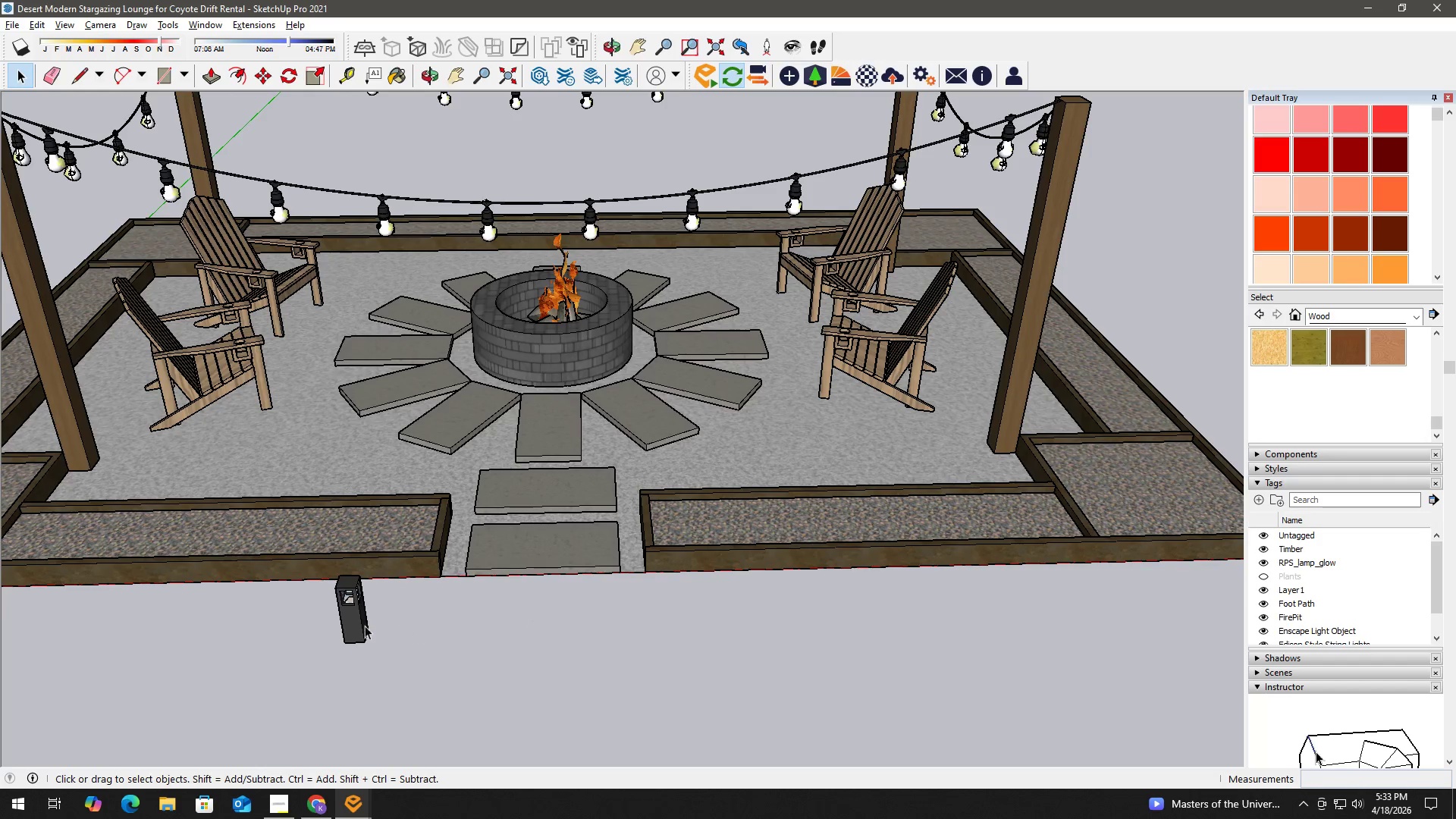 
left_click([350, 628])
 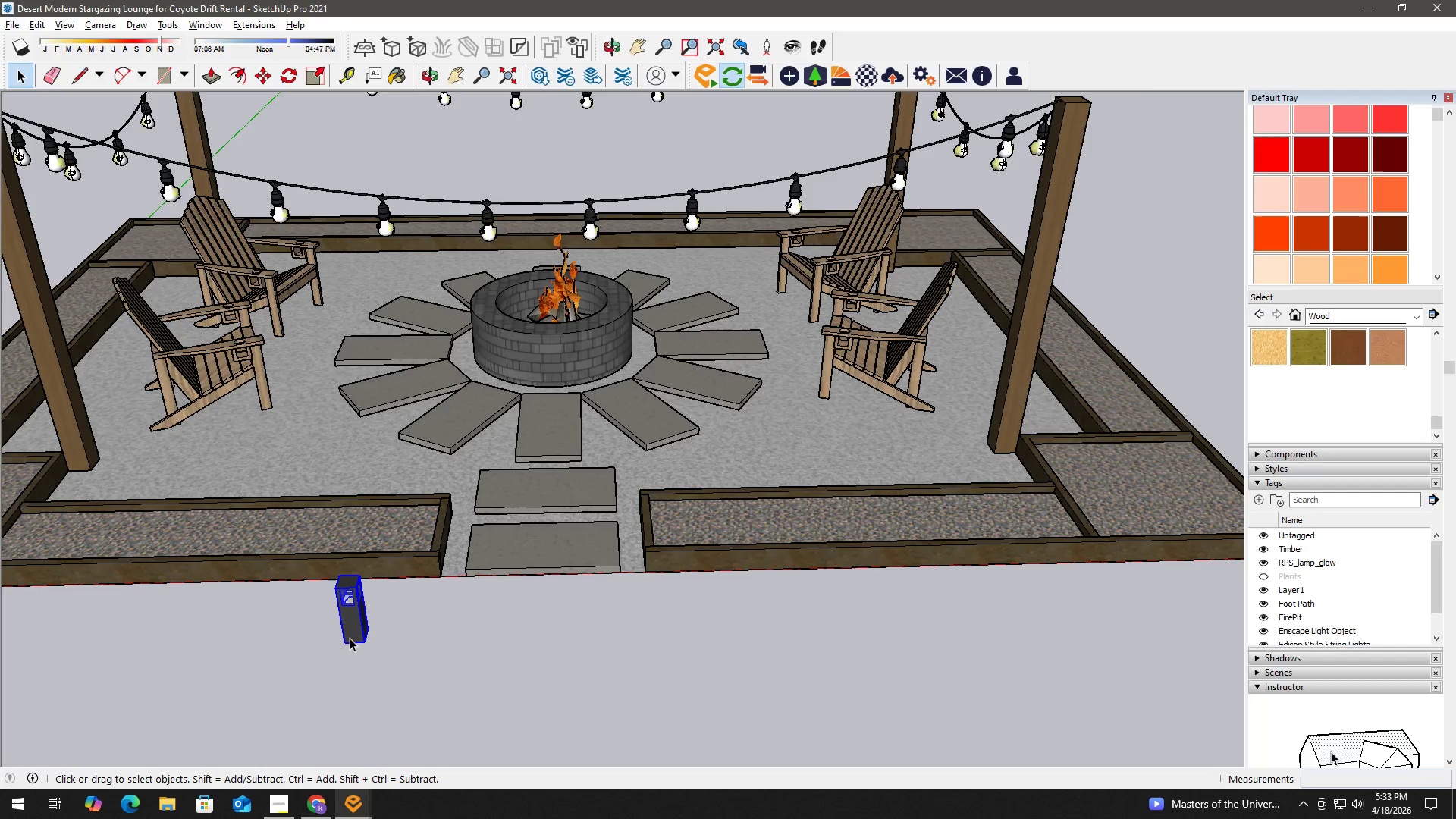 
scroll: coordinate [349, 638], scroll_direction: up, amount: 2.0
 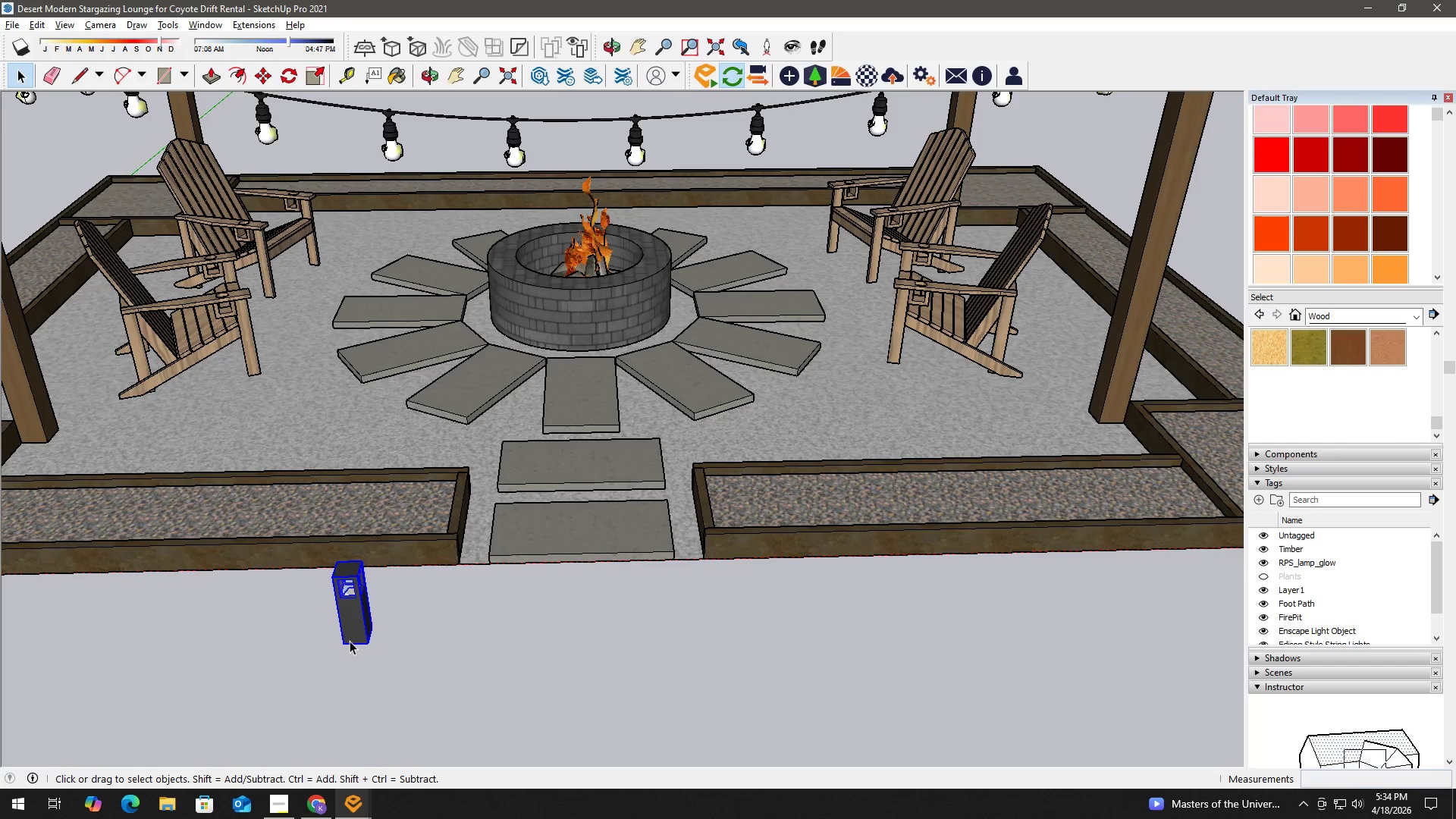 
key(M)
 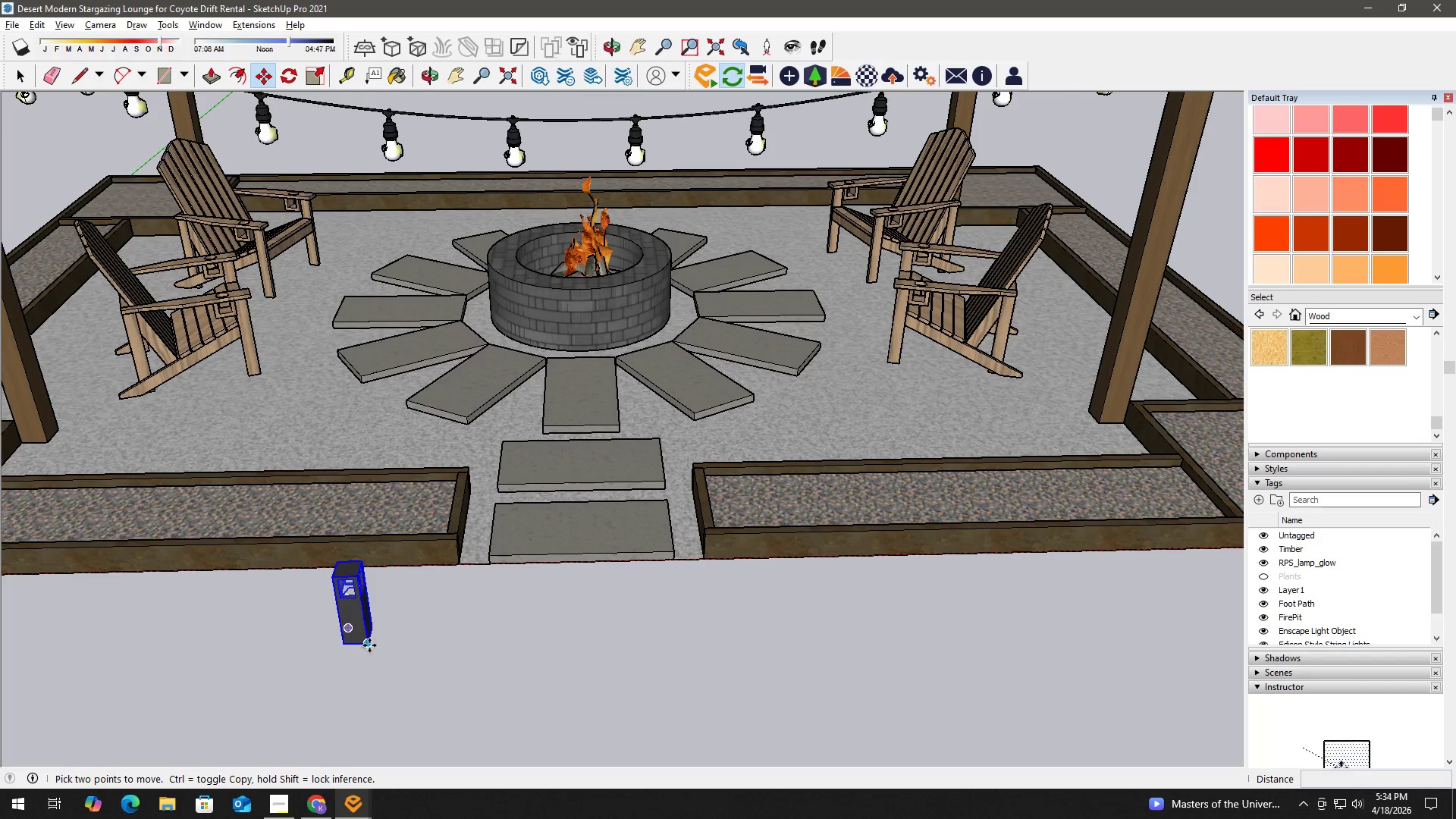 
left_click_drag(start_coordinate=[369, 645], to_coordinate=[369, 642])
 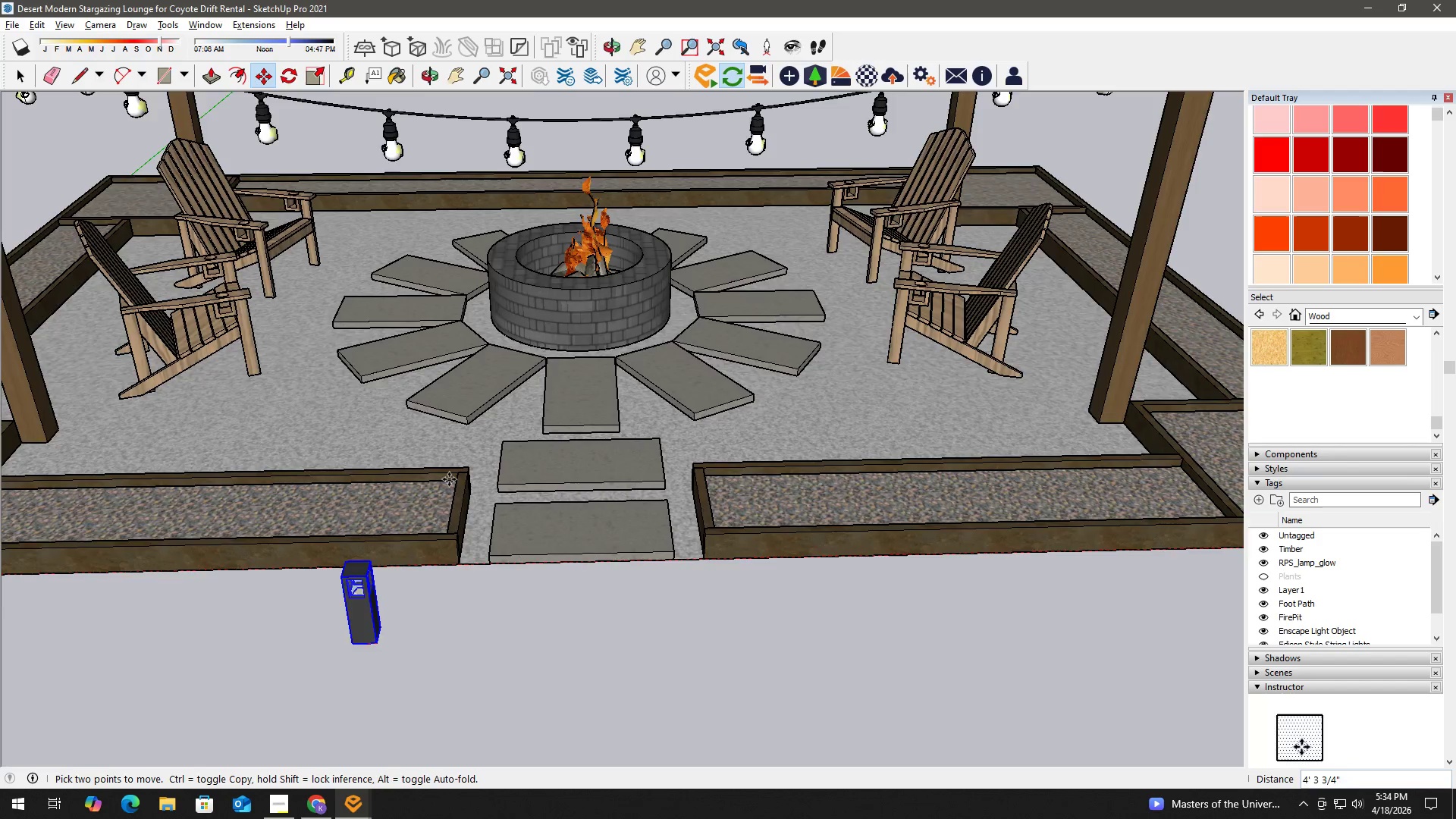 
scroll: coordinate [408, 572], scroll_direction: up, amount: 5.0
 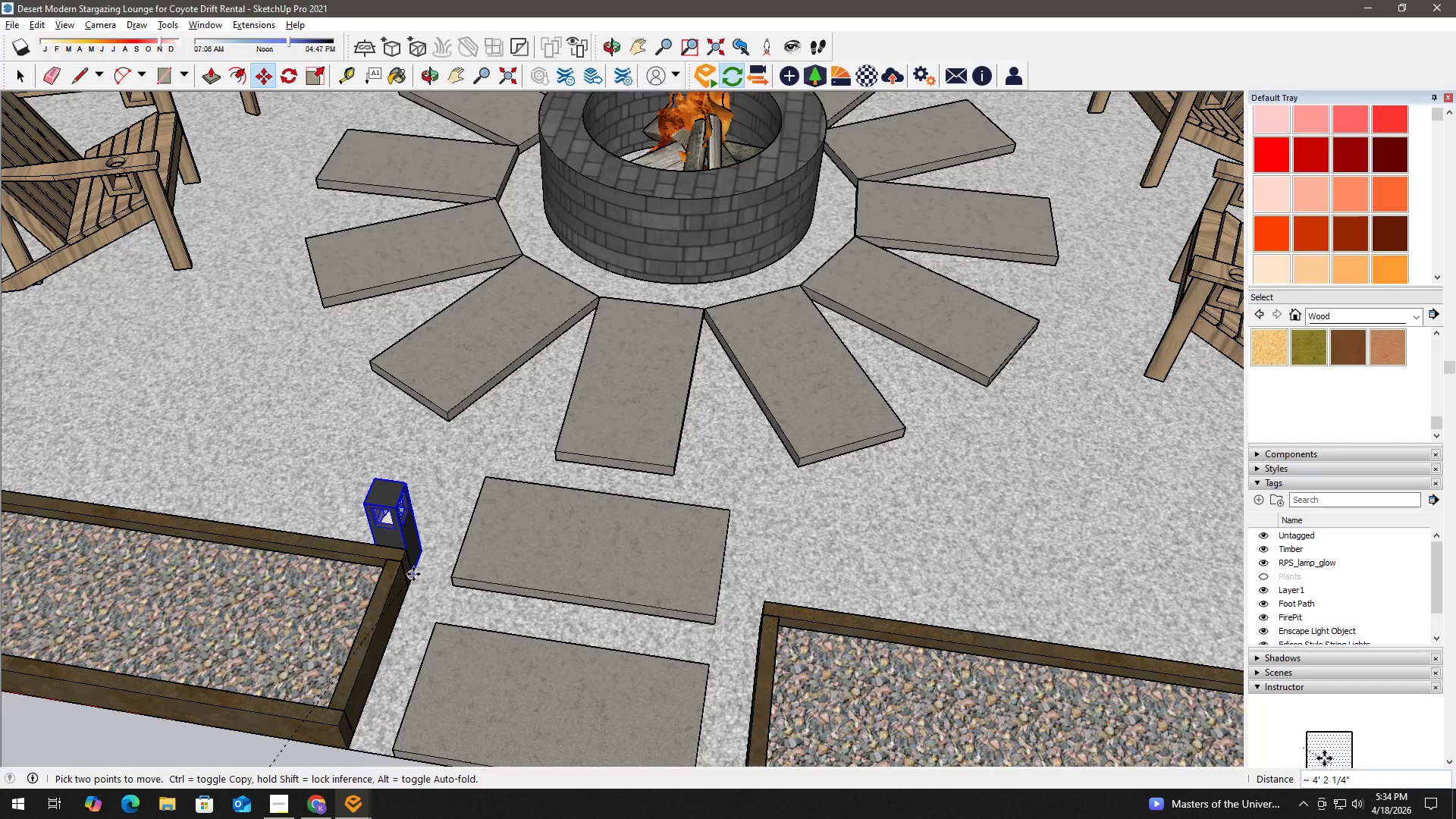 
left_click([413, 574])
 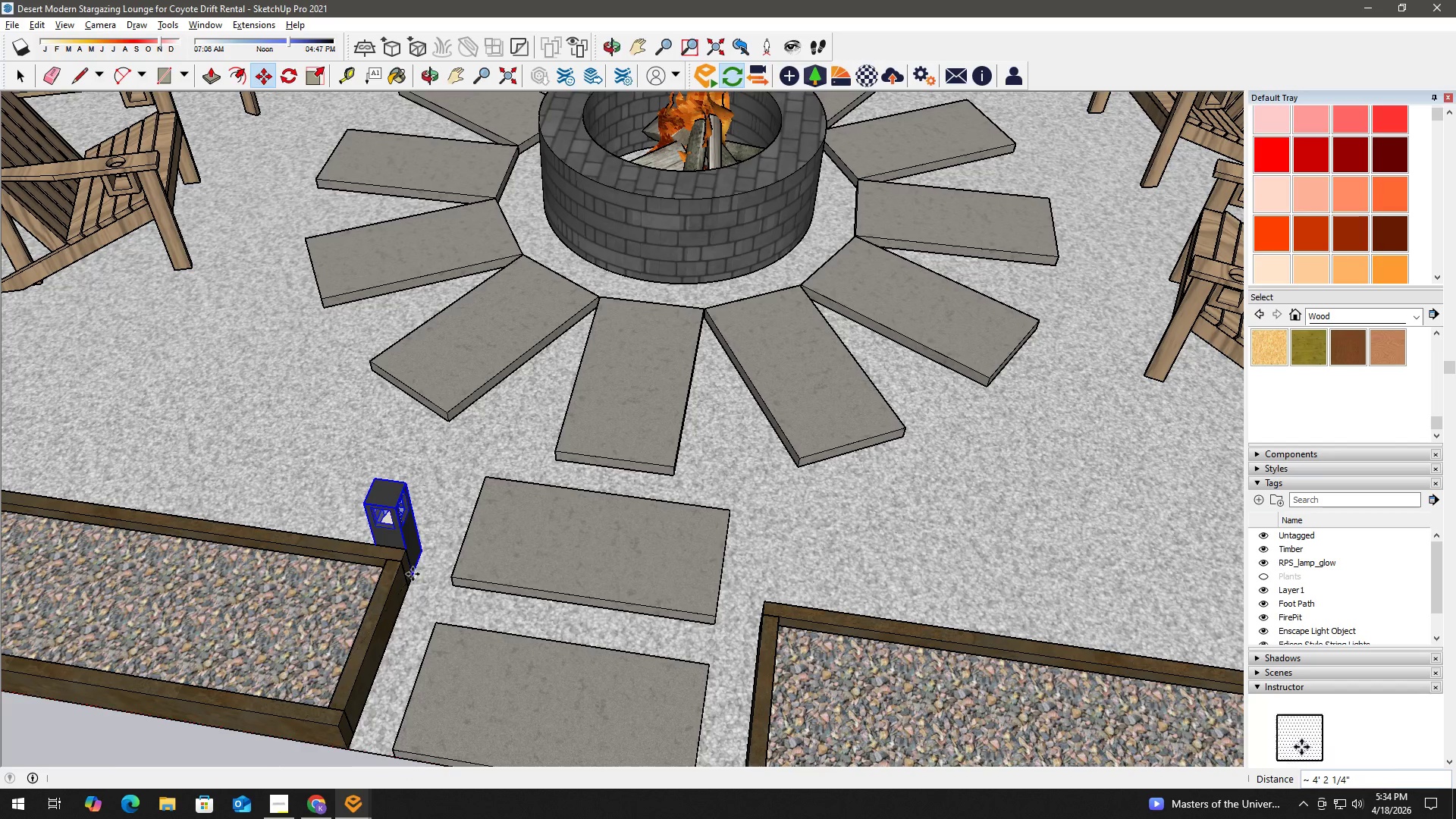 
key(Space)
 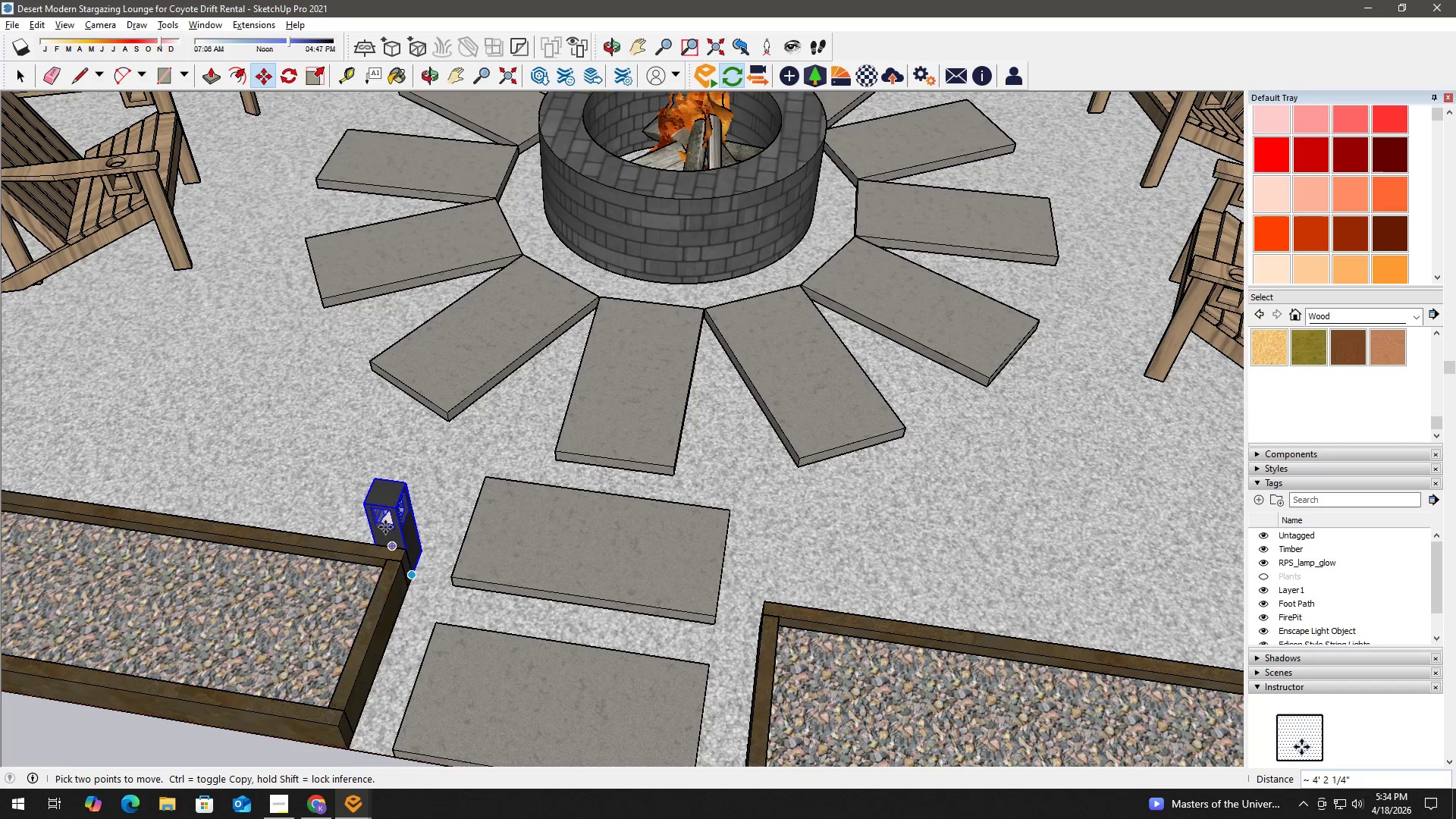 
scroll: coordinate [435, 516], scroll_direction: up, amount: 14.0
 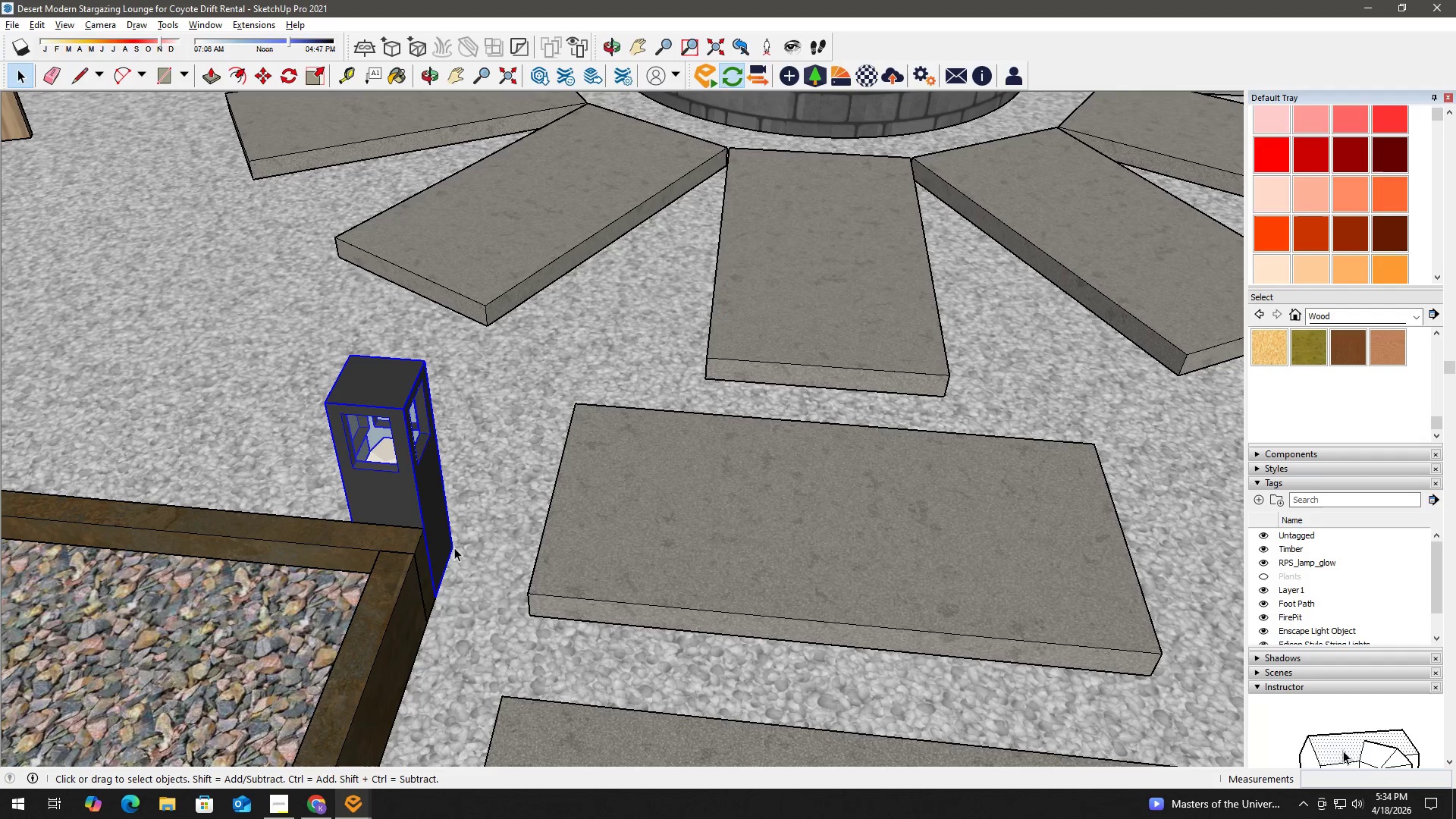 
key(M)
 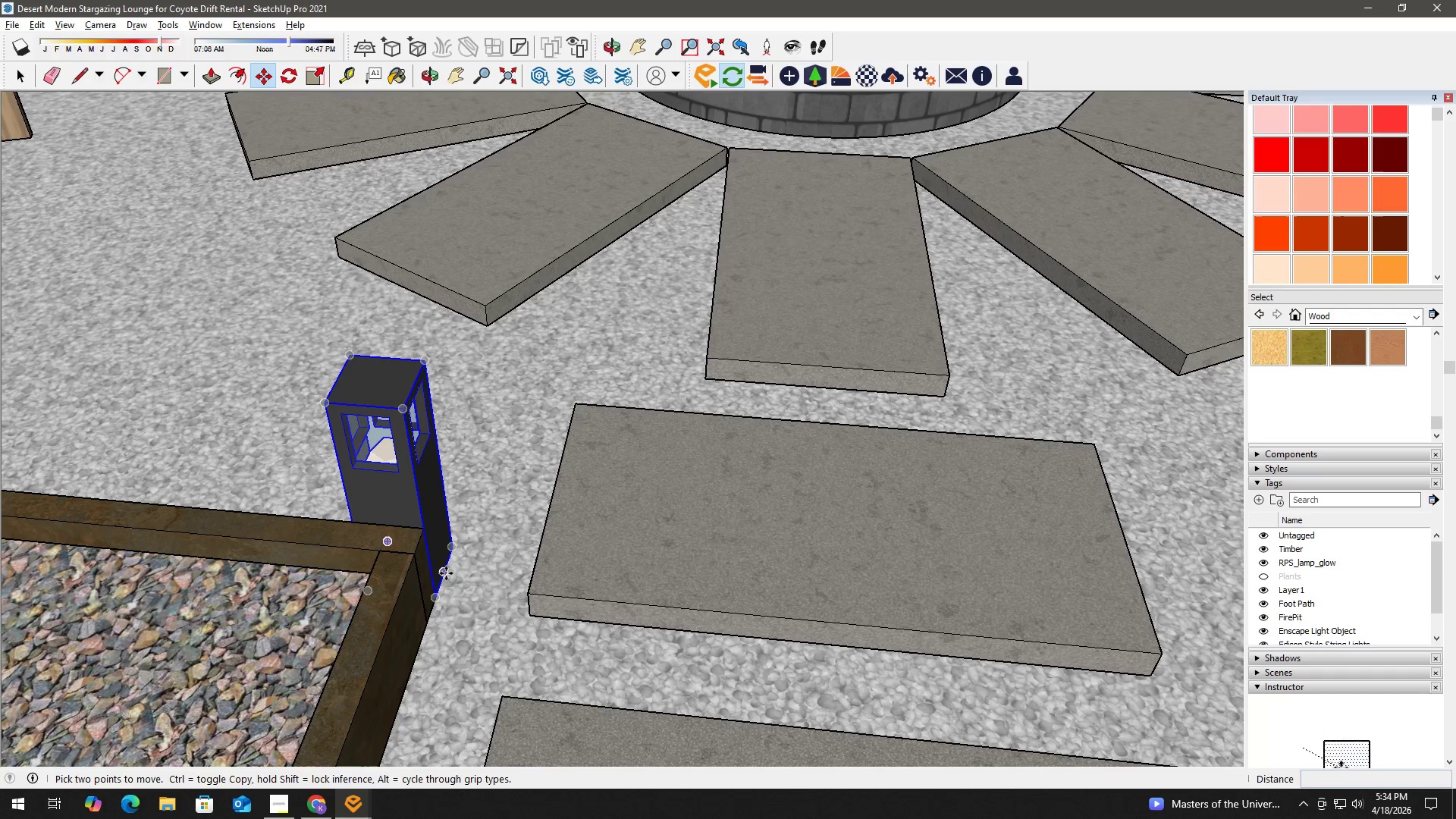 
left_click([446, 573])
 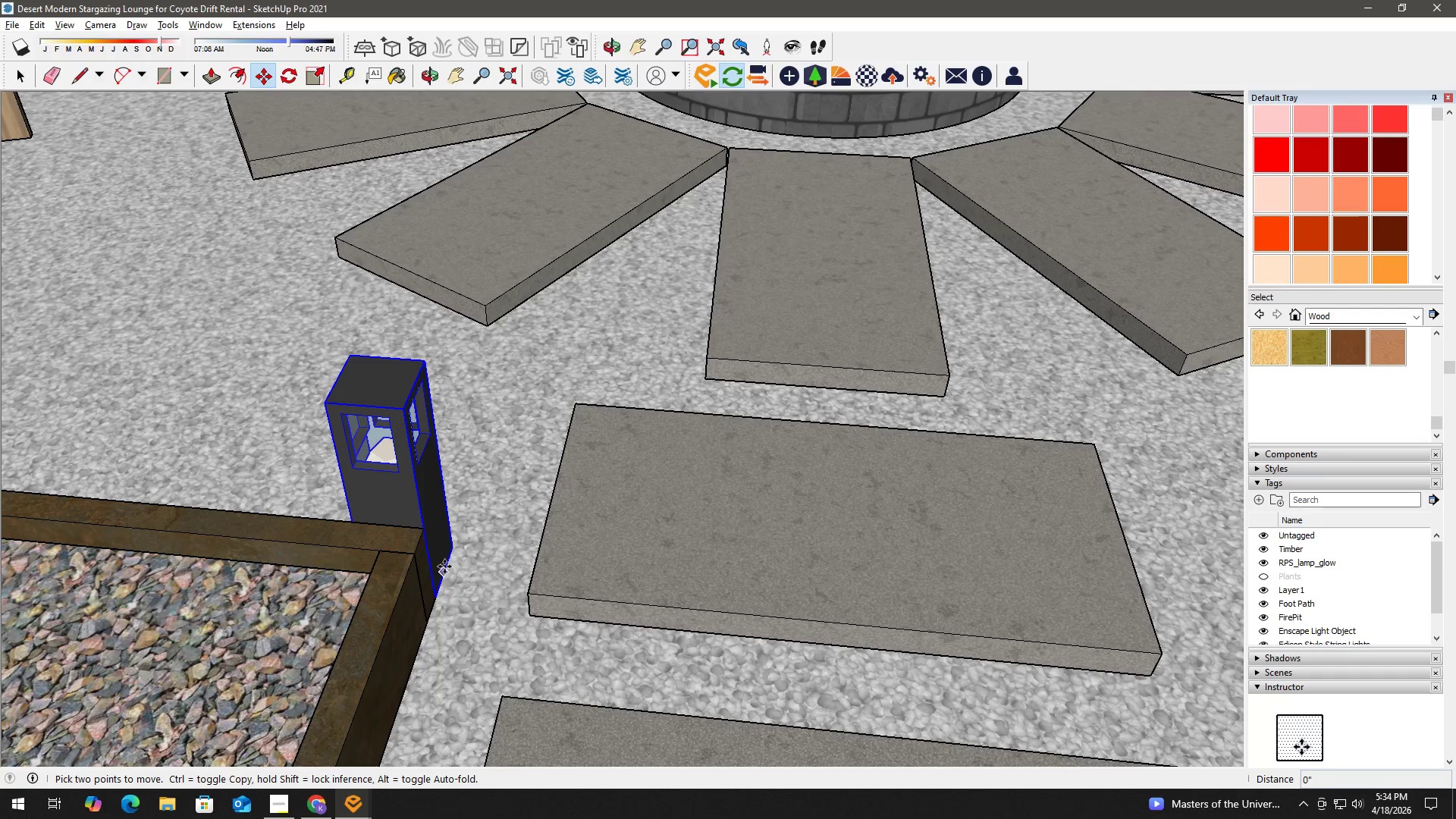 
key(Space)
 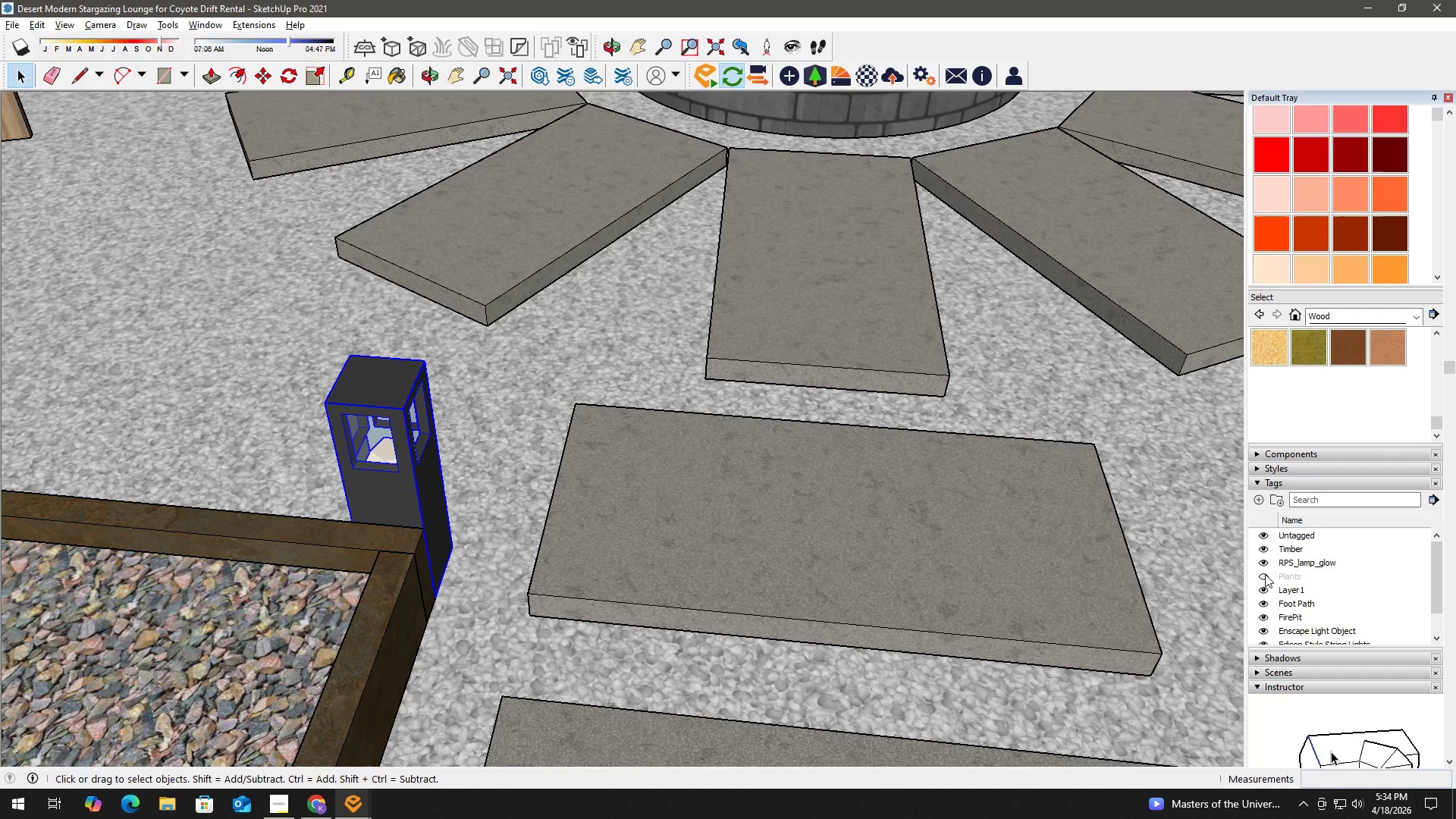 
left_click([1264, 576])
 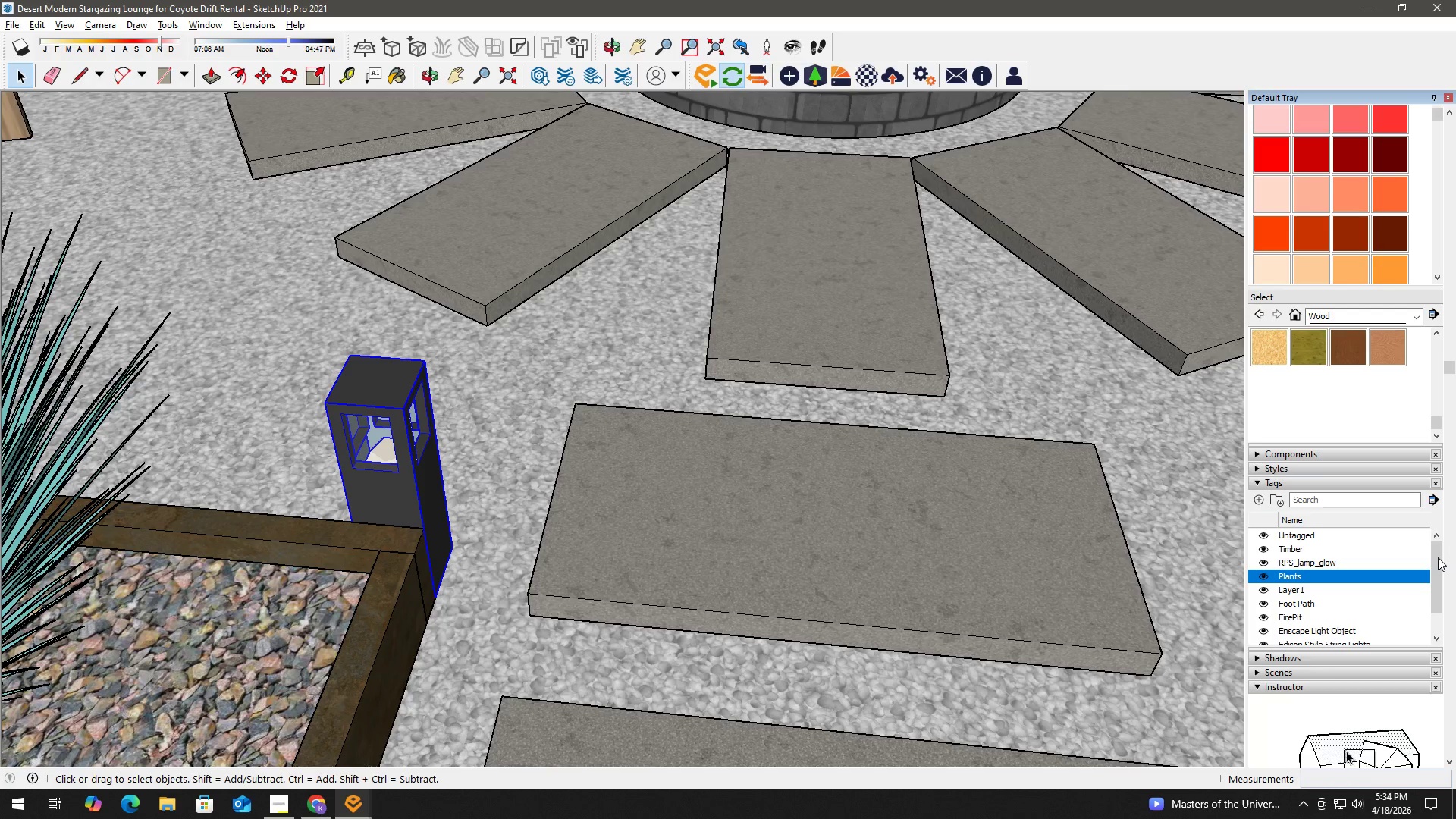 
left_click_drag(start_coordinate=[1437, 563], to_coordinate=[1435, 587])
 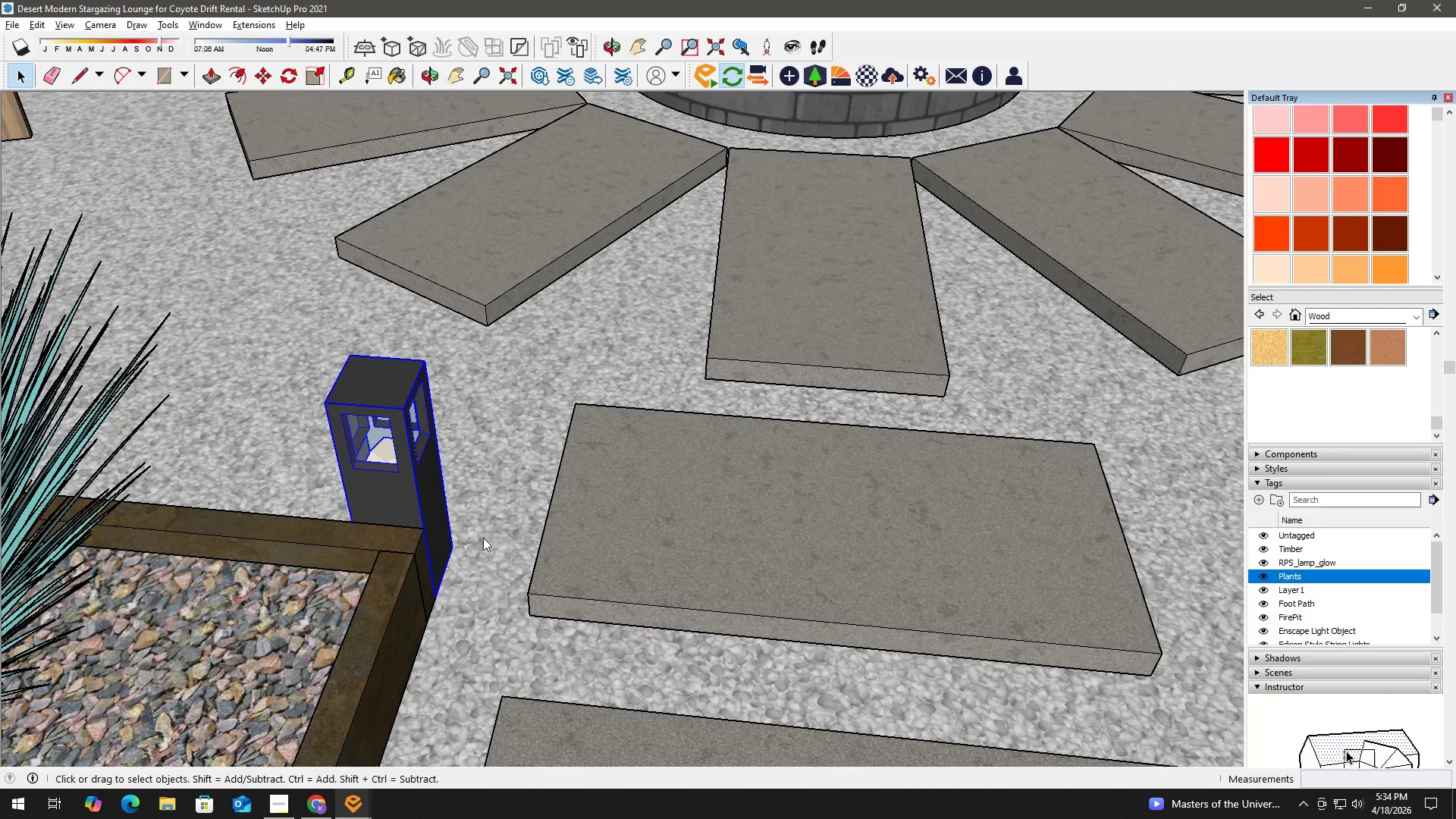 
left_click([444, 542])
 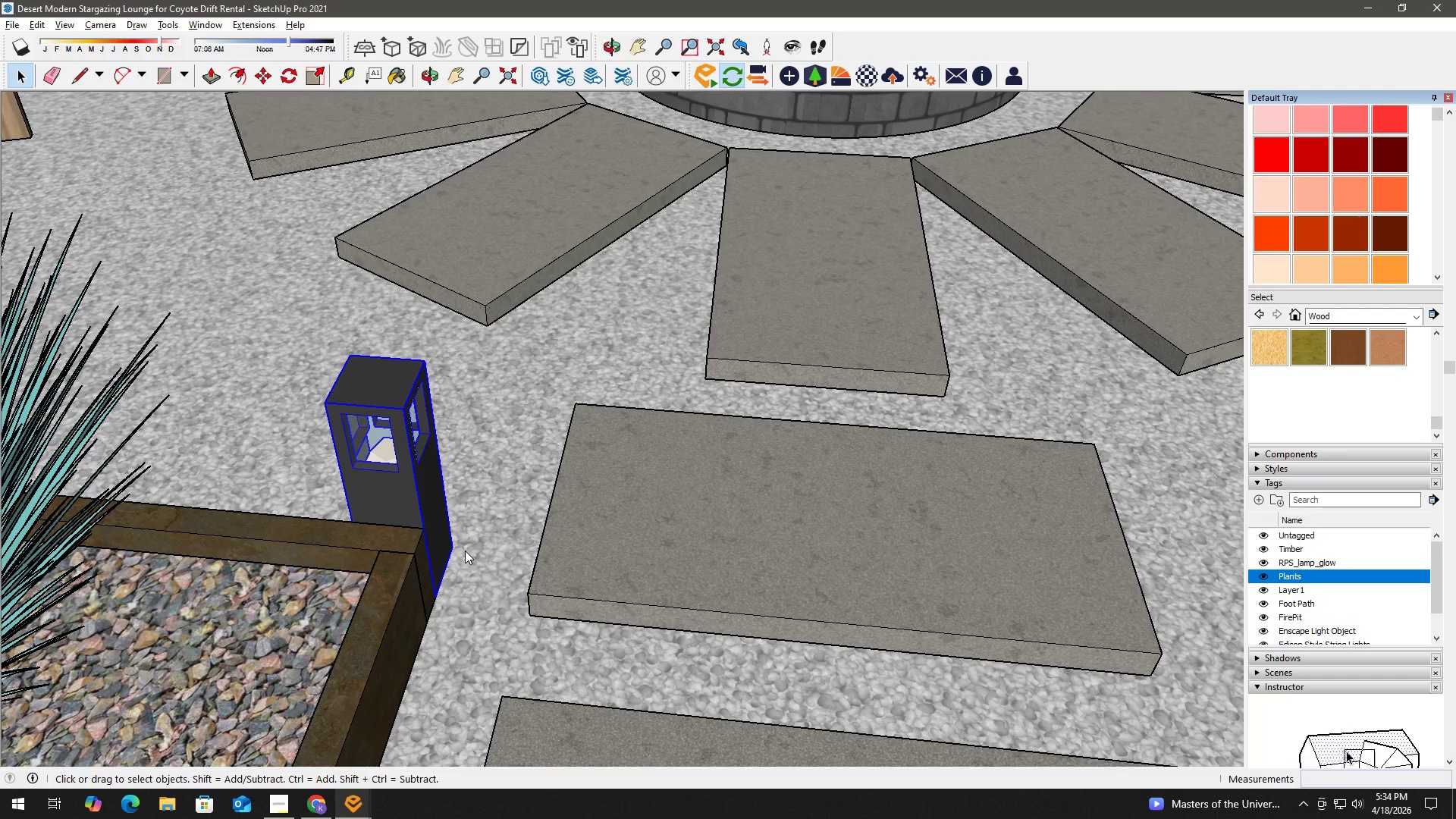 
key(M)
 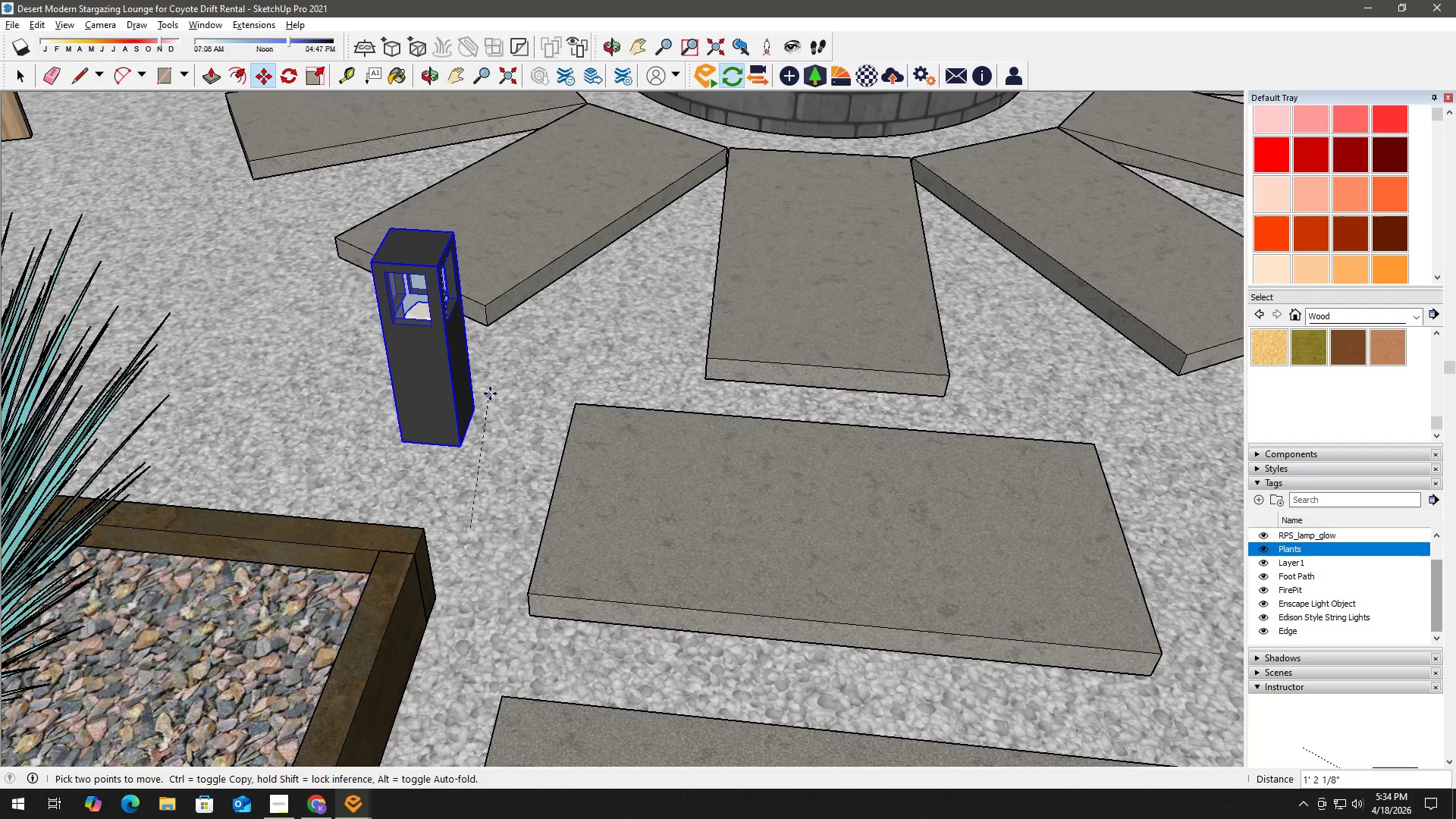 
left_click([510, 386])
 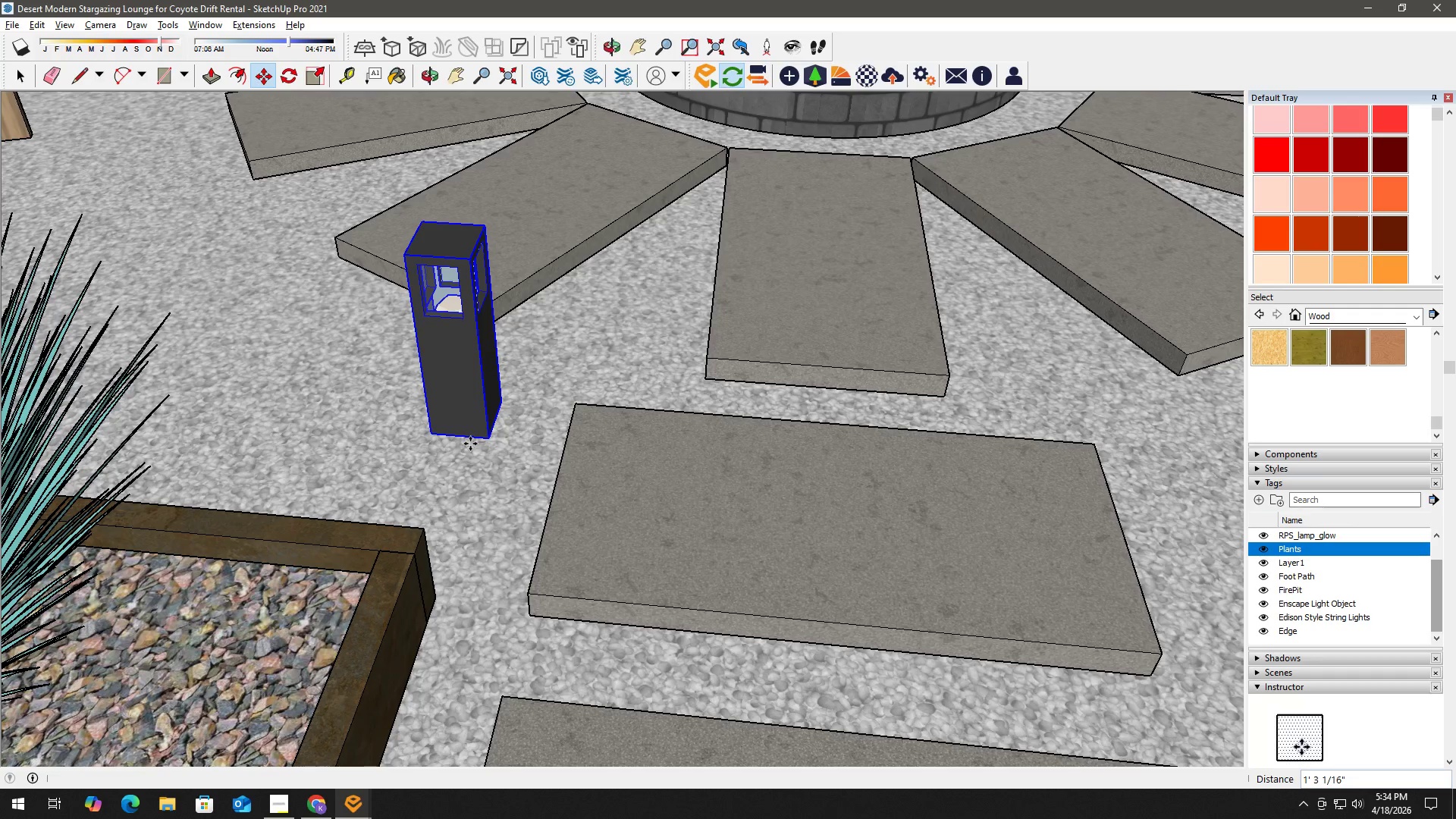 
key(Space)
 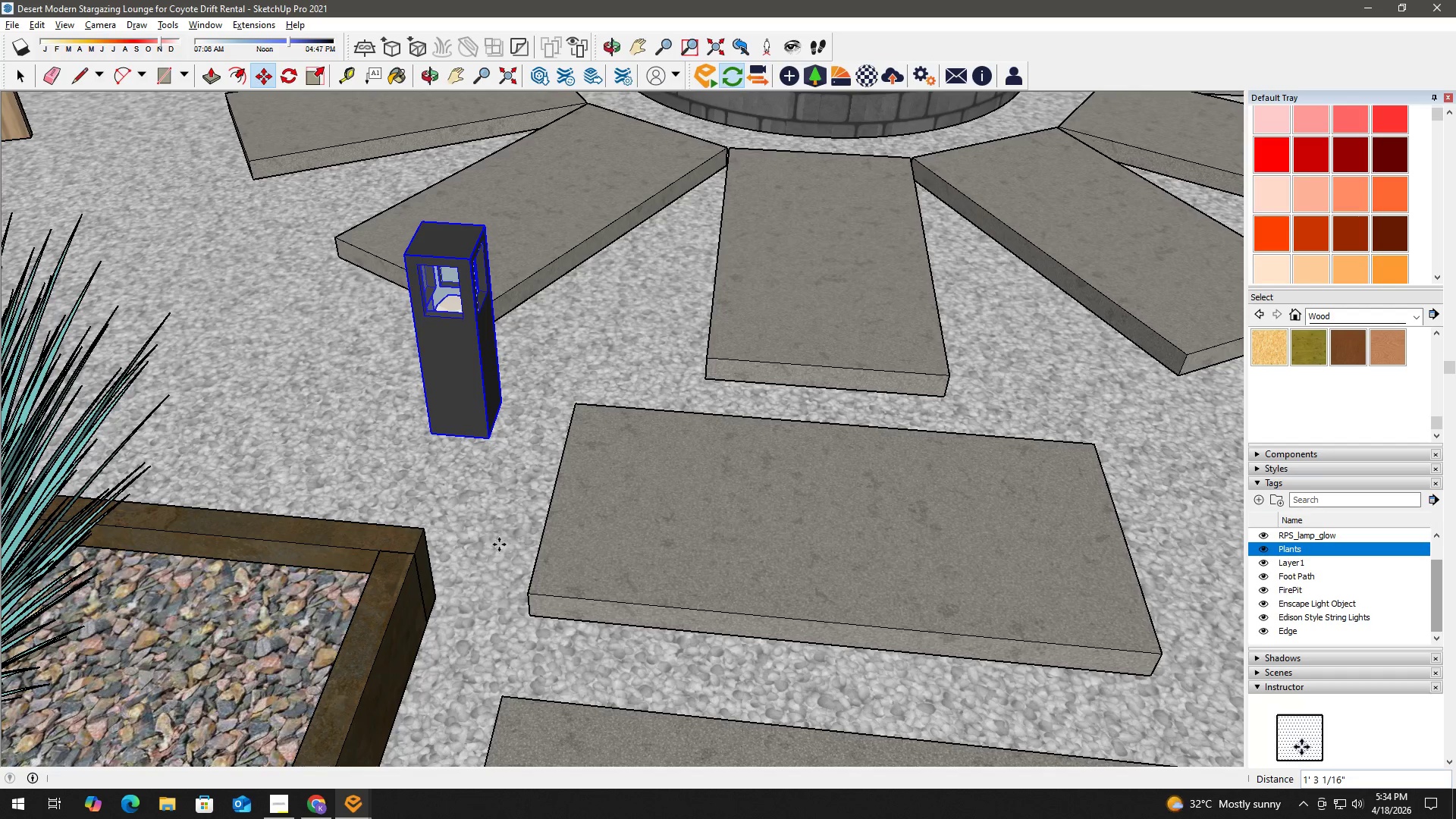 
scroll: coordinate [493, 526], scroll_direction: down, amount: 22.0
 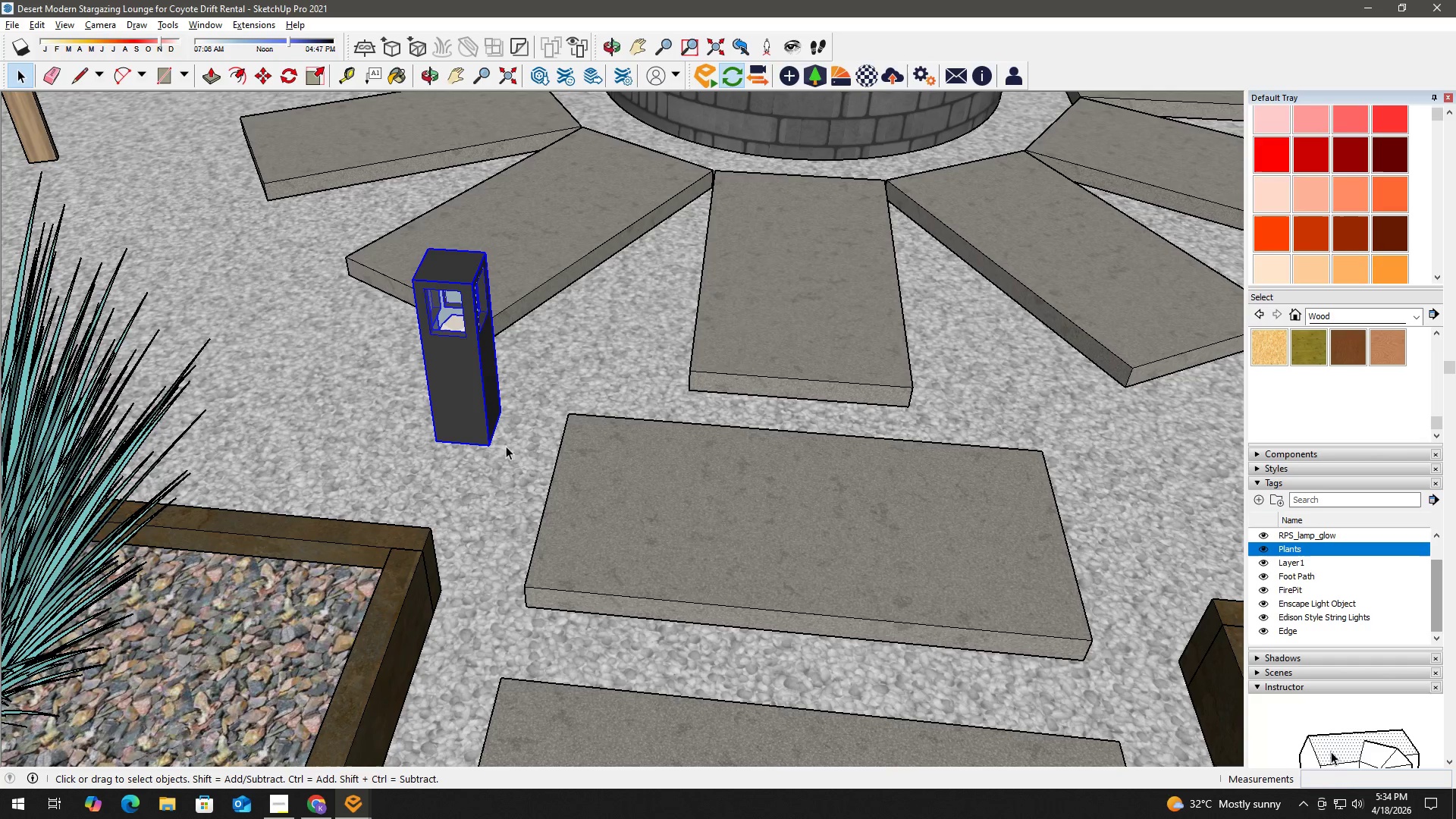 
scroll: coordinate [499, 420], scroll_direction: up, amount: 8.0
 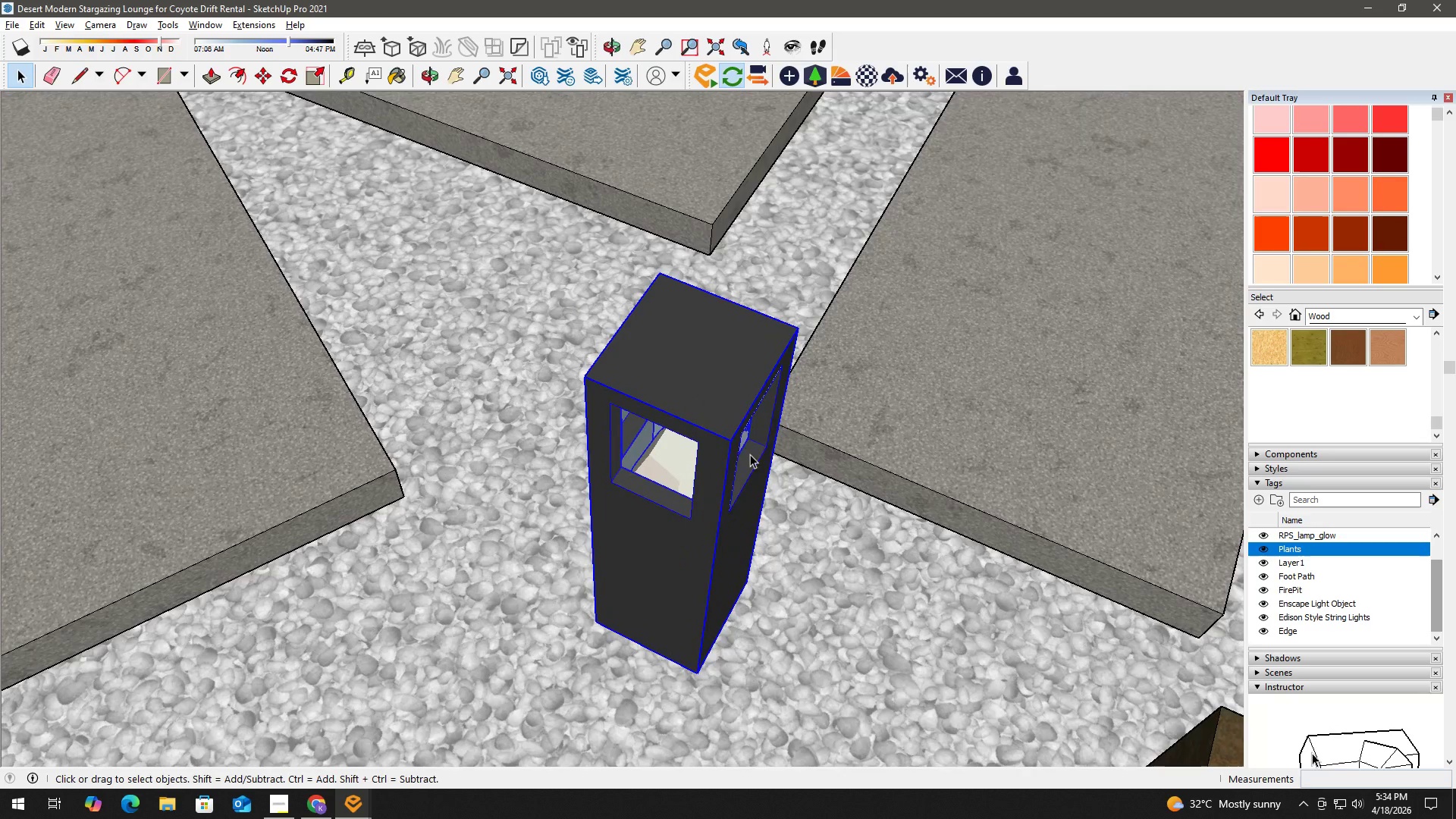 
scroll: coordinate [746, 528], scroll_direction: down, amount: 8.0
 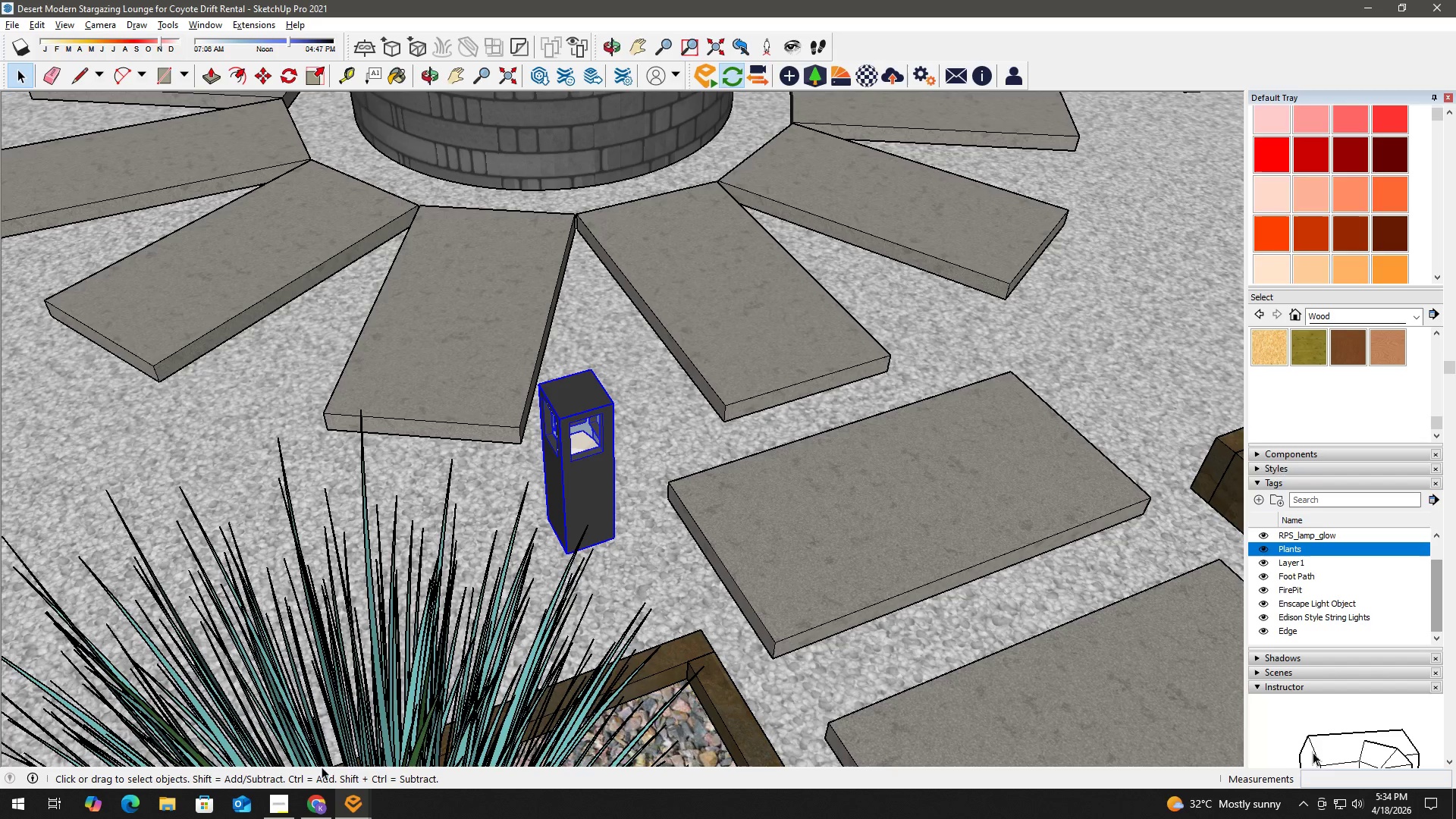 
left_click([326, 771])
 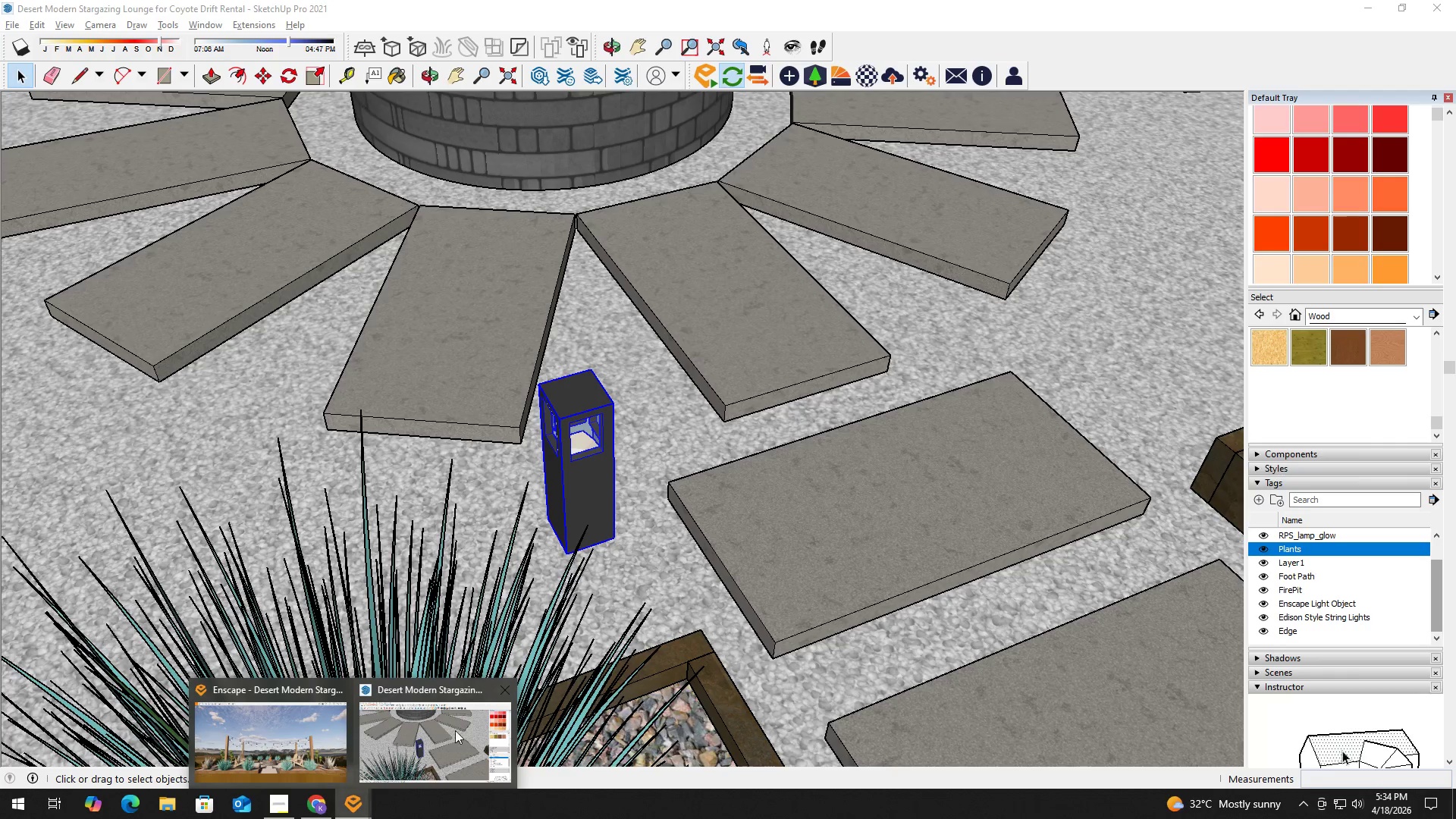 
left_click([268, 733])
 